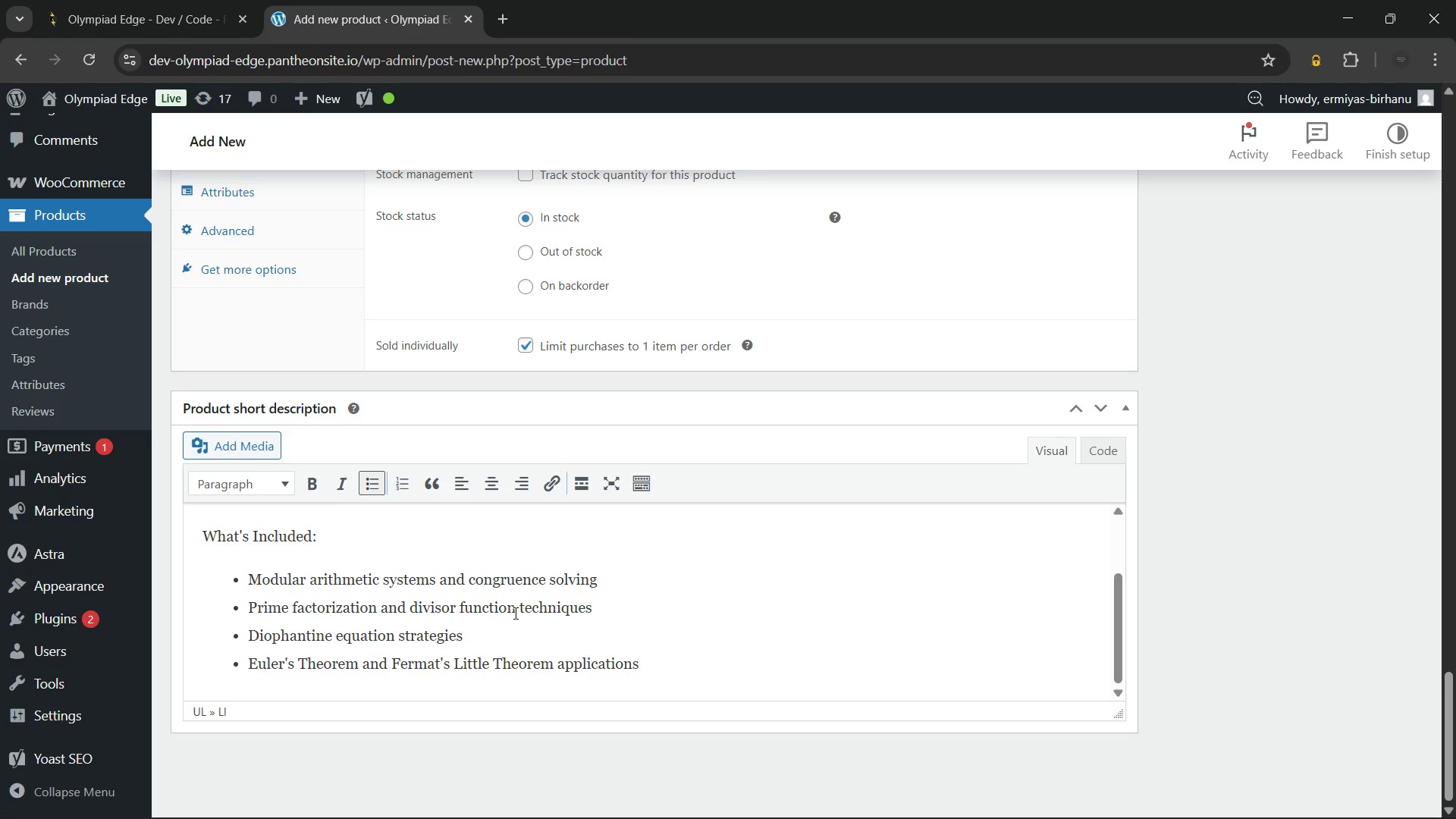 
key(Enter)
 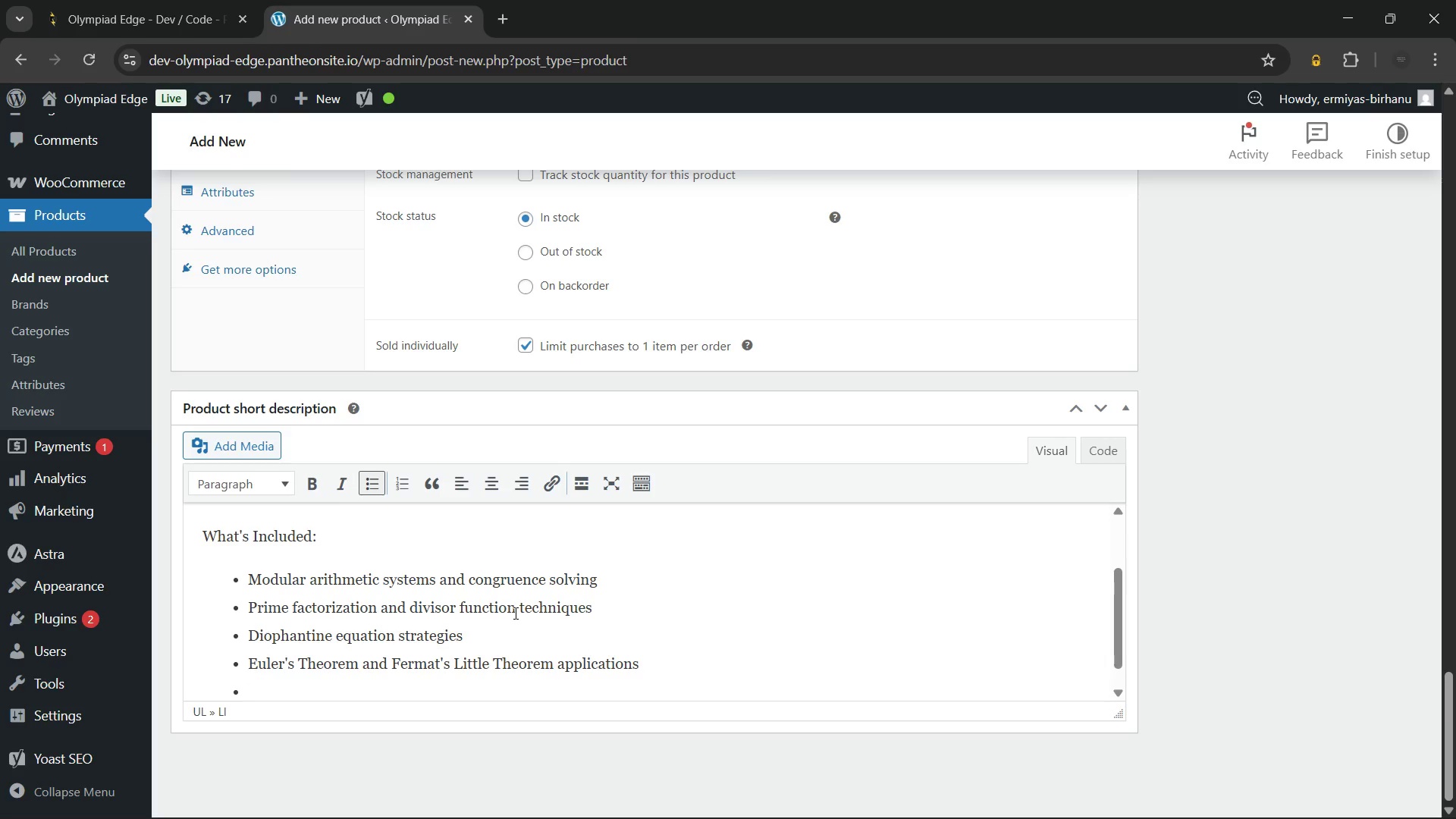 
type(120+ Olympiad-level practice problems)
 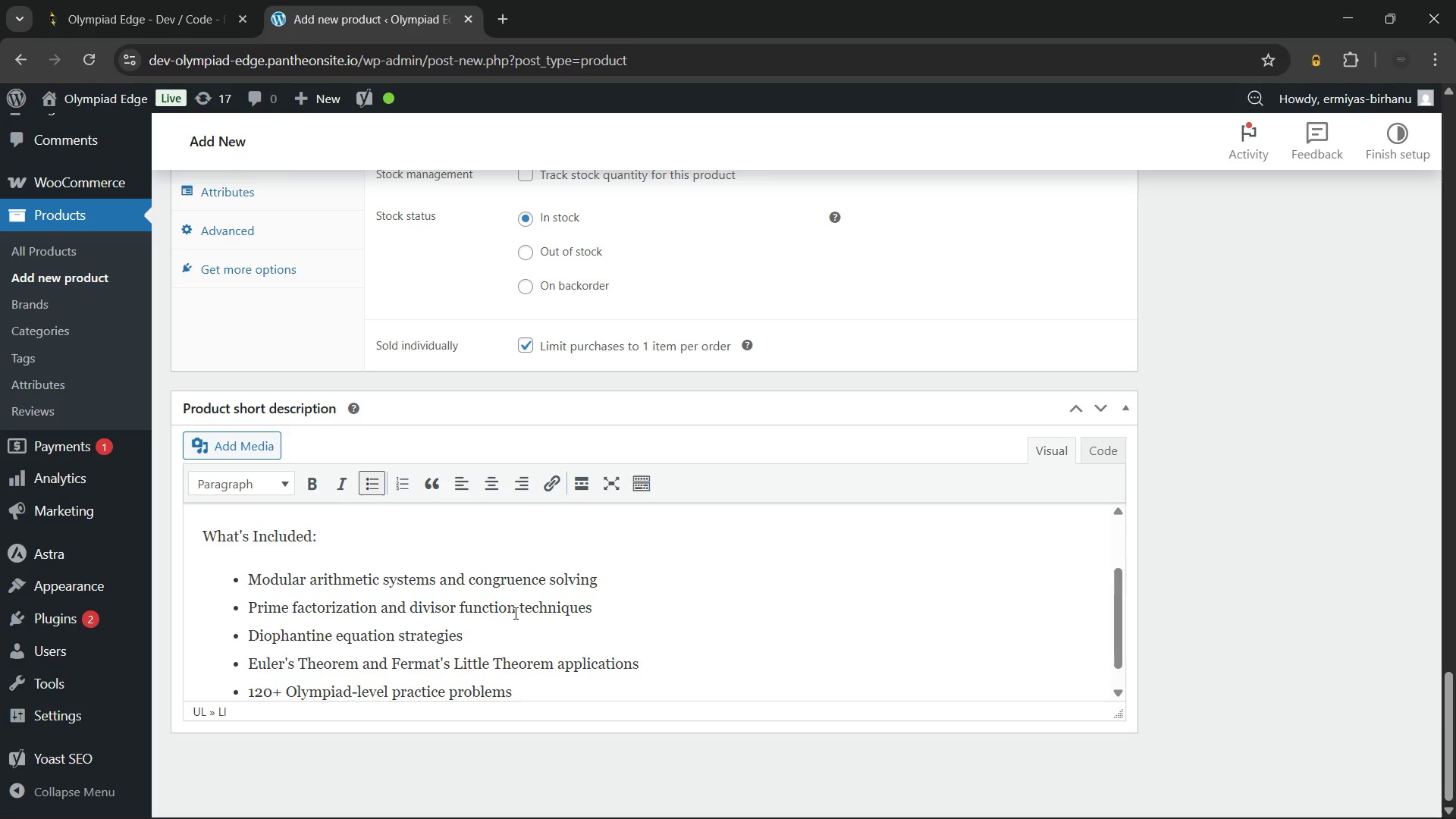 
wait(50.3)
 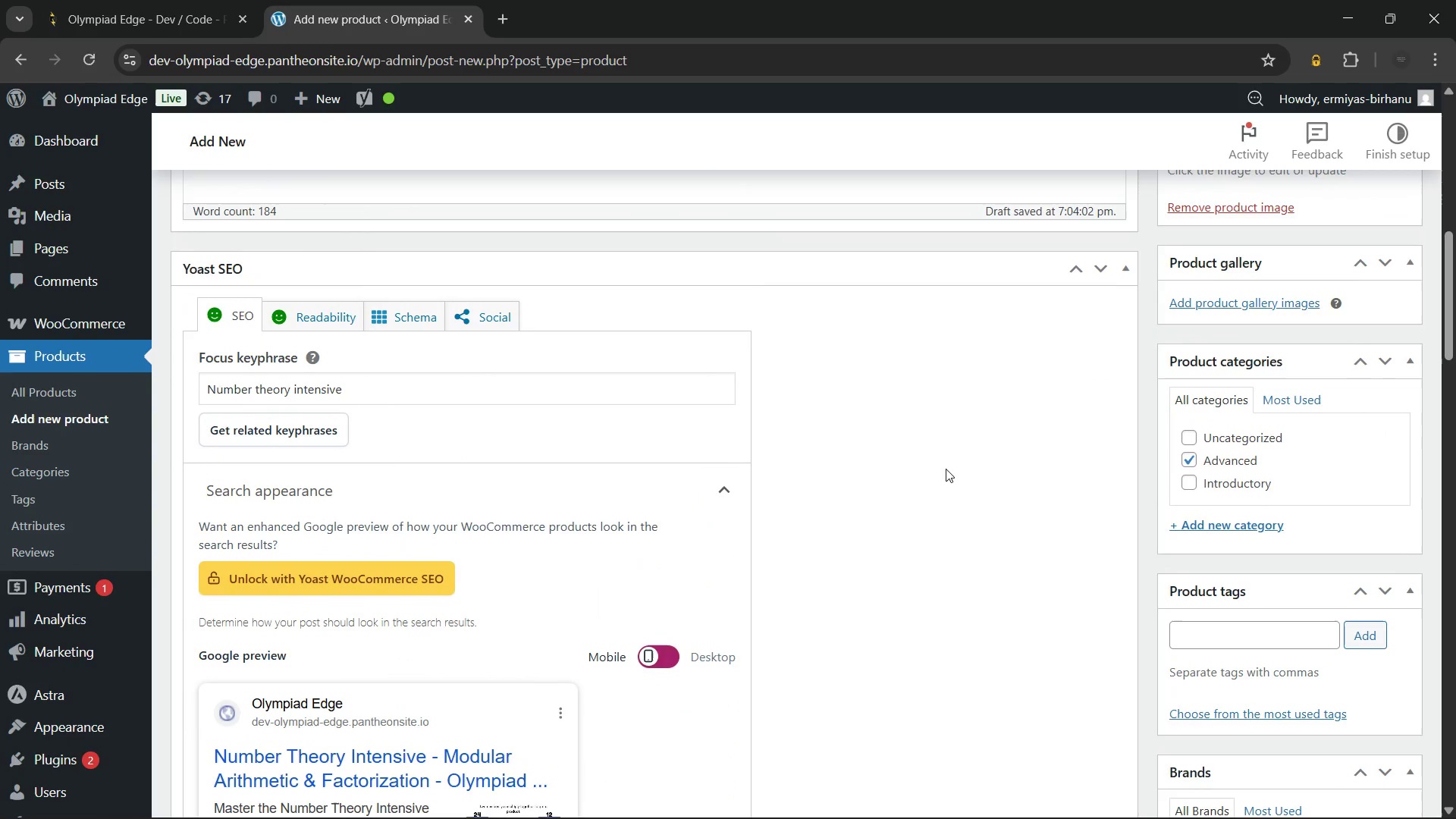 
left_click([1379, 385])
 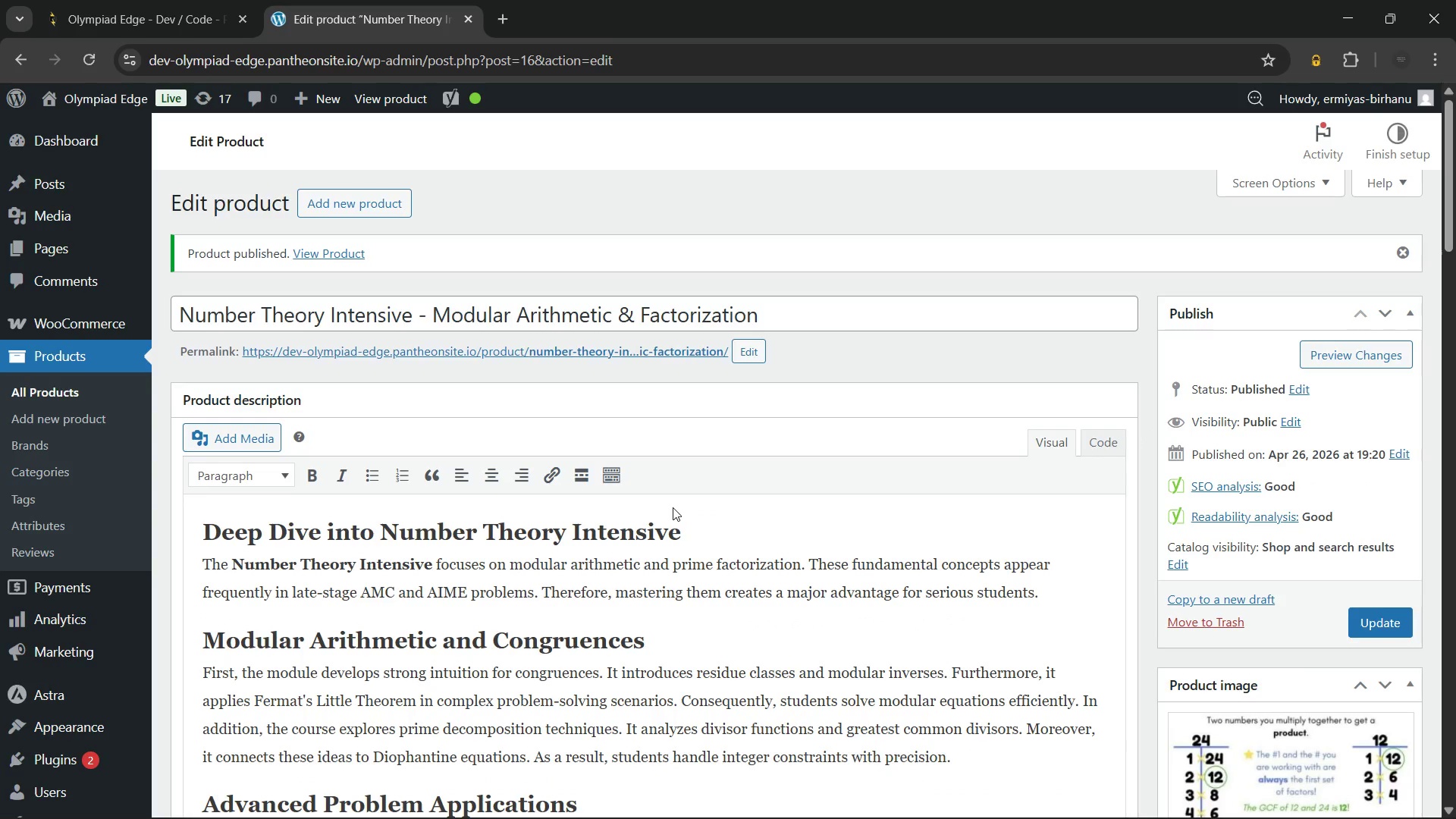 
wait(30.92)
 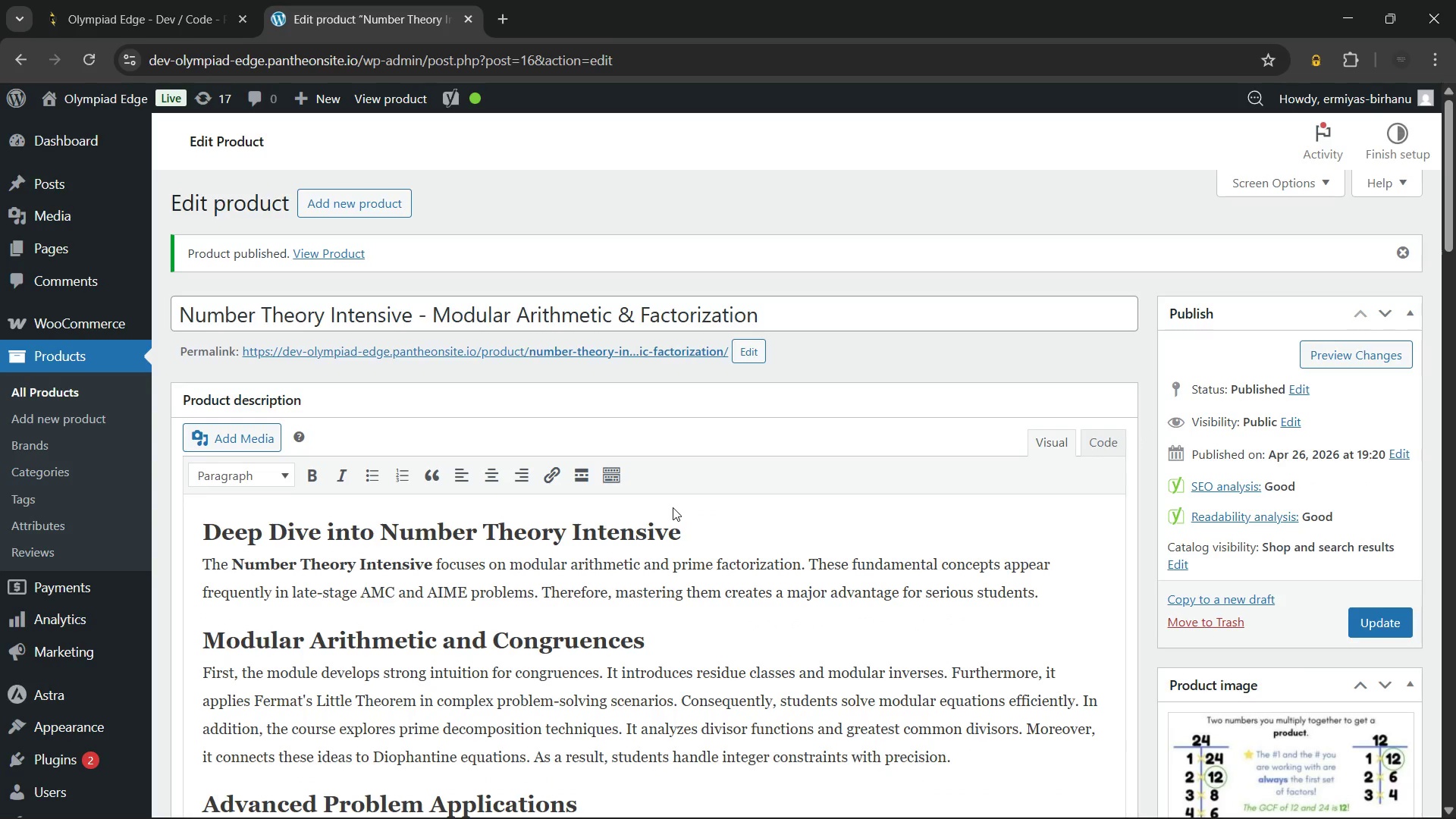 
scroll: coordinate [673, 507], scroll_direction: down, amount: 1.0
 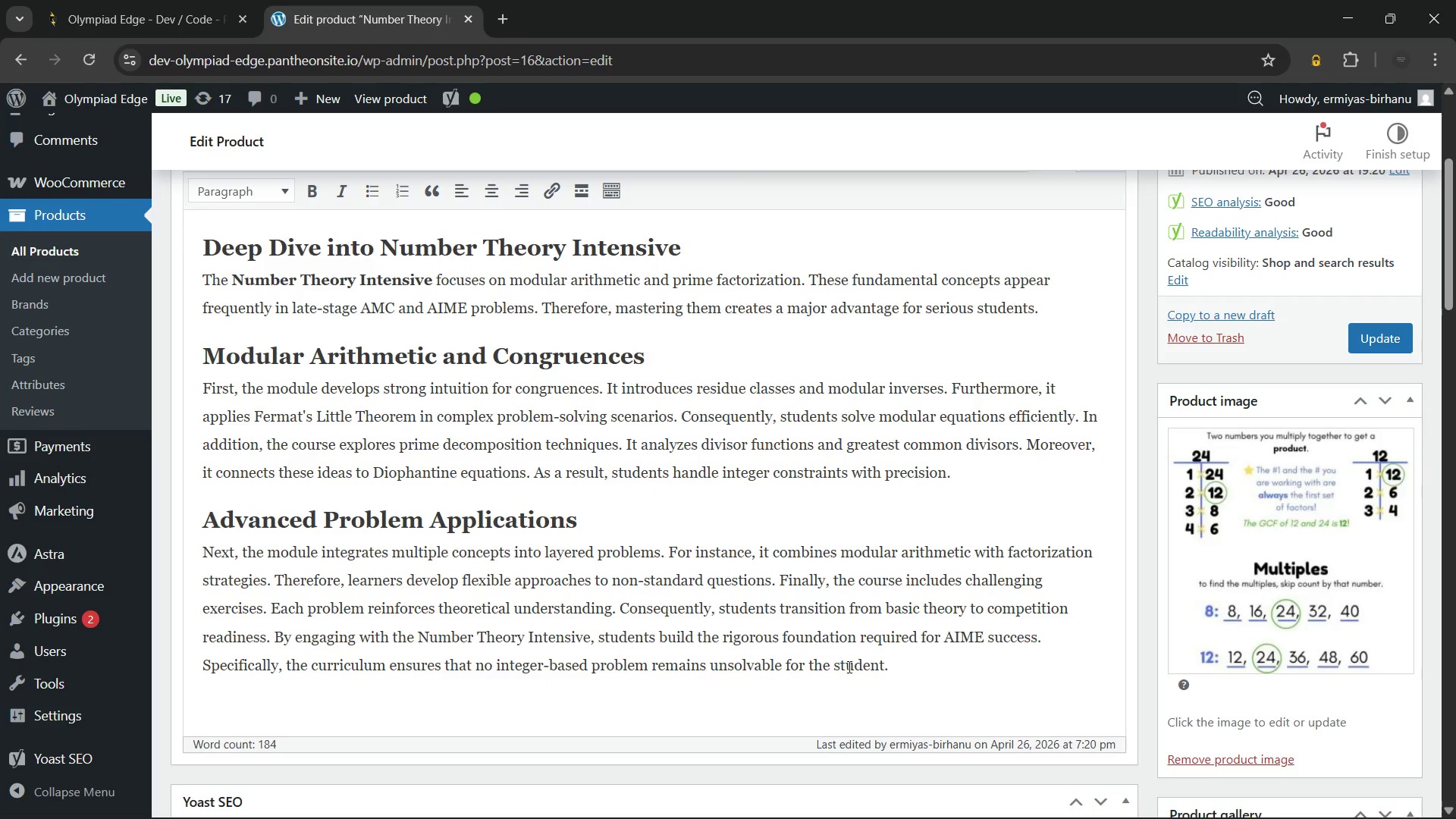 
left_click([910, 670])
 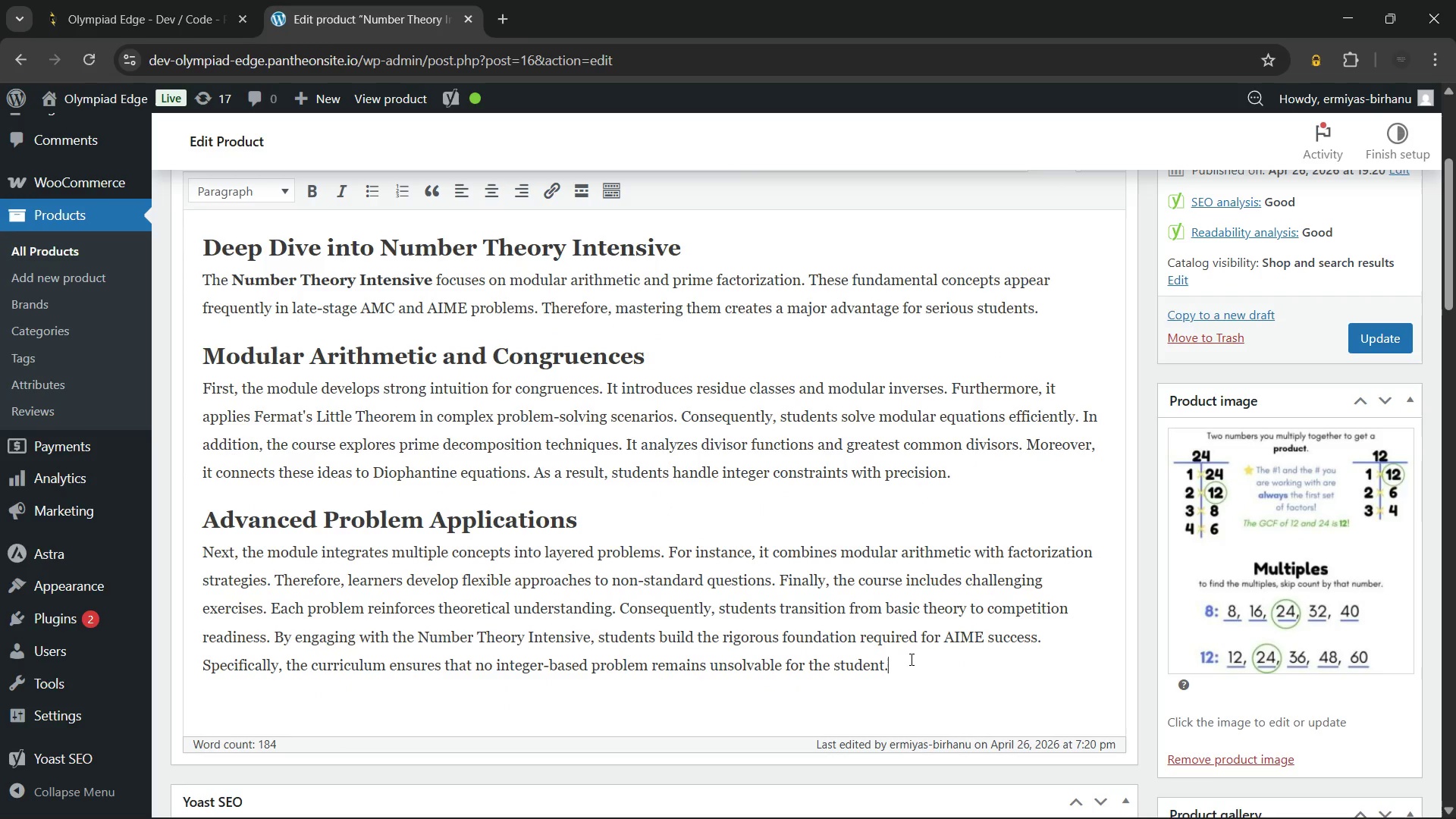 
scroll: coordinate [910, 659], scroll_direction: up, amount: 3.0
 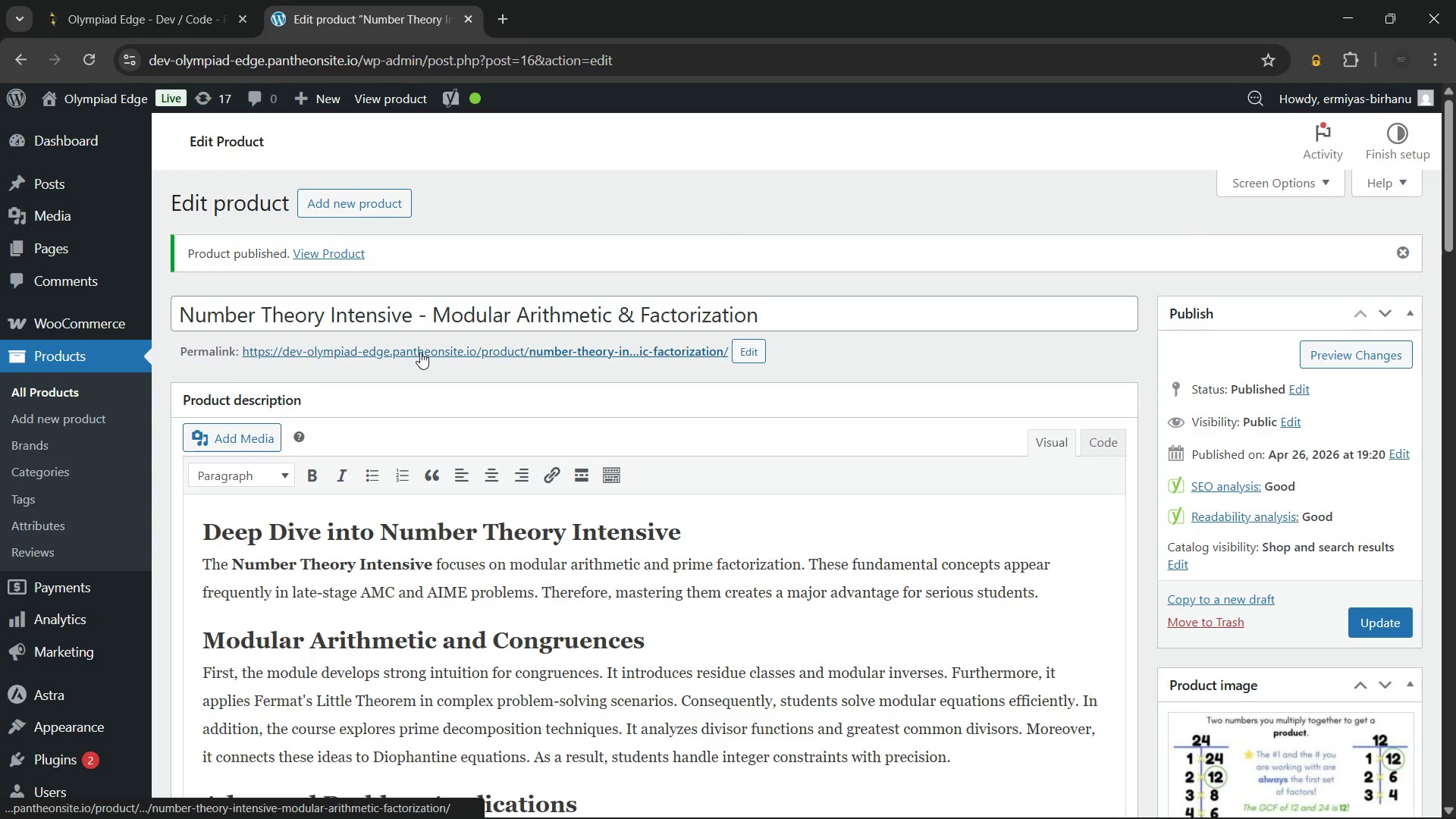 
hold_key(key=ControlLeft, duration=0.52)
left_click([420, 352])
 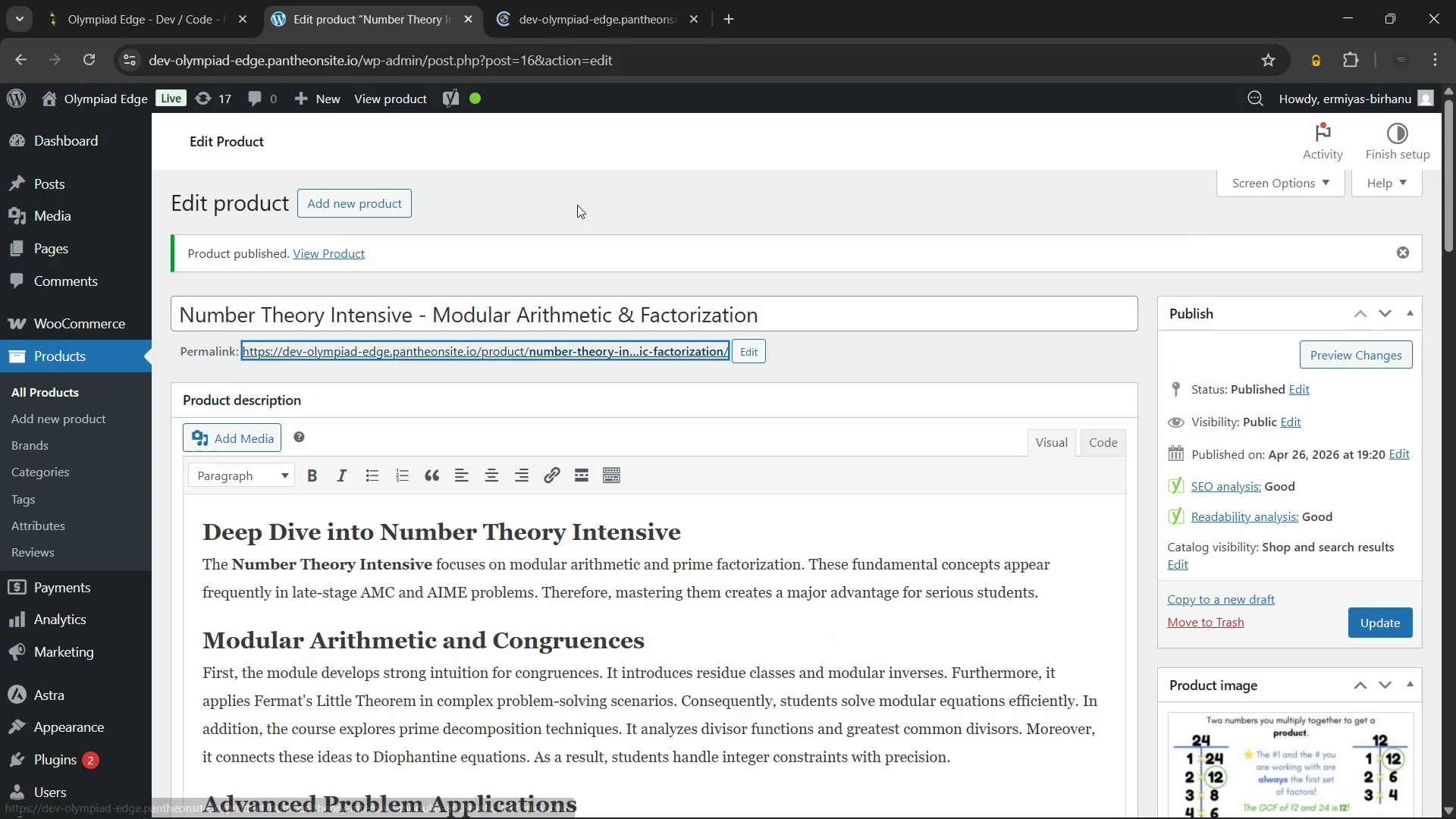 
left_click([578, 202])
 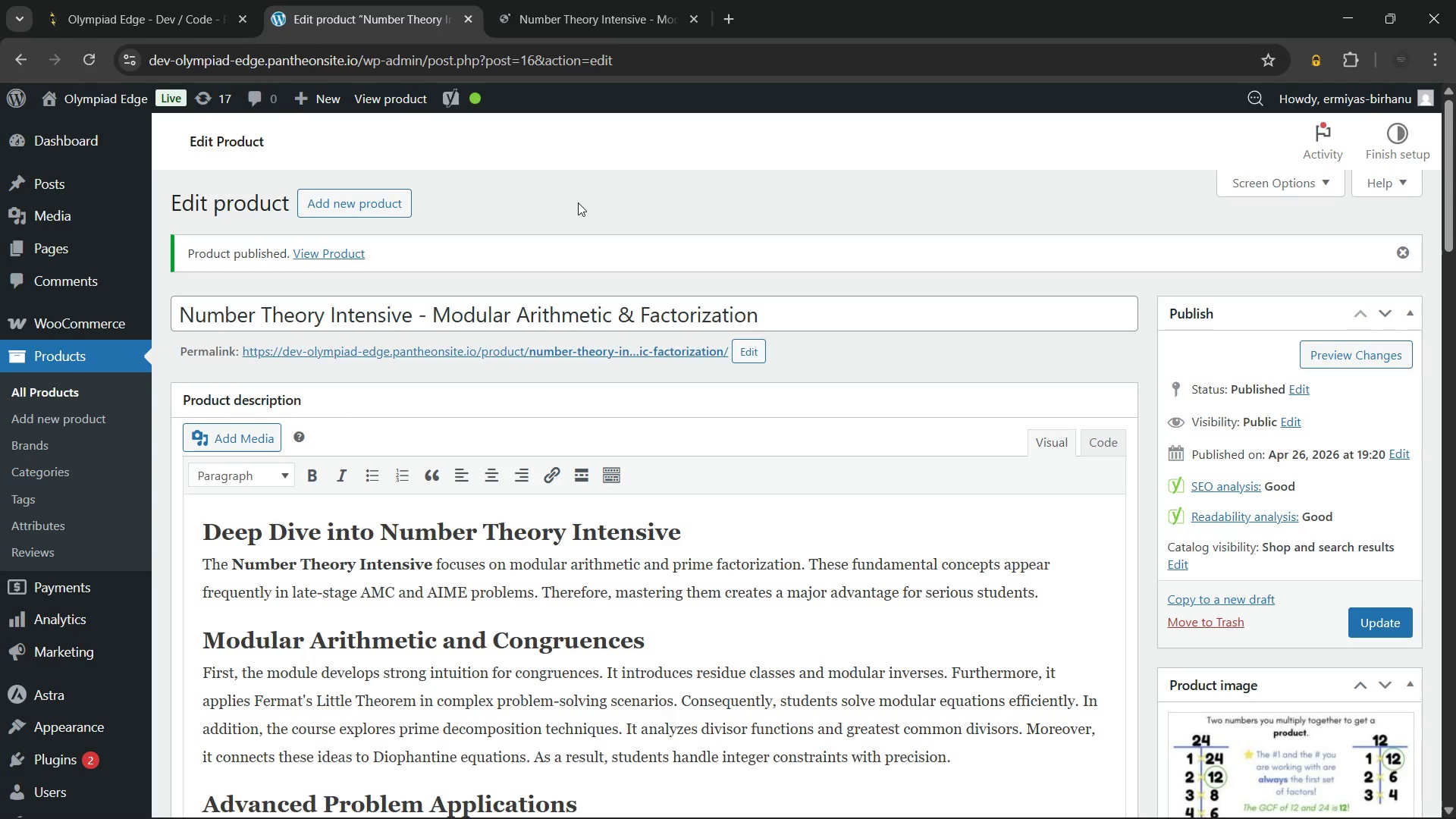 
left_click([571, 0])
 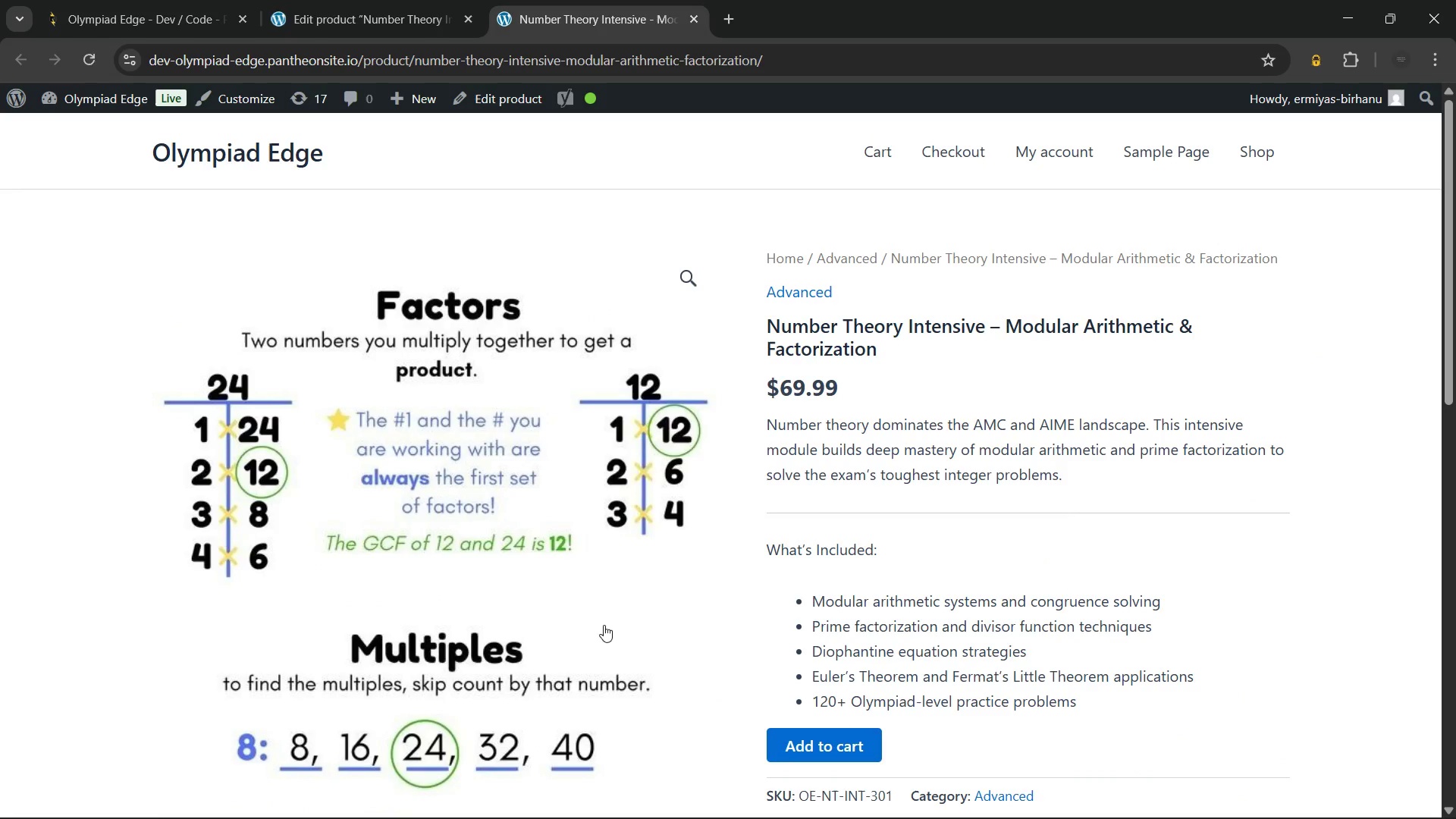 
scroll: coordinate [500, 535], scroll_direction: down, amount: 4.0
 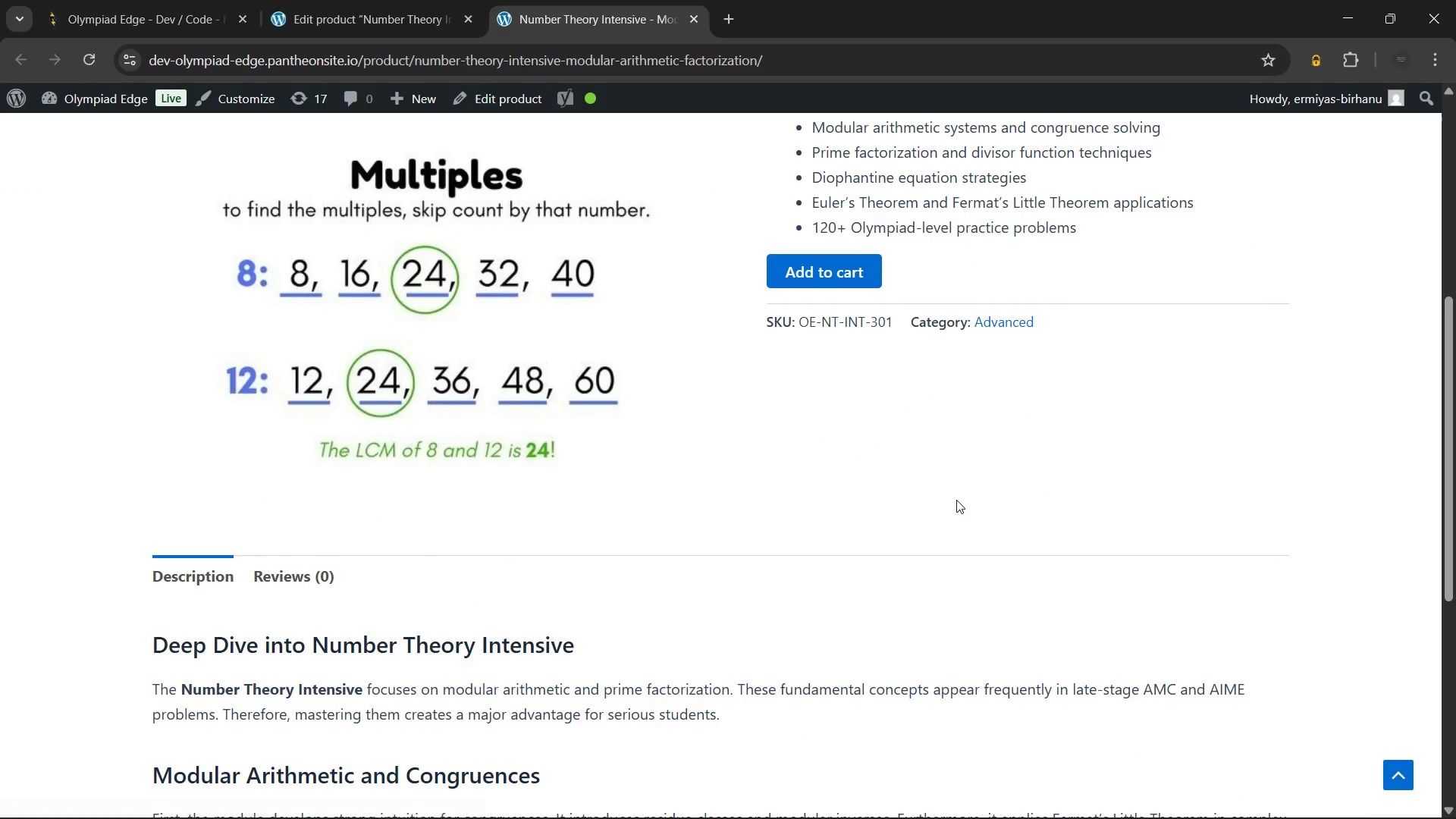 
scroll: coordinate [1110, 450], scroll_direction: up, amount: 14.0
 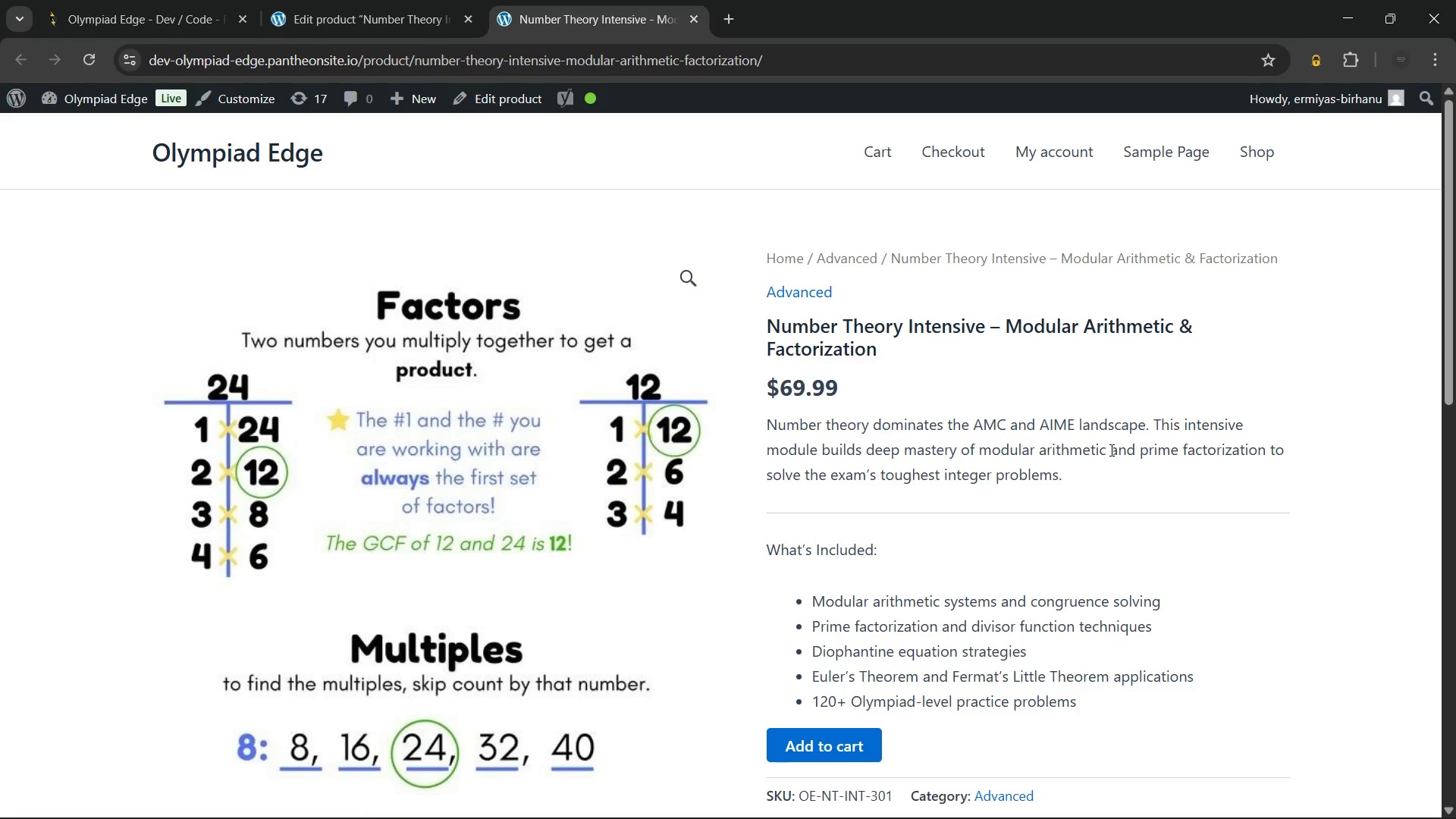 
scroll: coordinate [973, 405], scroll_direction: down, amount: 2.0
 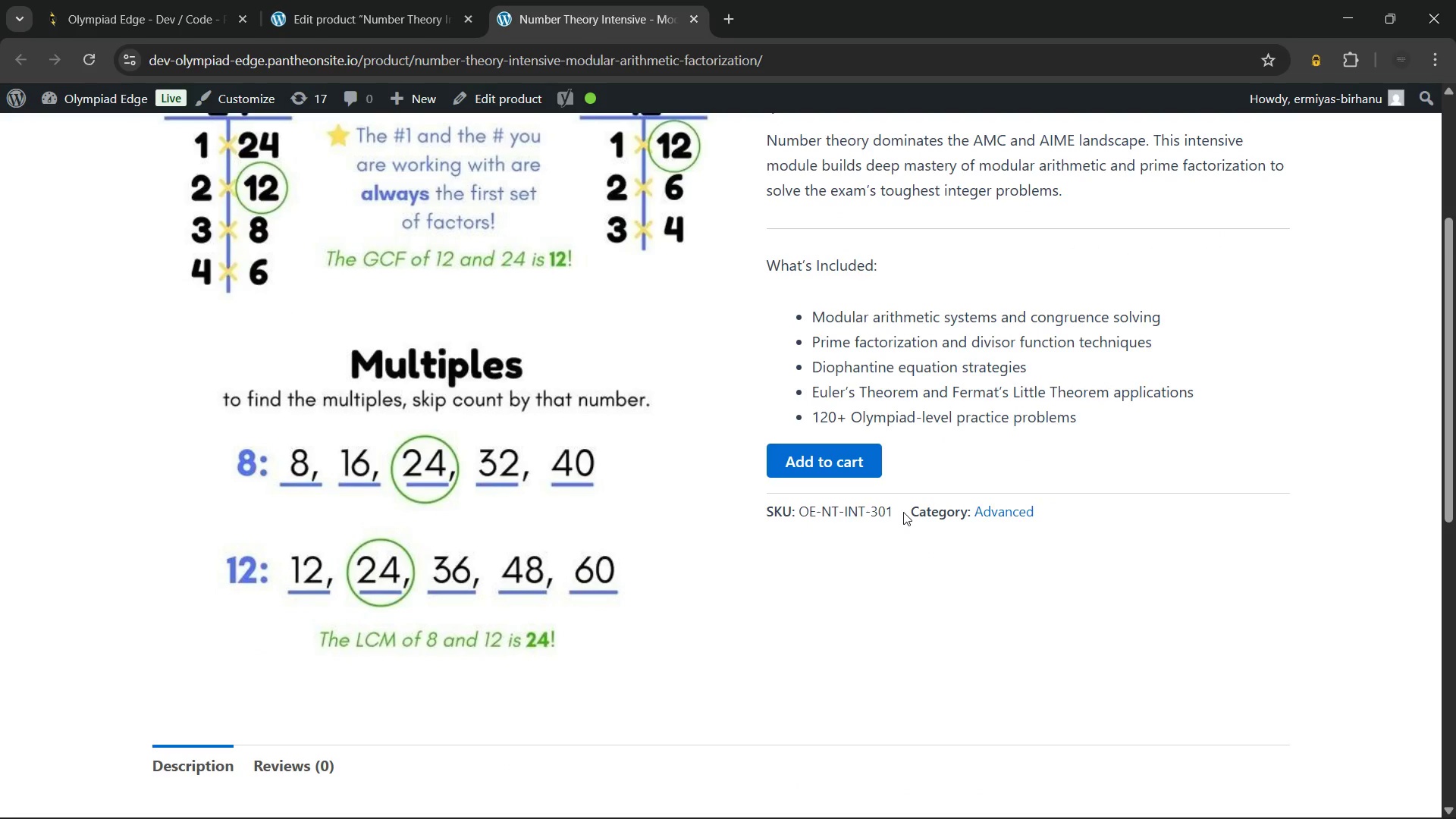 
left_click([378, 0])
 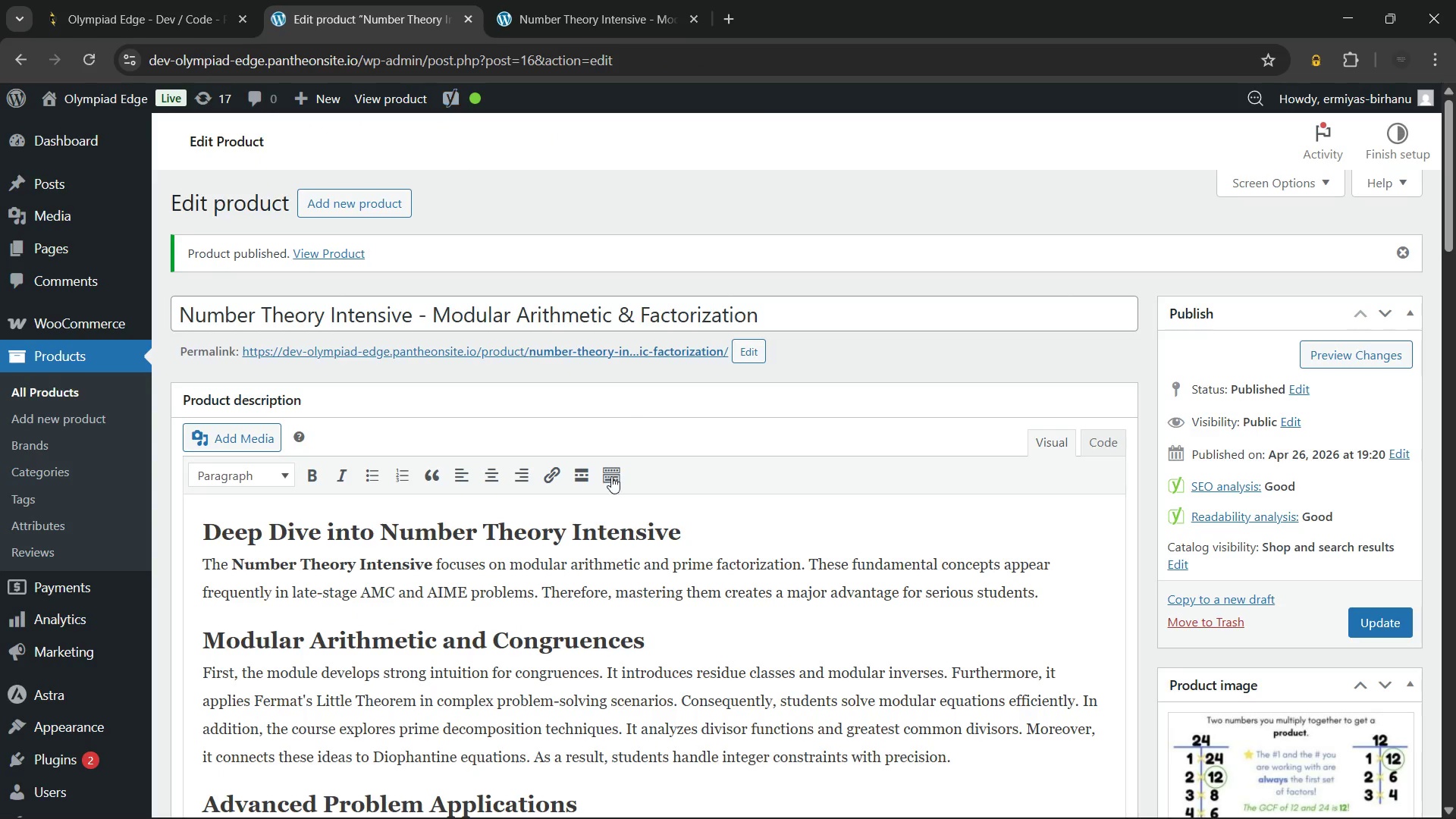 
scroll: coordinate [599, 506], scroll_direction: down, amount: 4.0
 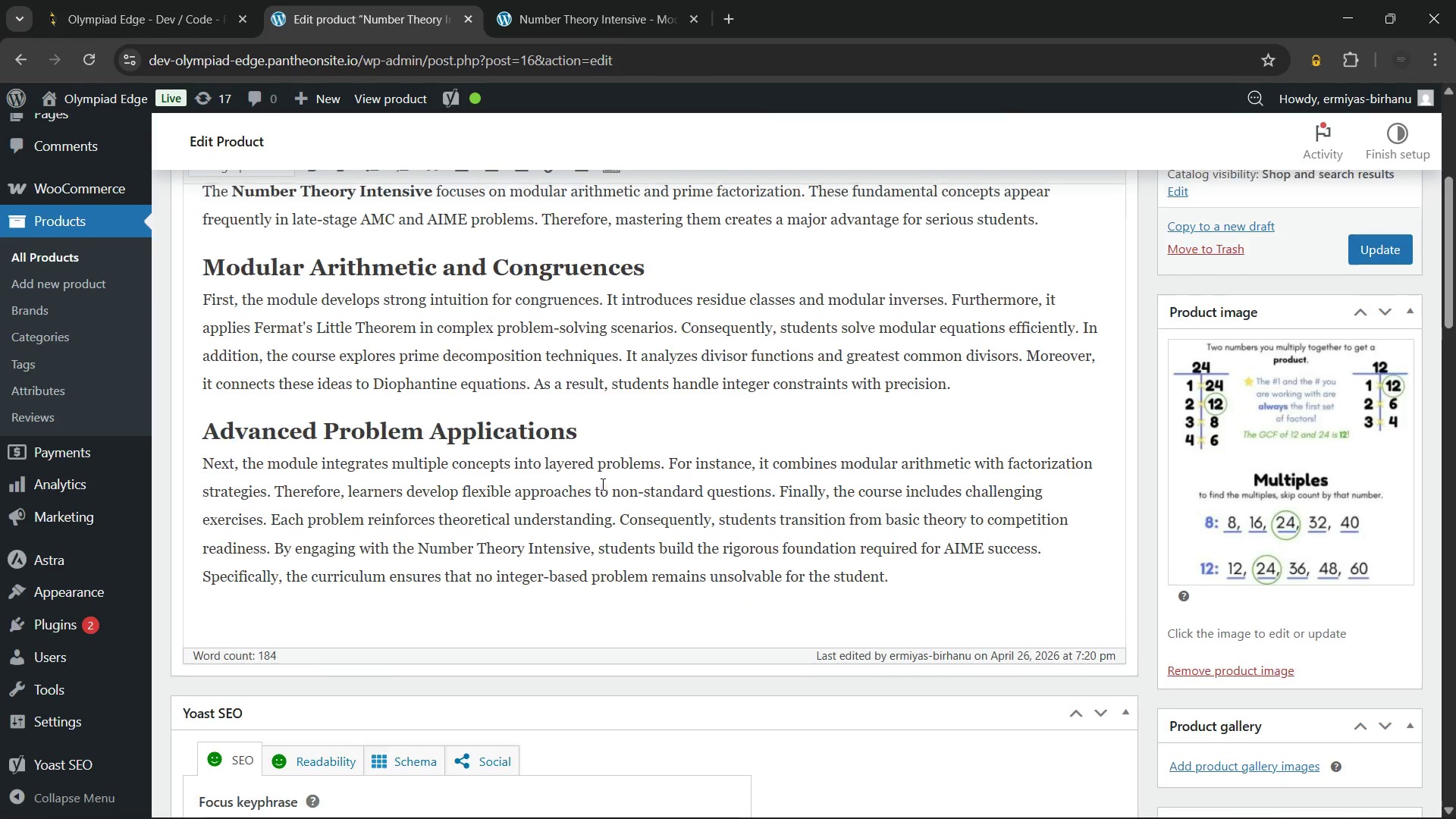 
scroll: coordinate [601, 484], scroll_direction: none, amount: 0.0
 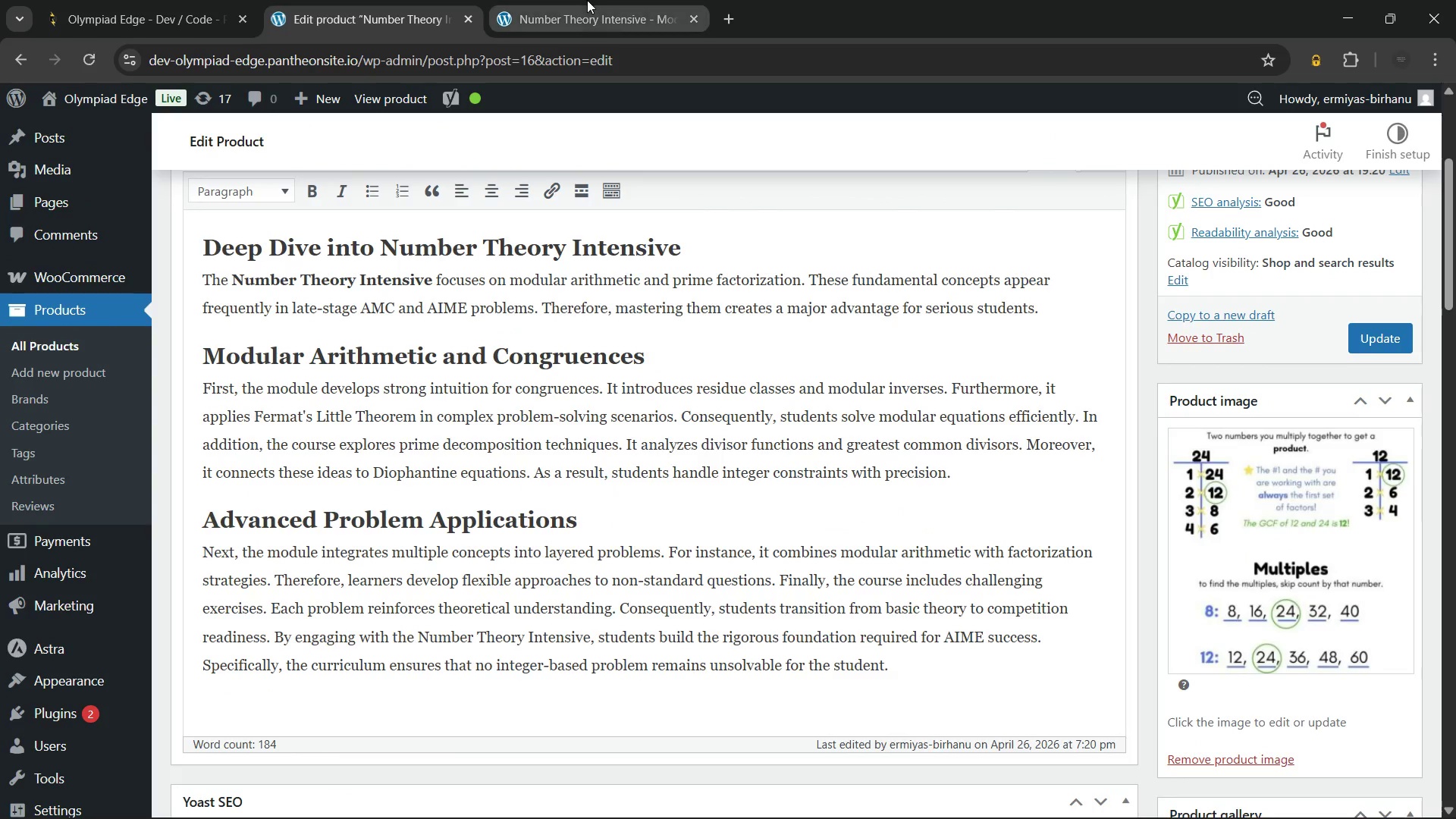 
left_click([587, 0])
 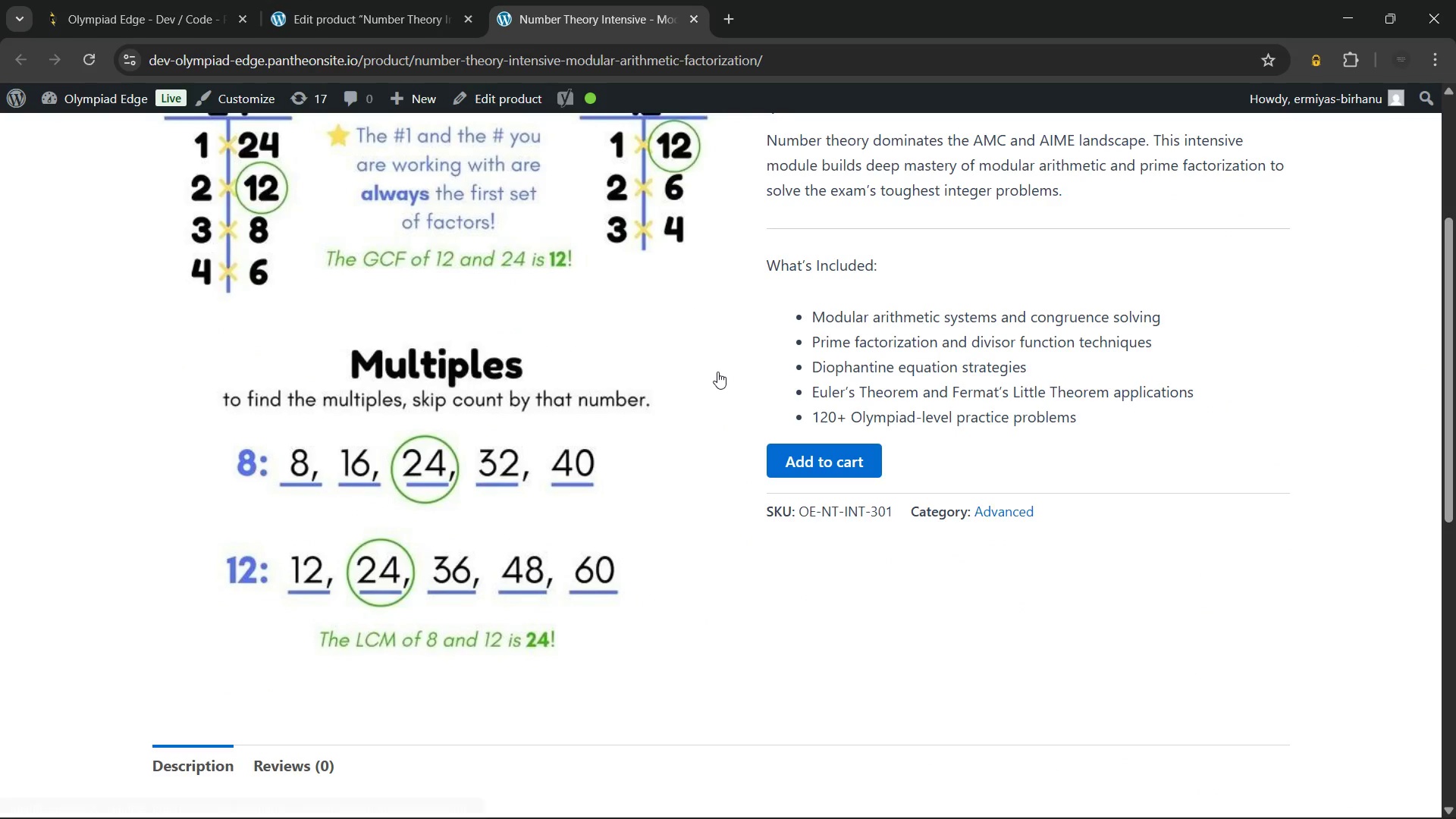 
scroll: coordinate [717, 372], scroll_direction: down, amount: 1.0
 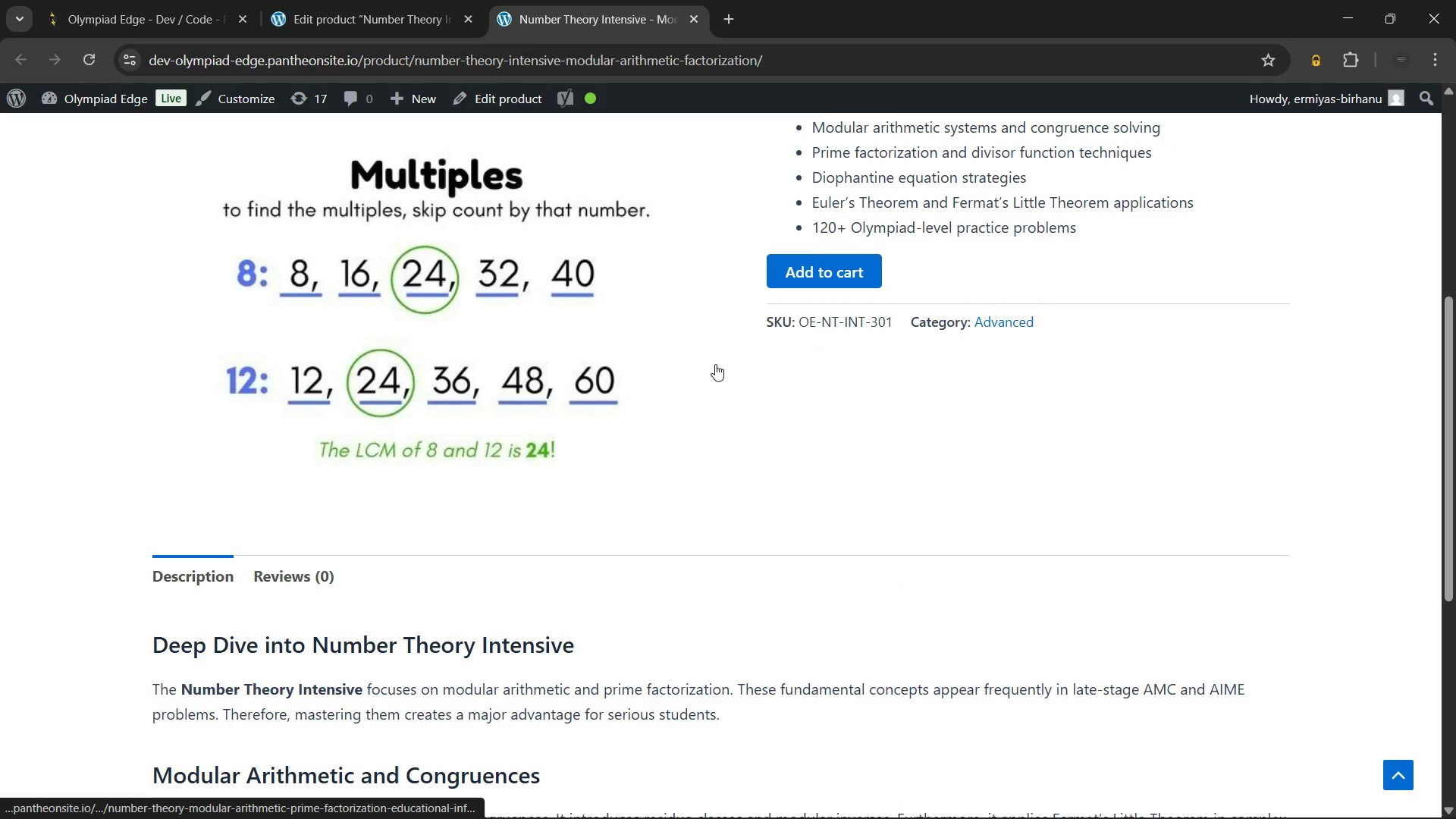 
scroll: coordinate [714, 363], scroll_direction: up, amount: 1.0
 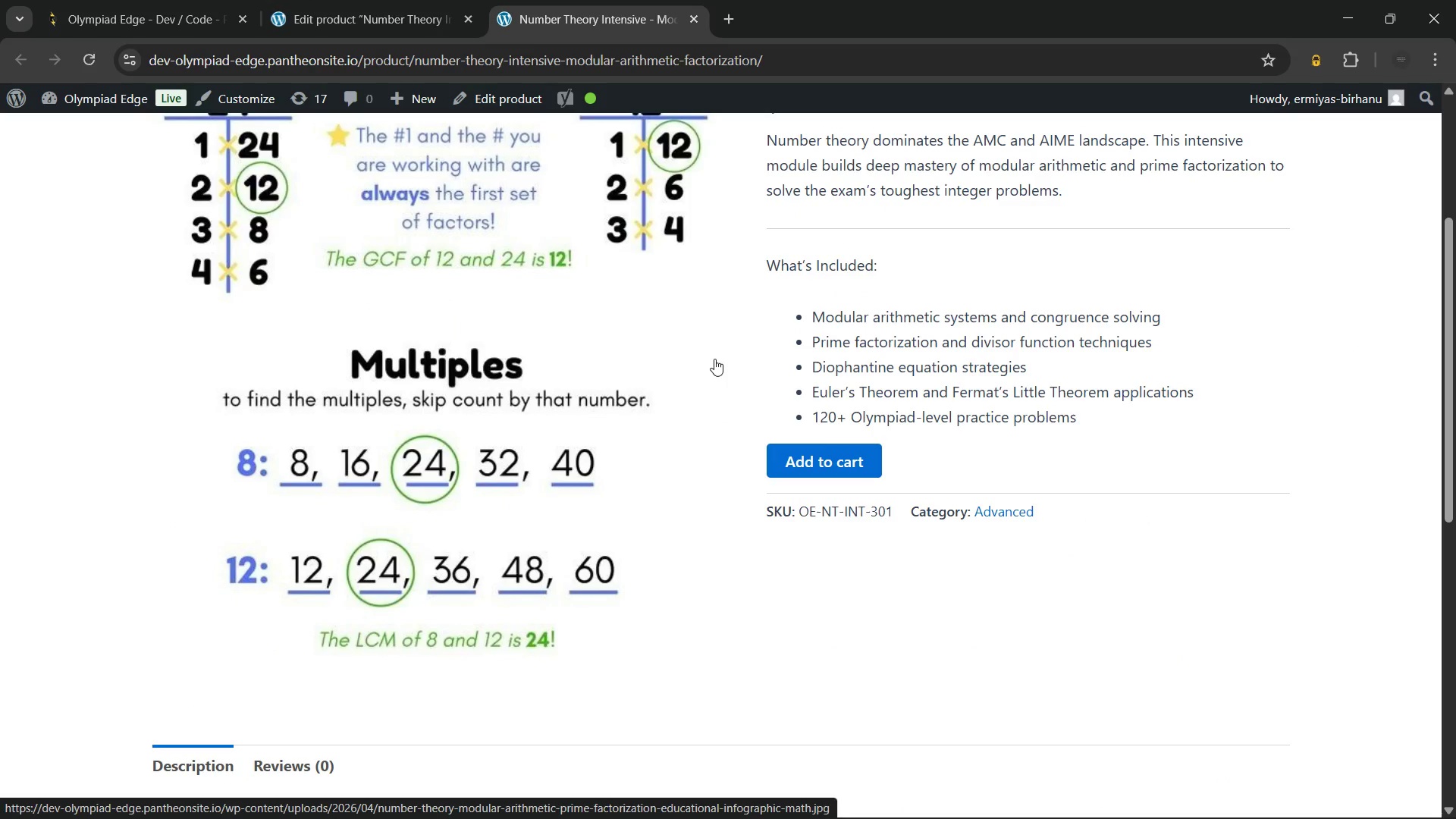 
scroll: coordinate [130, 440], scroll_direction: down, amount: 2.0
 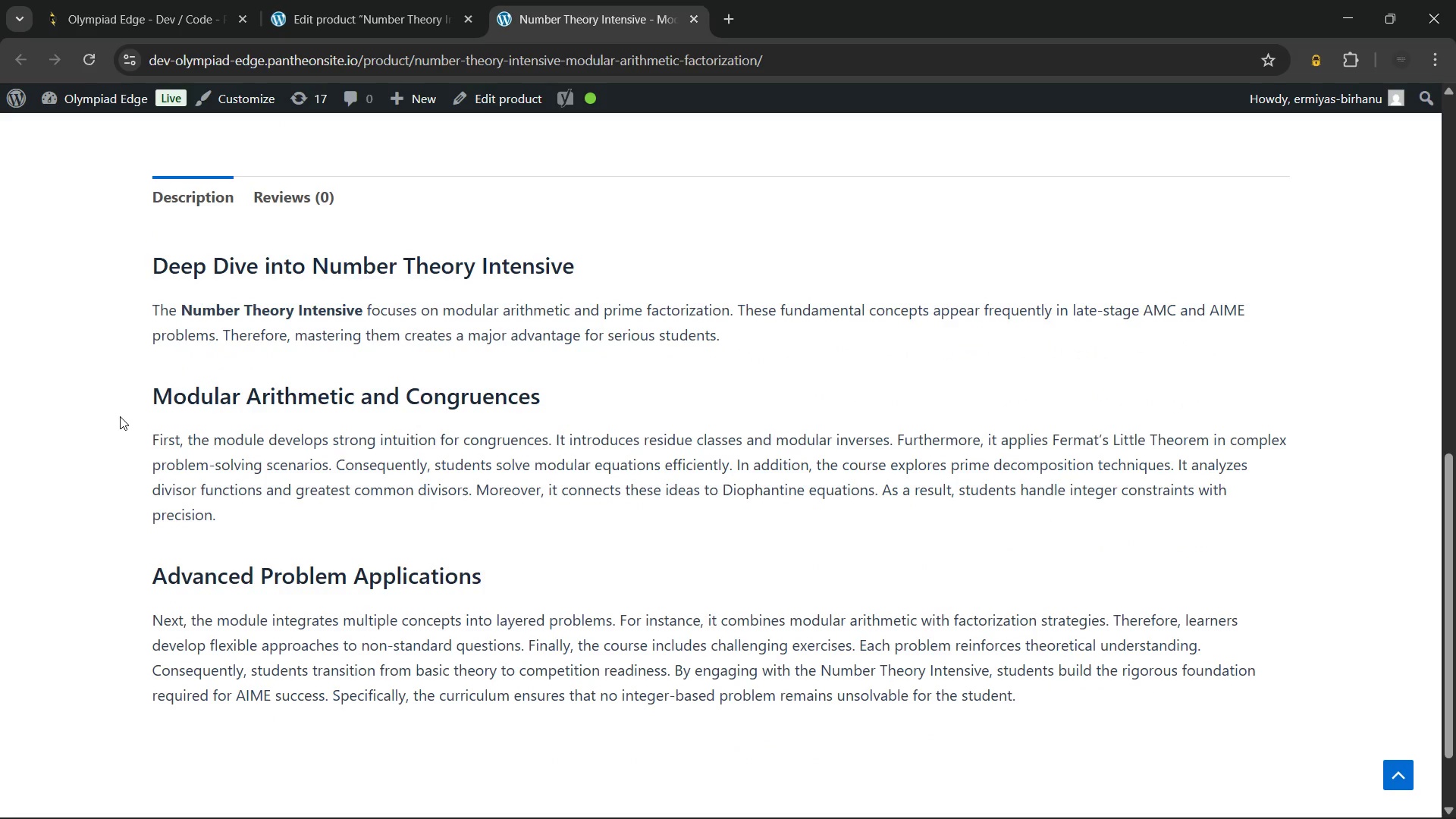 
wait(115.2)
 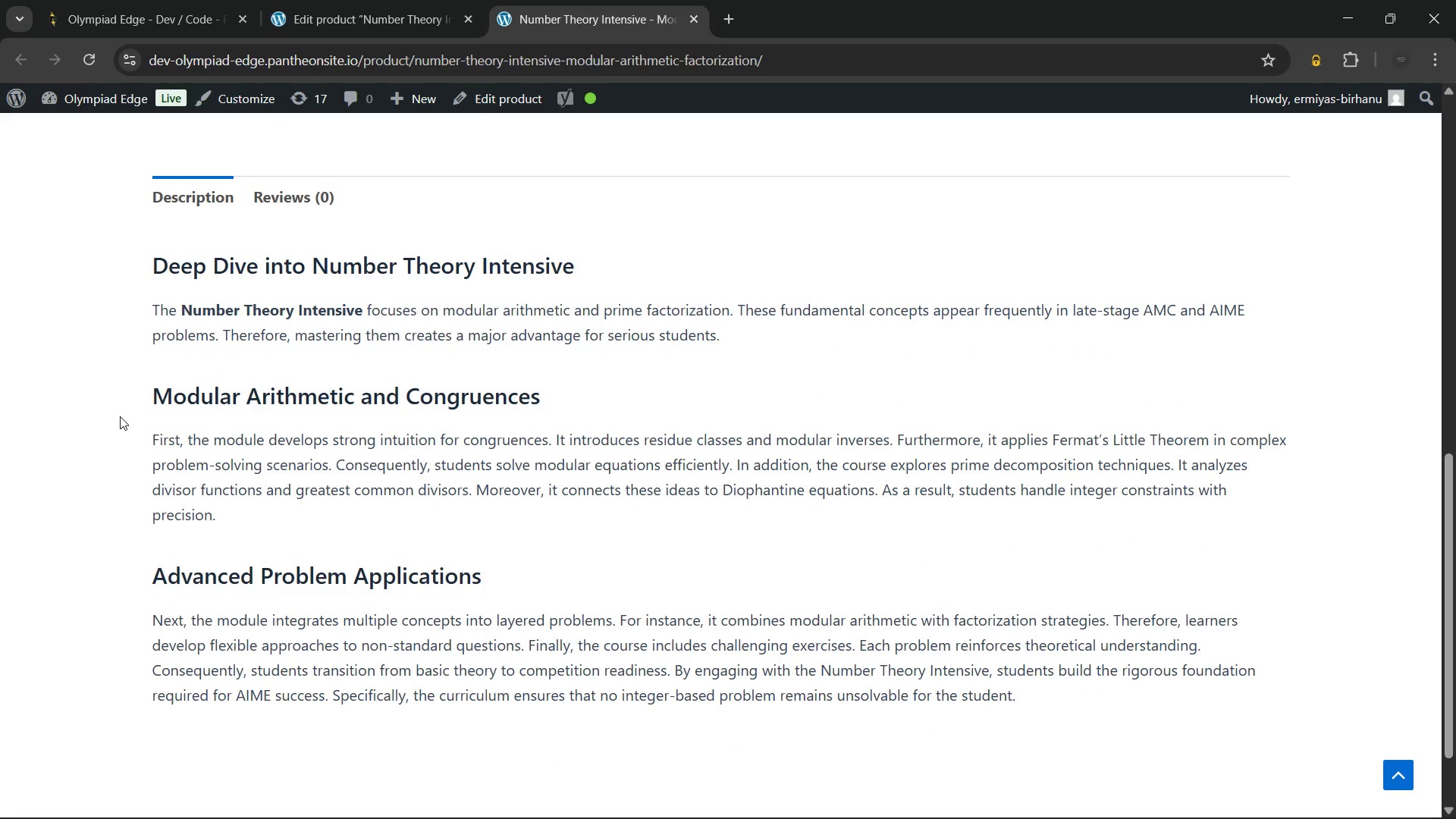 
left_click_drag(start_coordinate=[1043, 642], to_coordinate=[880, 554])
 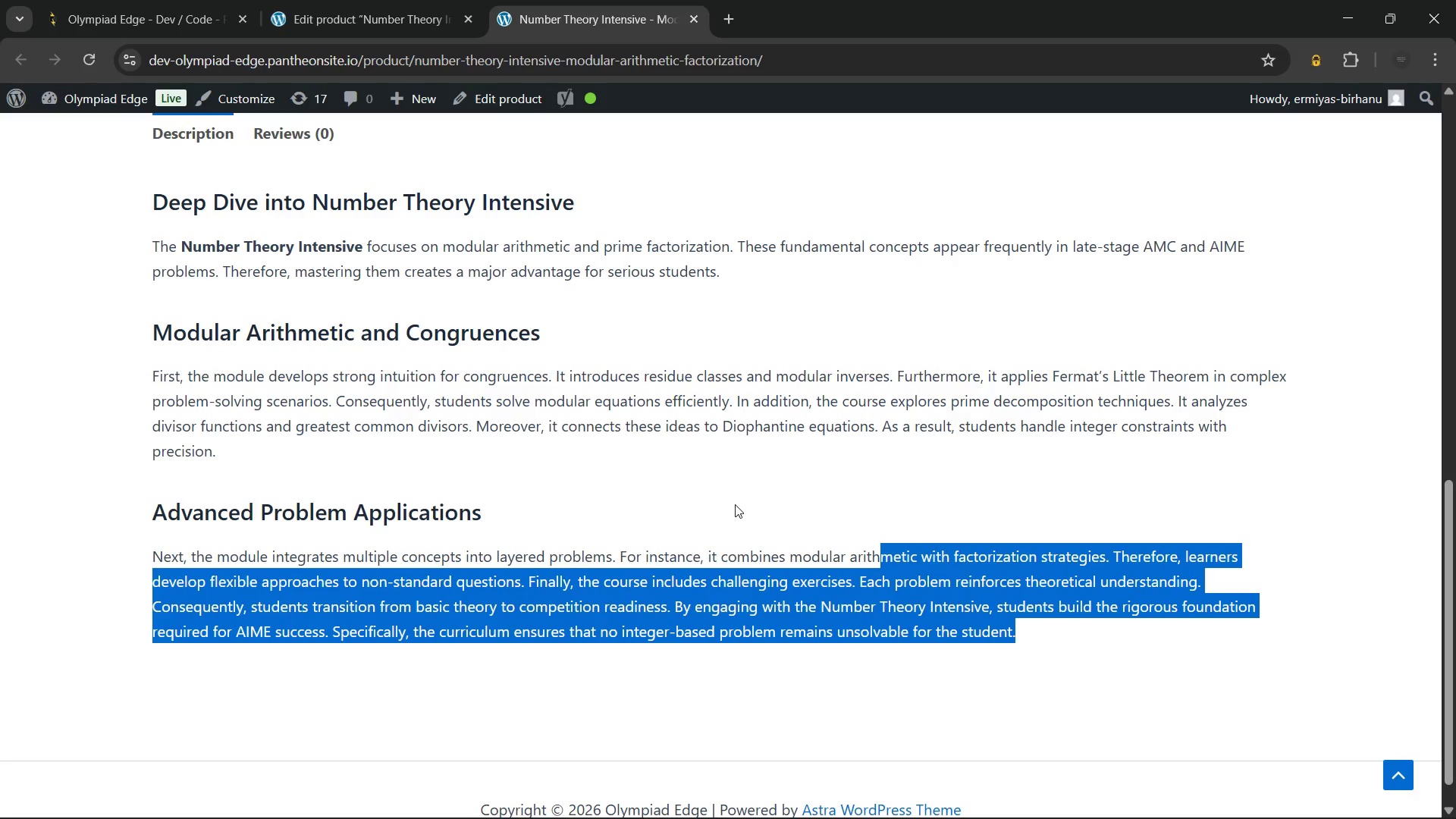 
left_click([735, 504])
 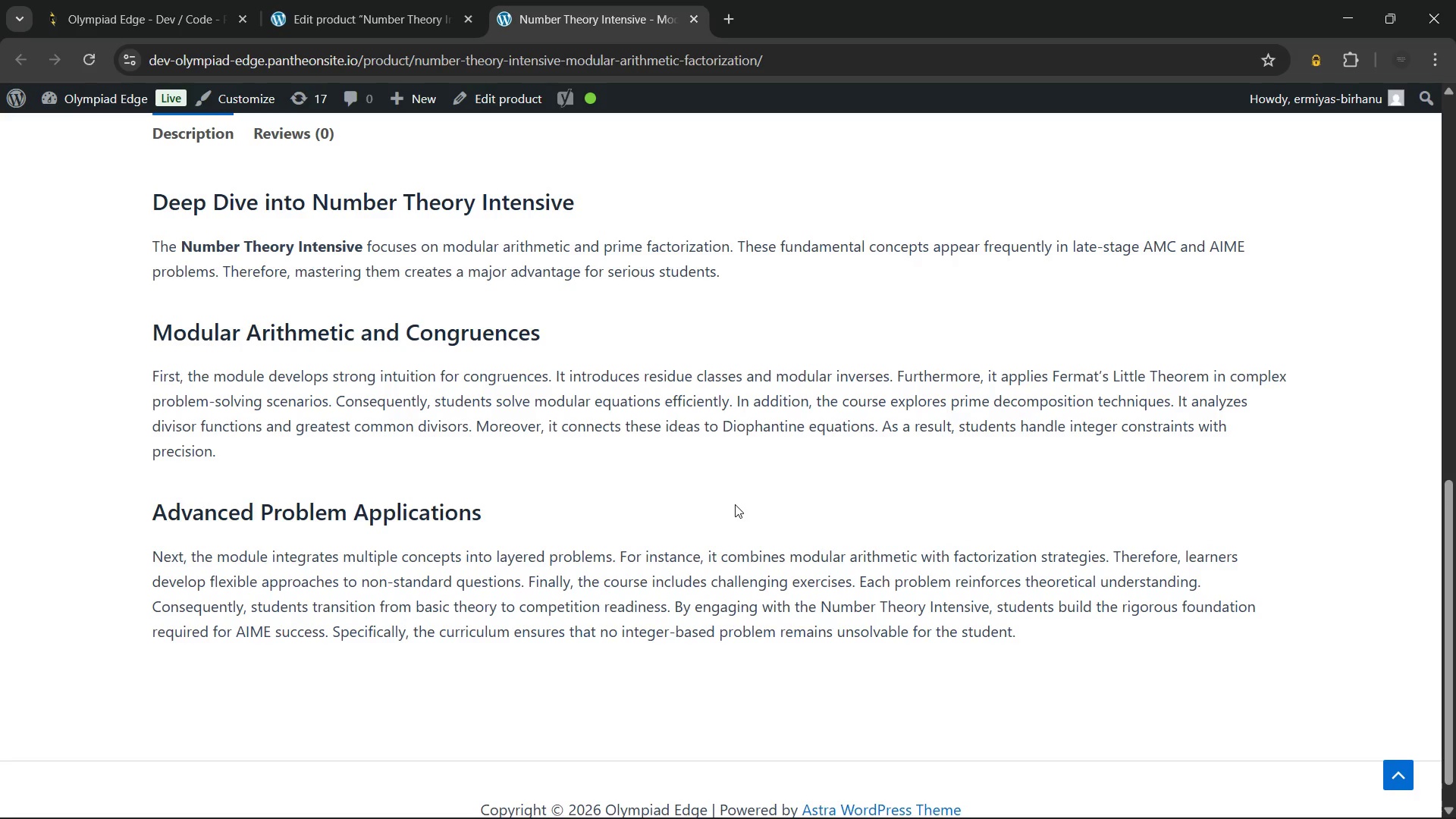 
wait(40.74)
 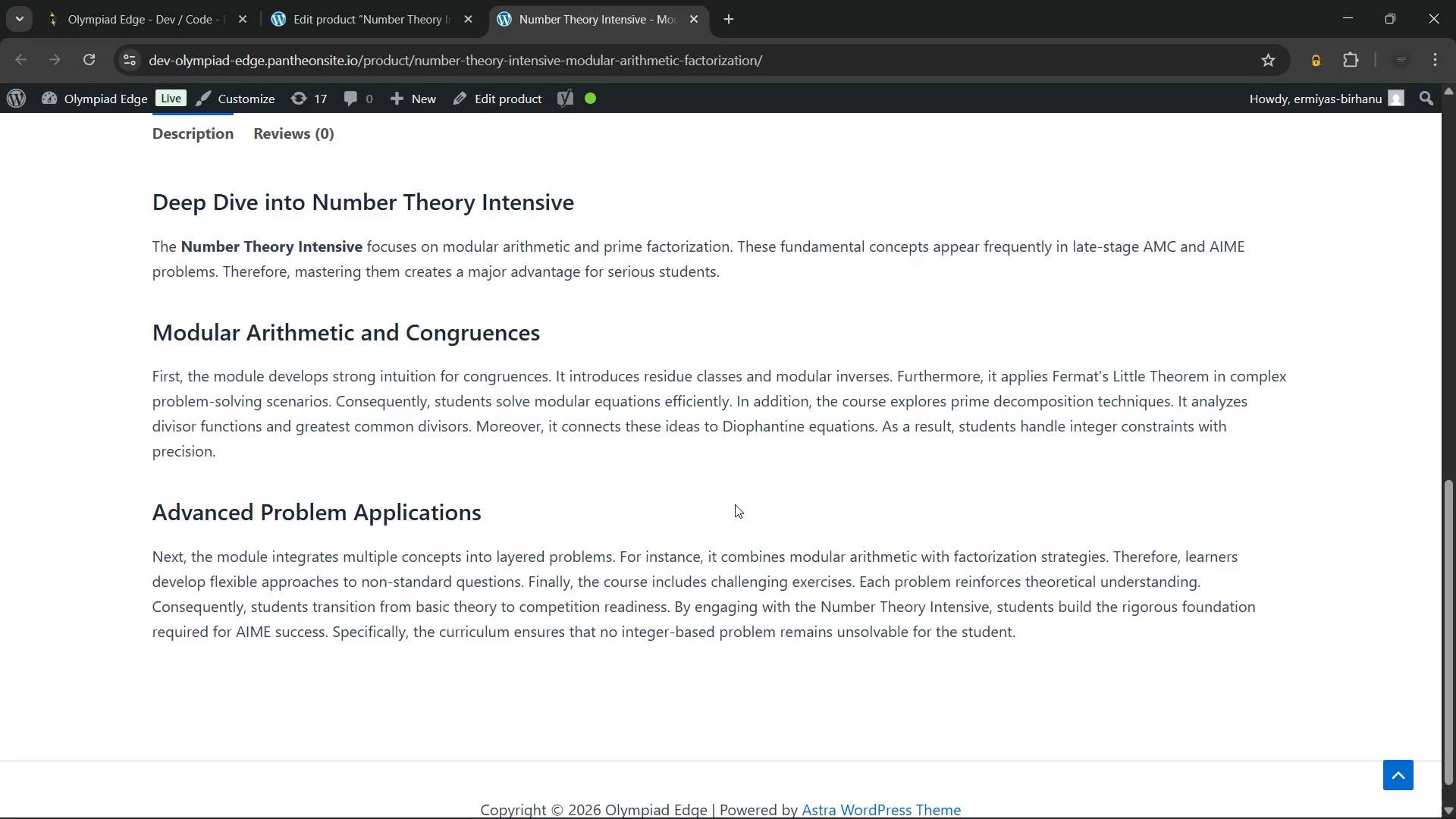 
left_click_drag(start_coordinate=[570, 581], to_coordinate=[1038, 588])
 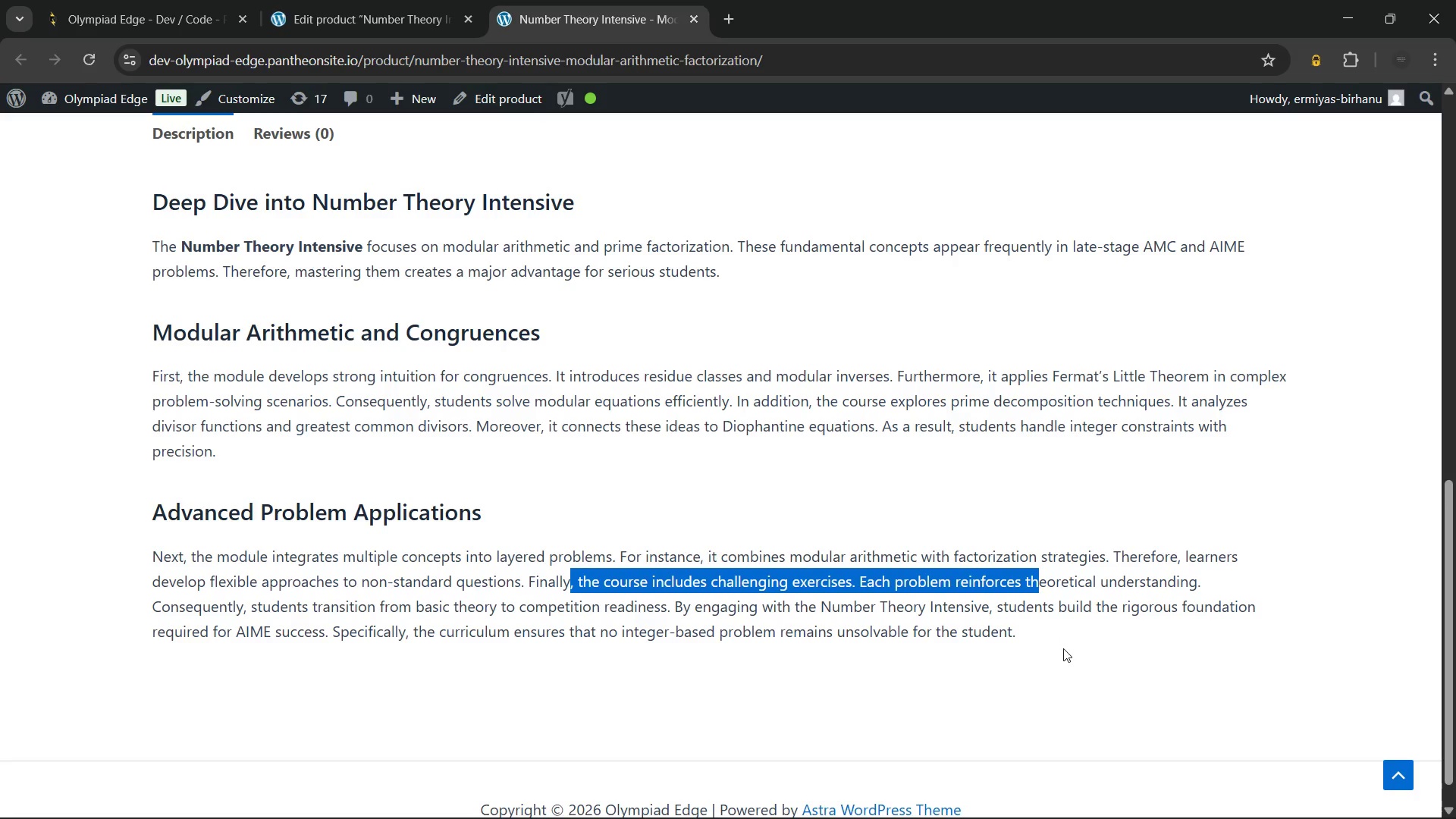 
left_click([1063, 648])
 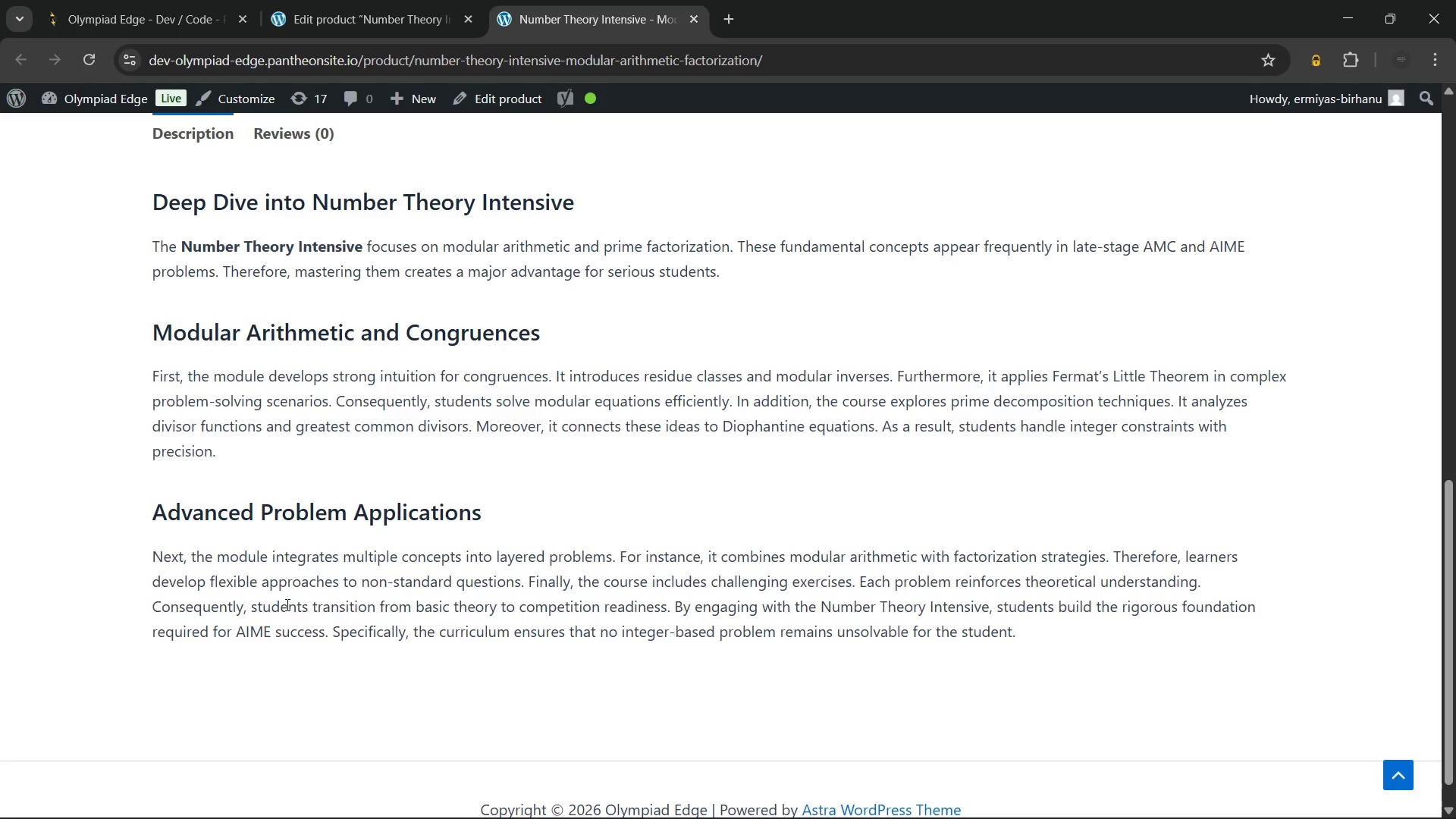 
left_click_drag(start_coordinate=[286, 604], to_coordinate=[673, 599])
 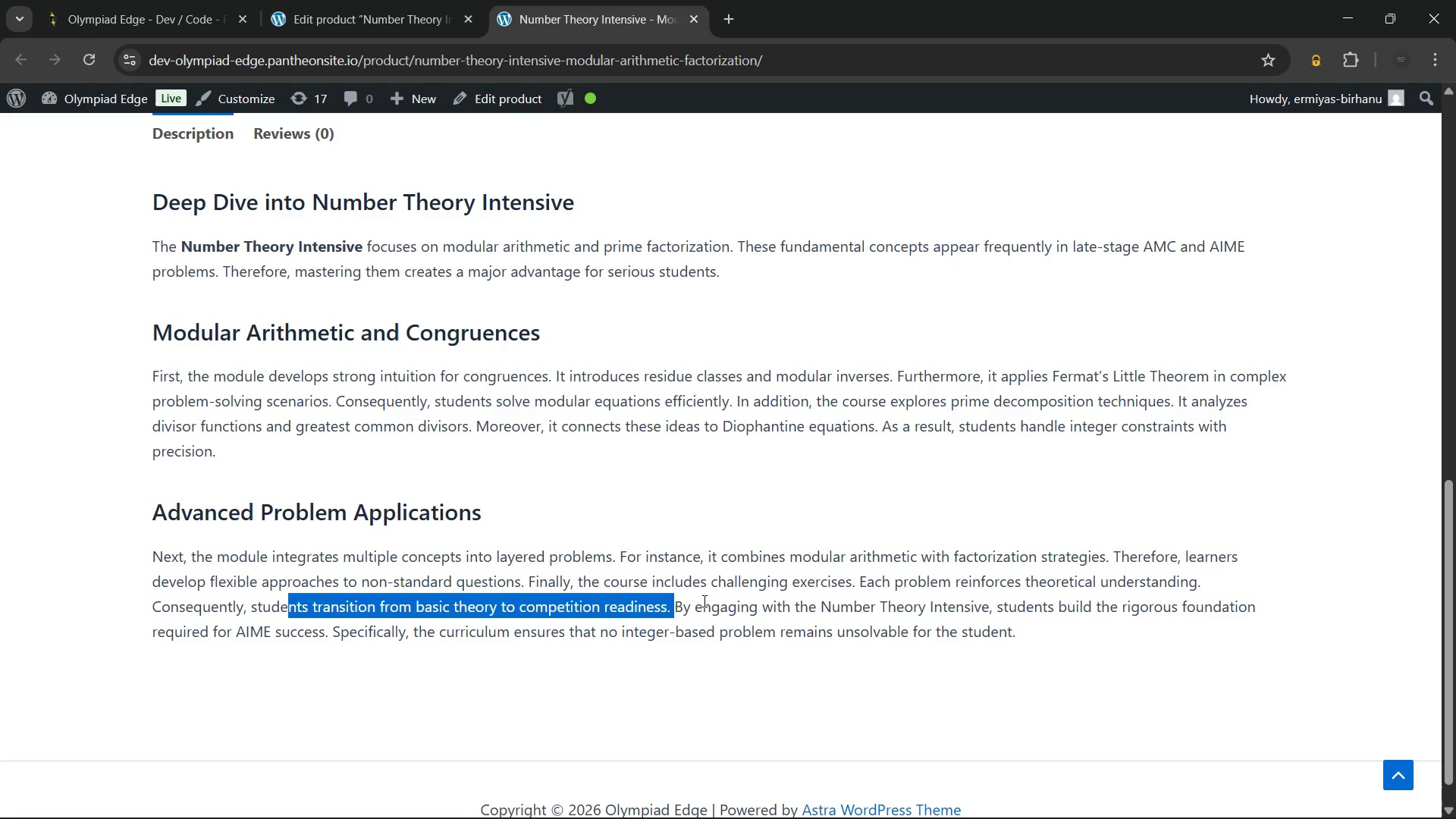 
left_click_drag(start_coordinate=[703, 601], to_coordinate=[1007, 613])
 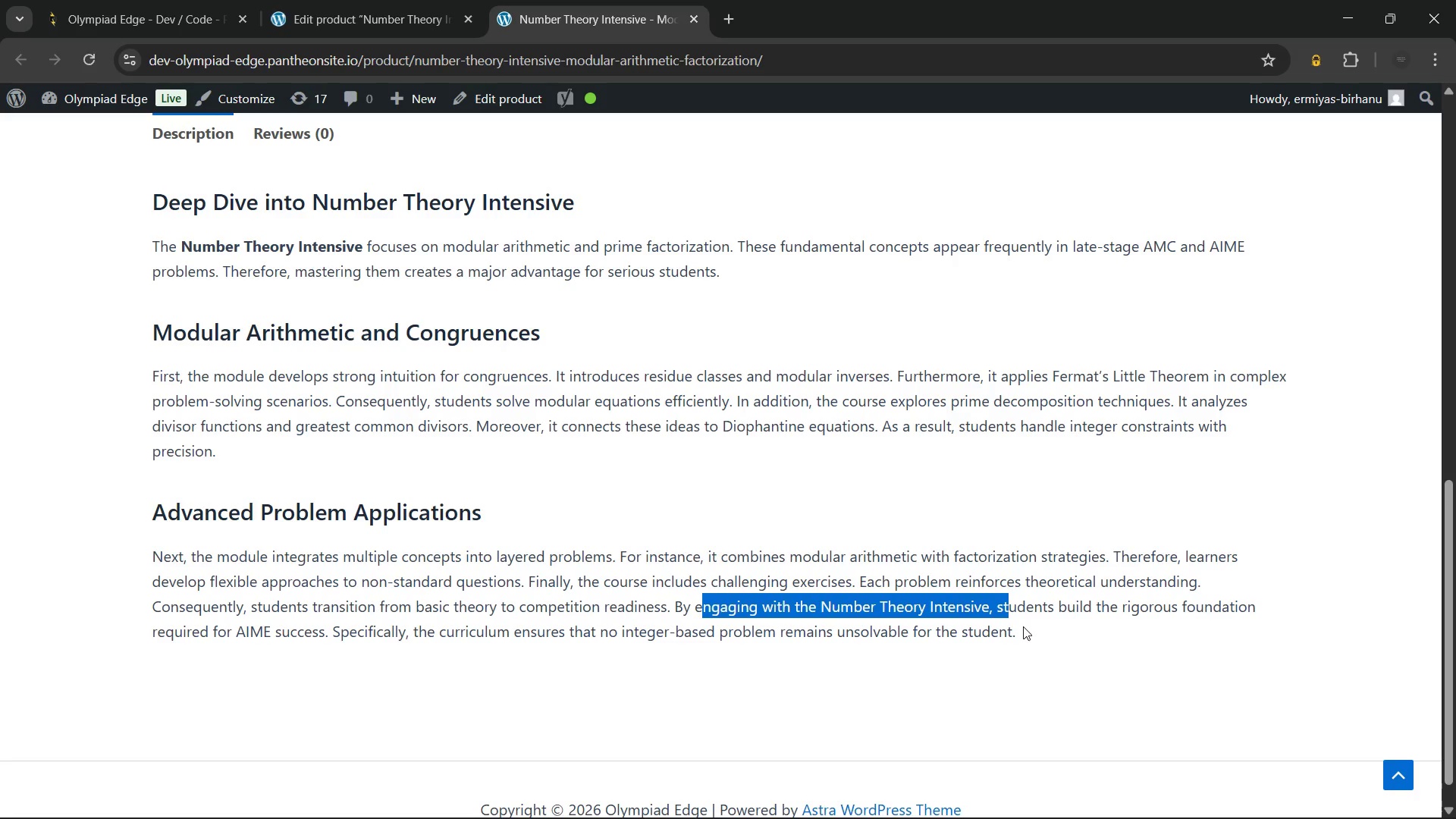 
left_click([1023, 626])
 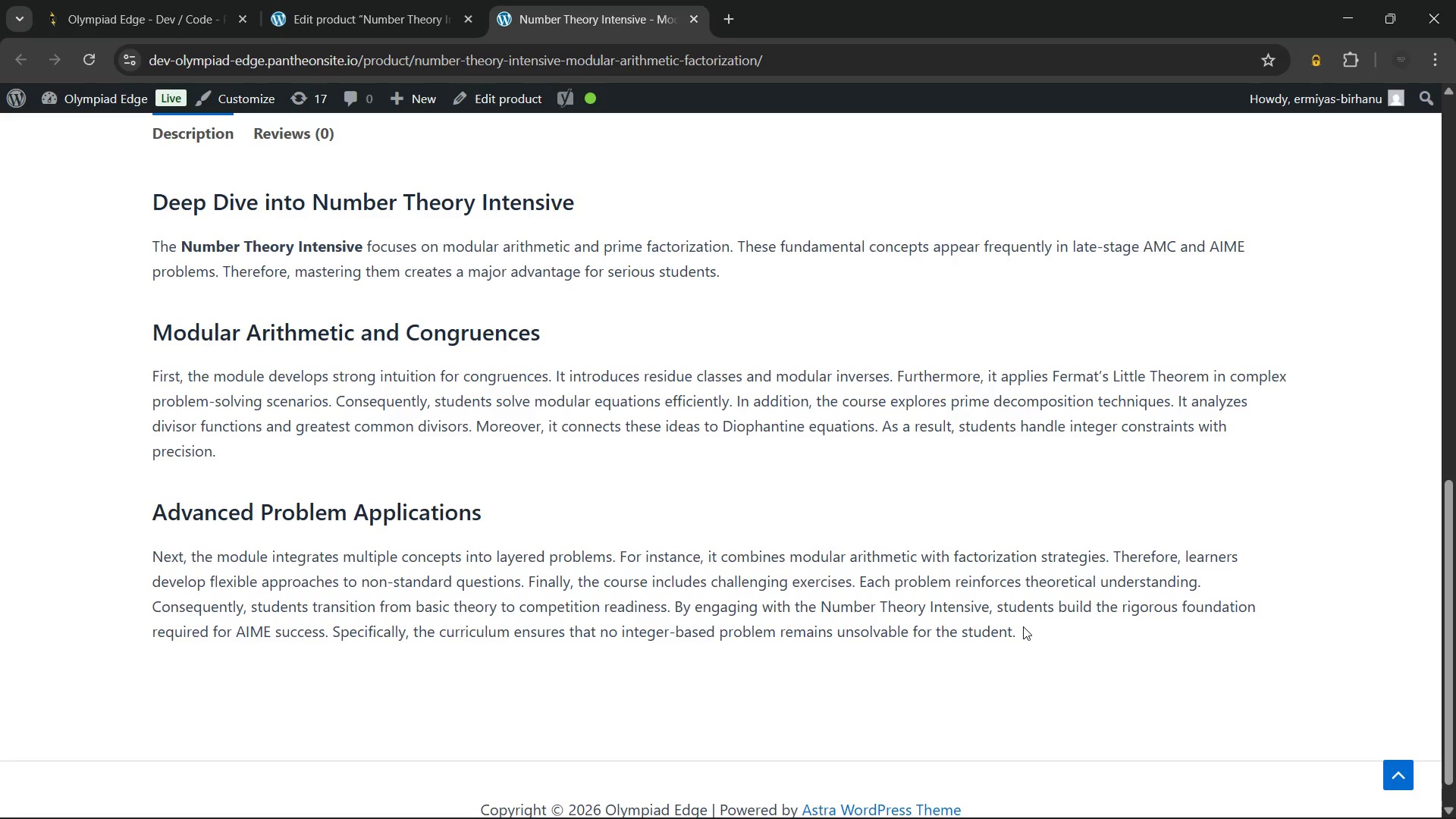 
left_click_drag(start_coordinate=[1023, 626], to_coordinate=[965, 556])
 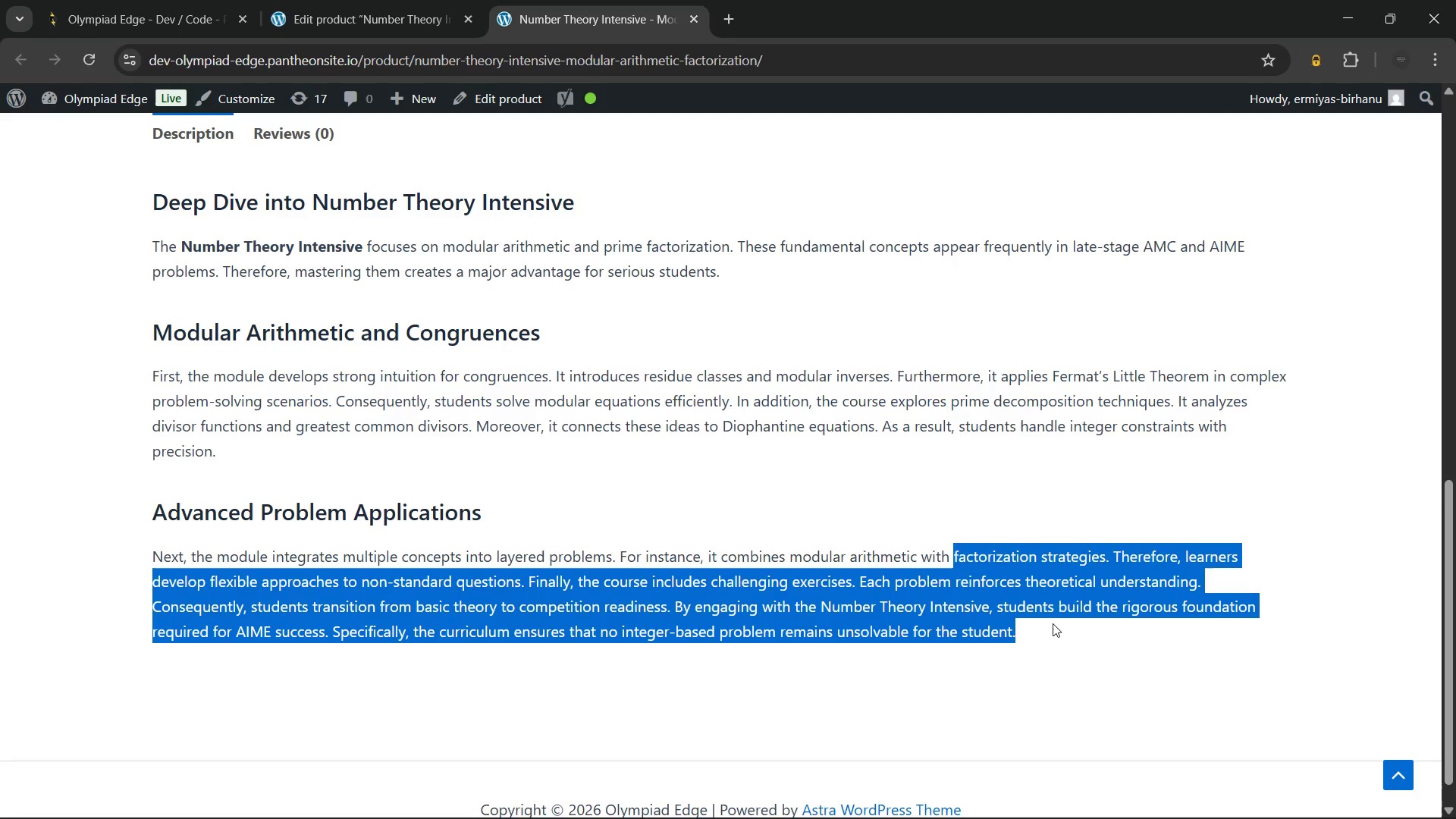 
left_click([1053, 623])
 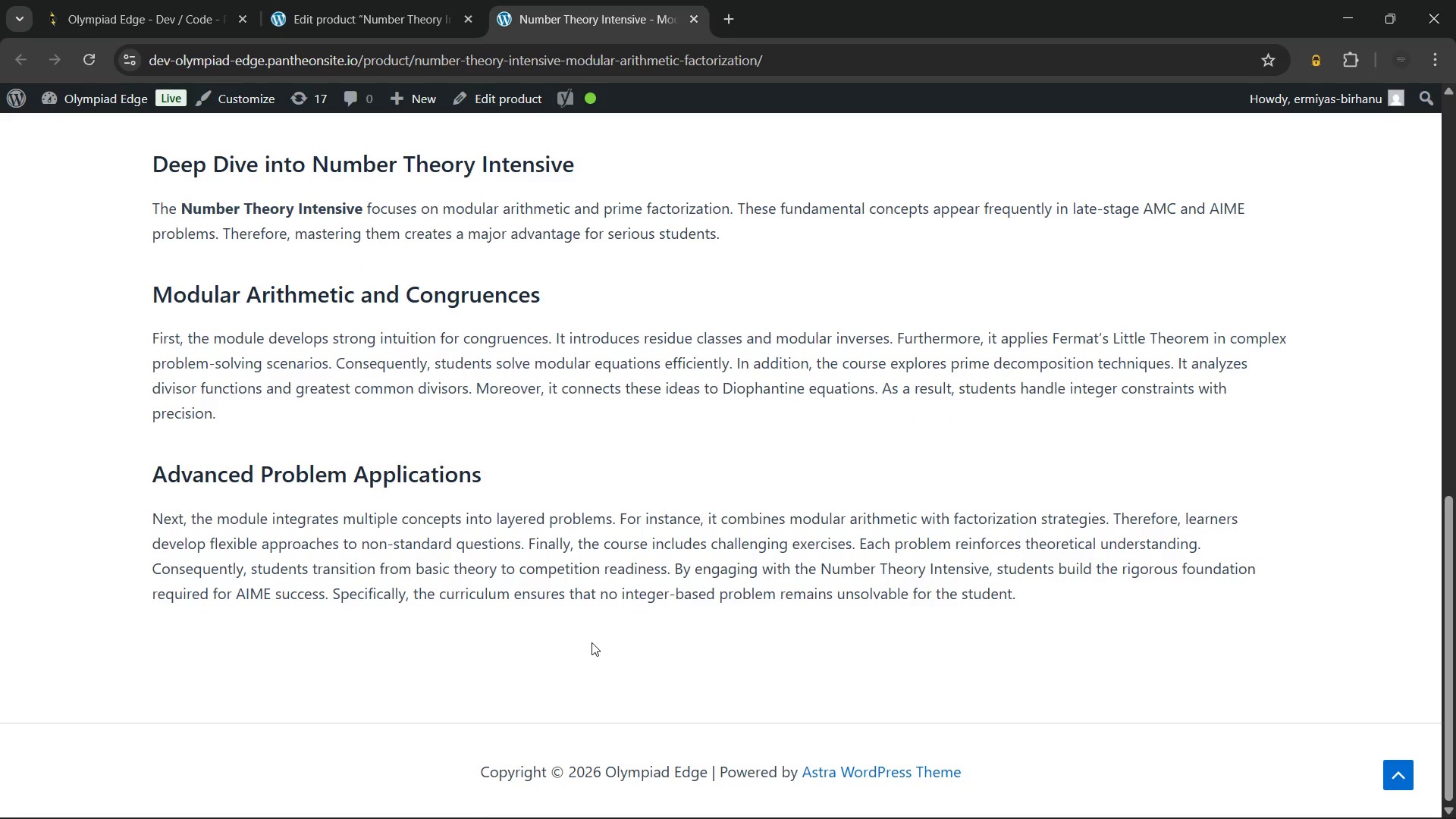 
left_click_drag(start_coordinate=[584, 593], to_coordinate=[1050, 594])
 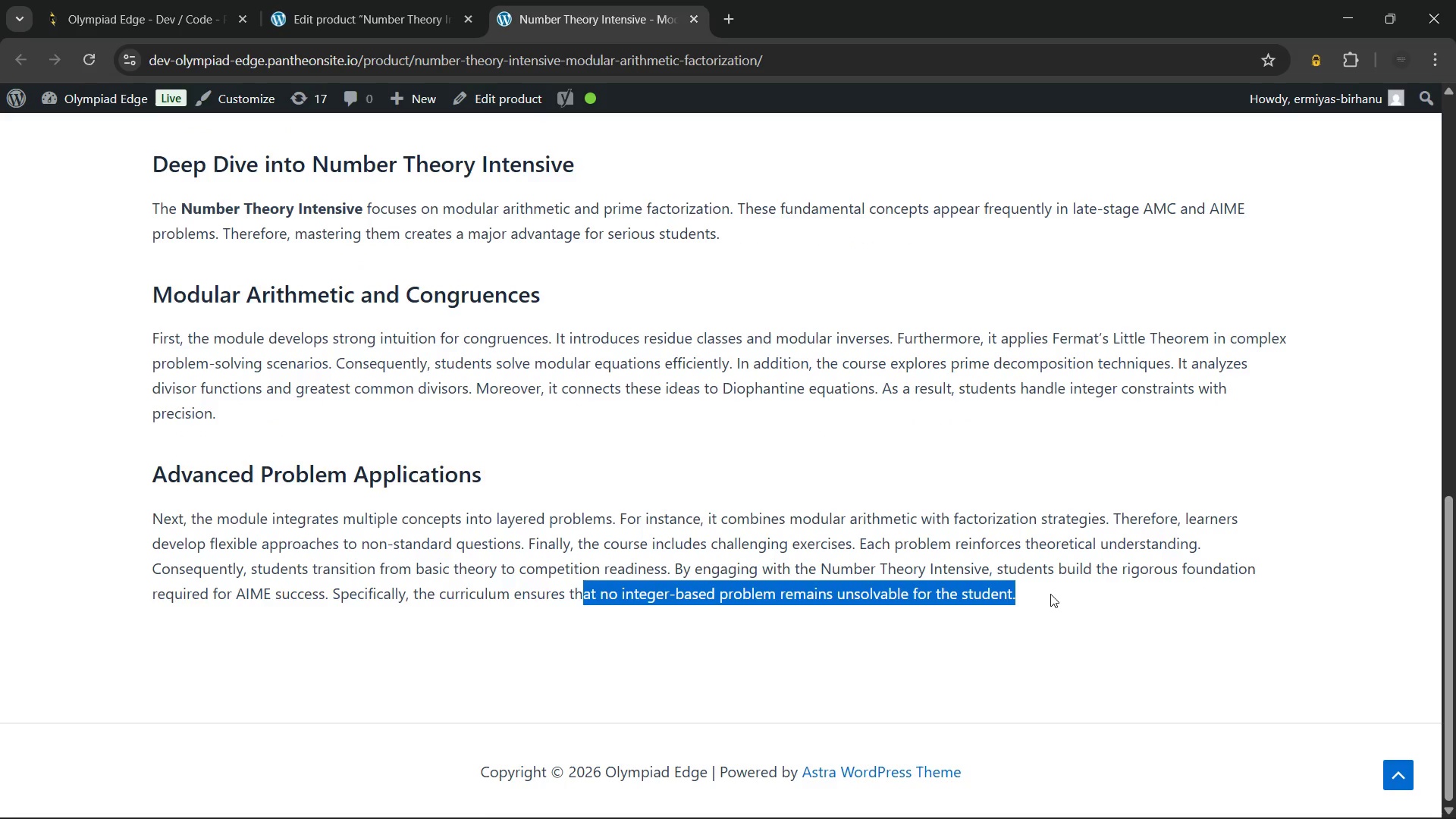 
left_click([1050, 594])
 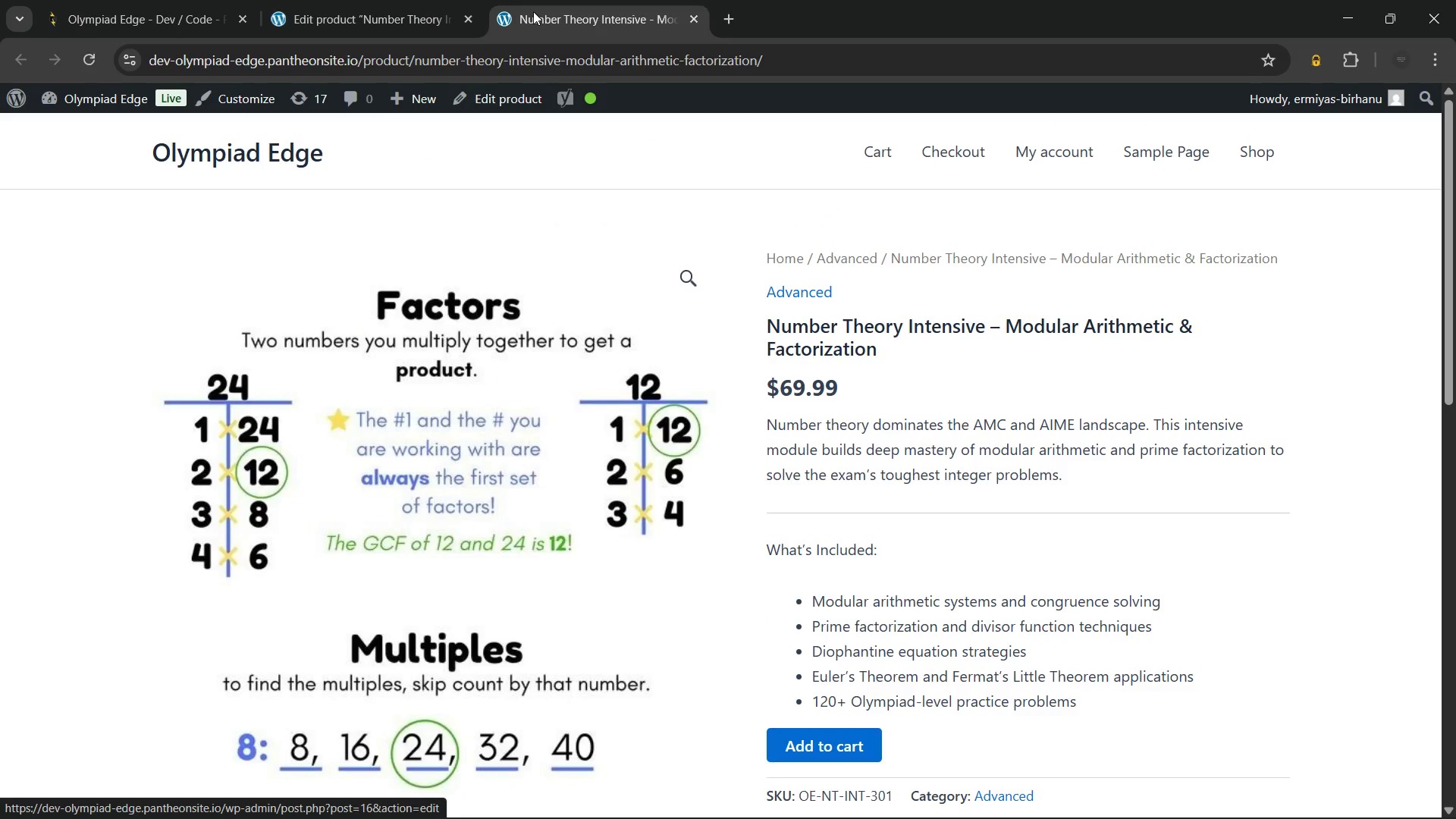 
left_click([355, 0])
 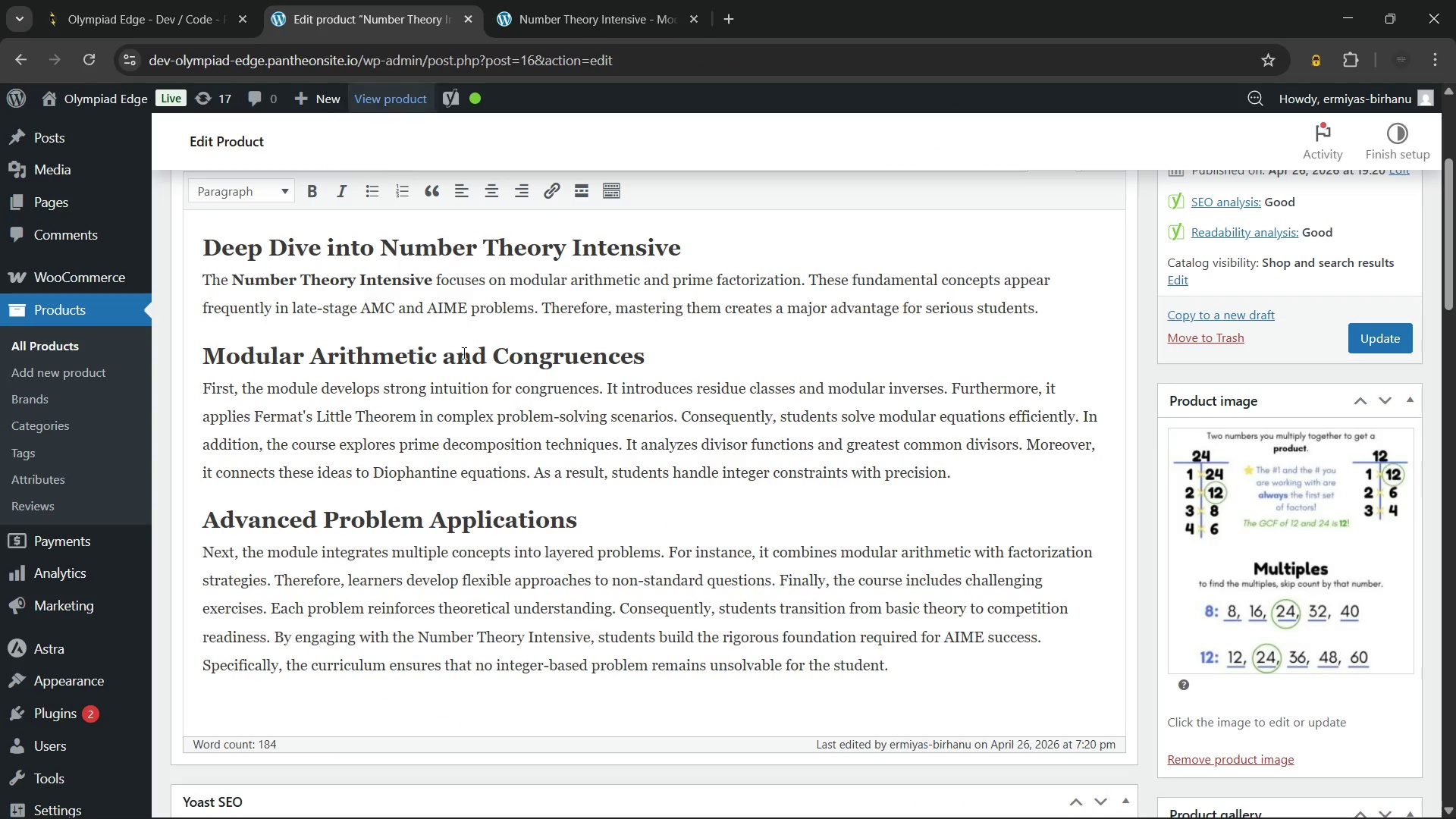 
mouse_move([475, 507])
 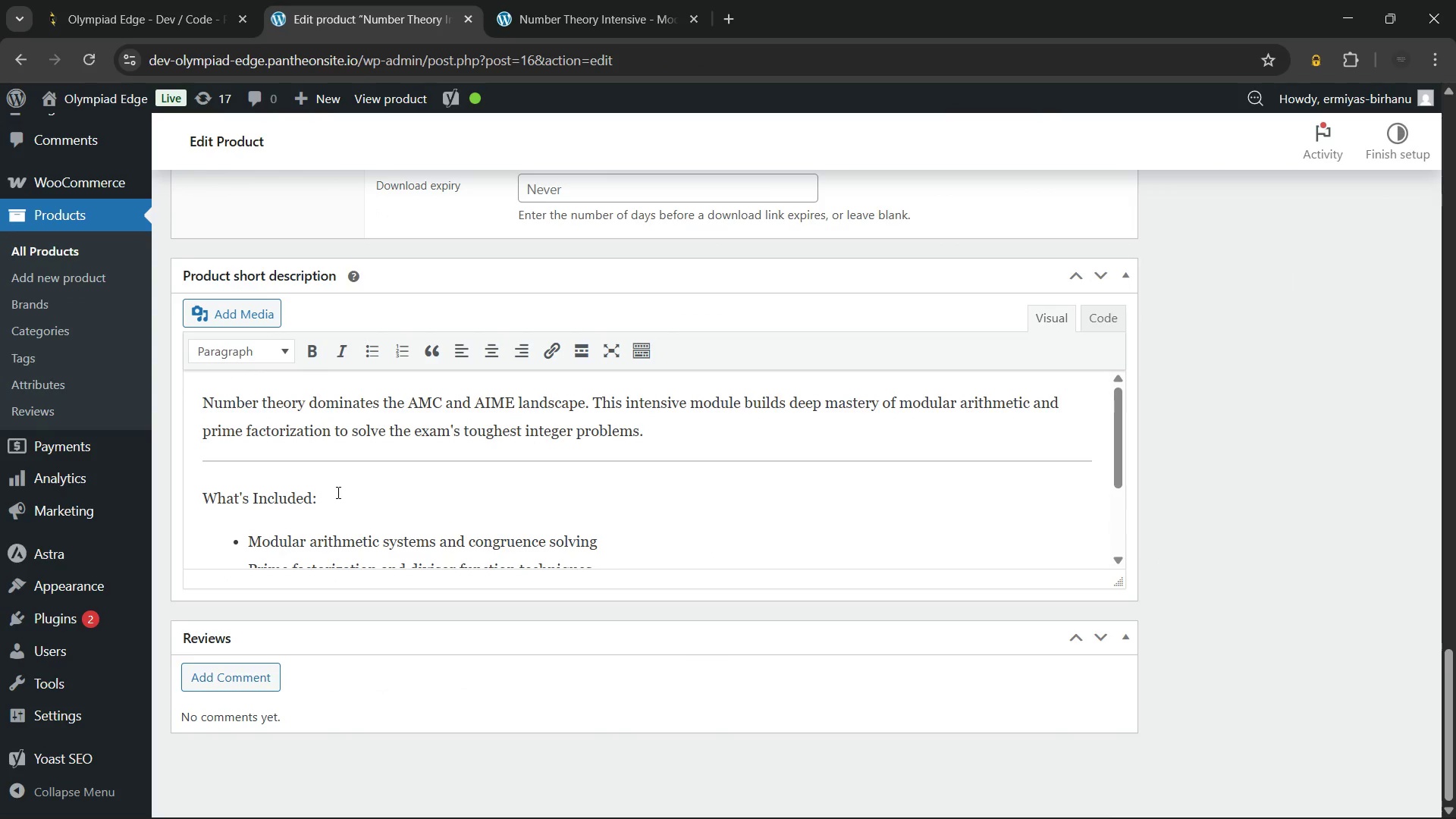 
left_click_drag(start_coordinate=[332, 497], to_coordinate=[193, 498])
 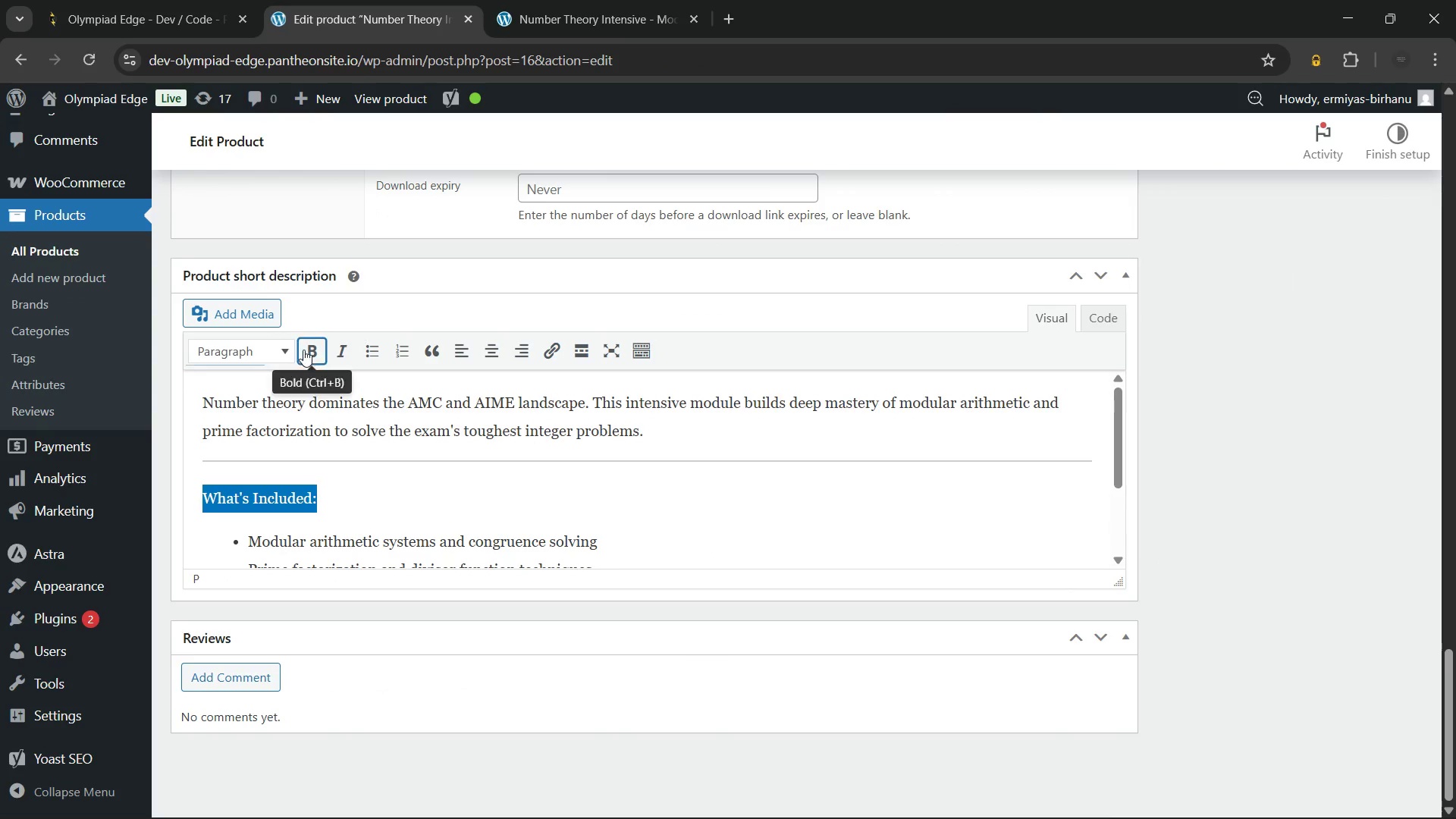 
left_click([305, 347])
 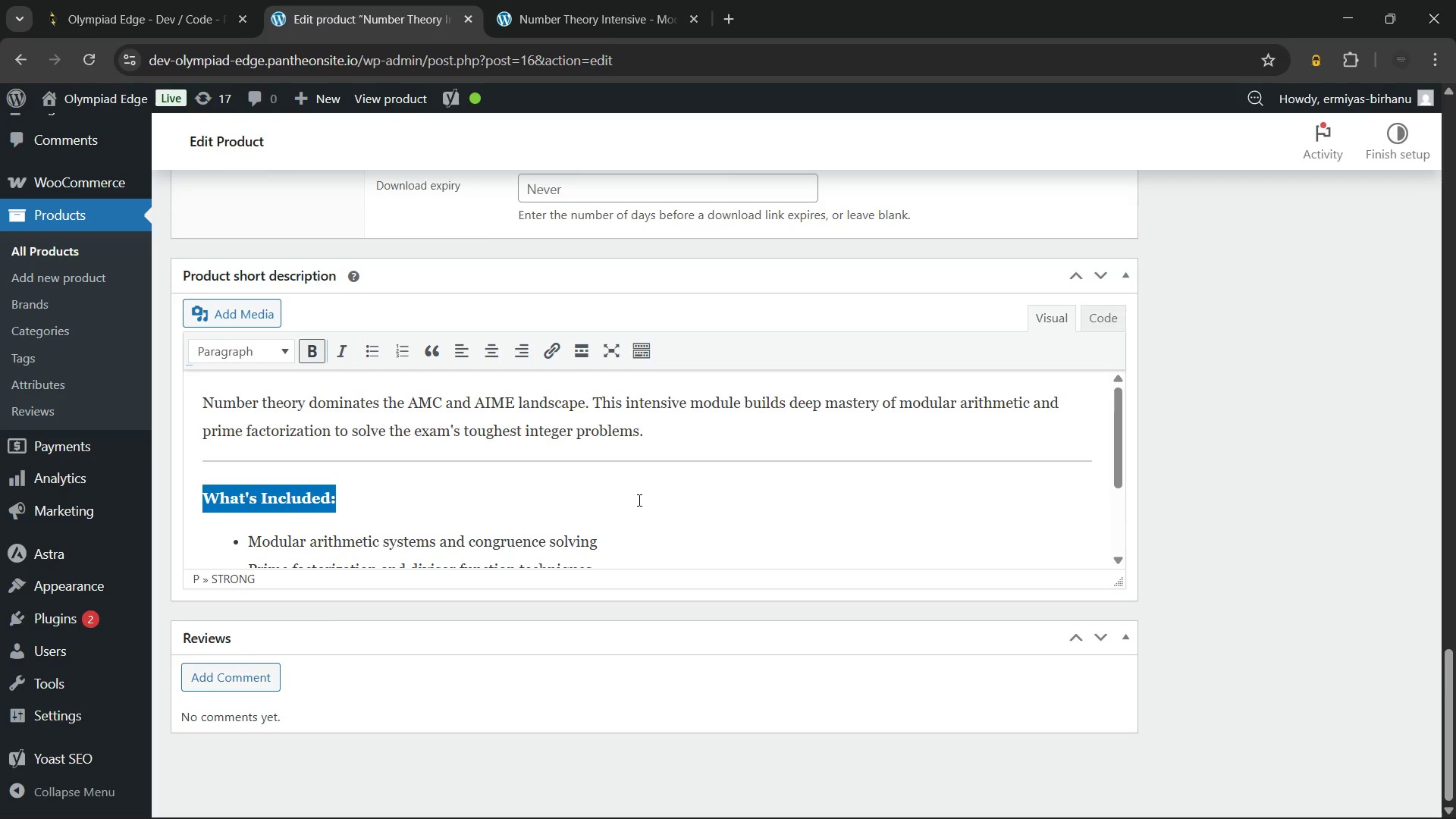 
left_click([638, 500])
 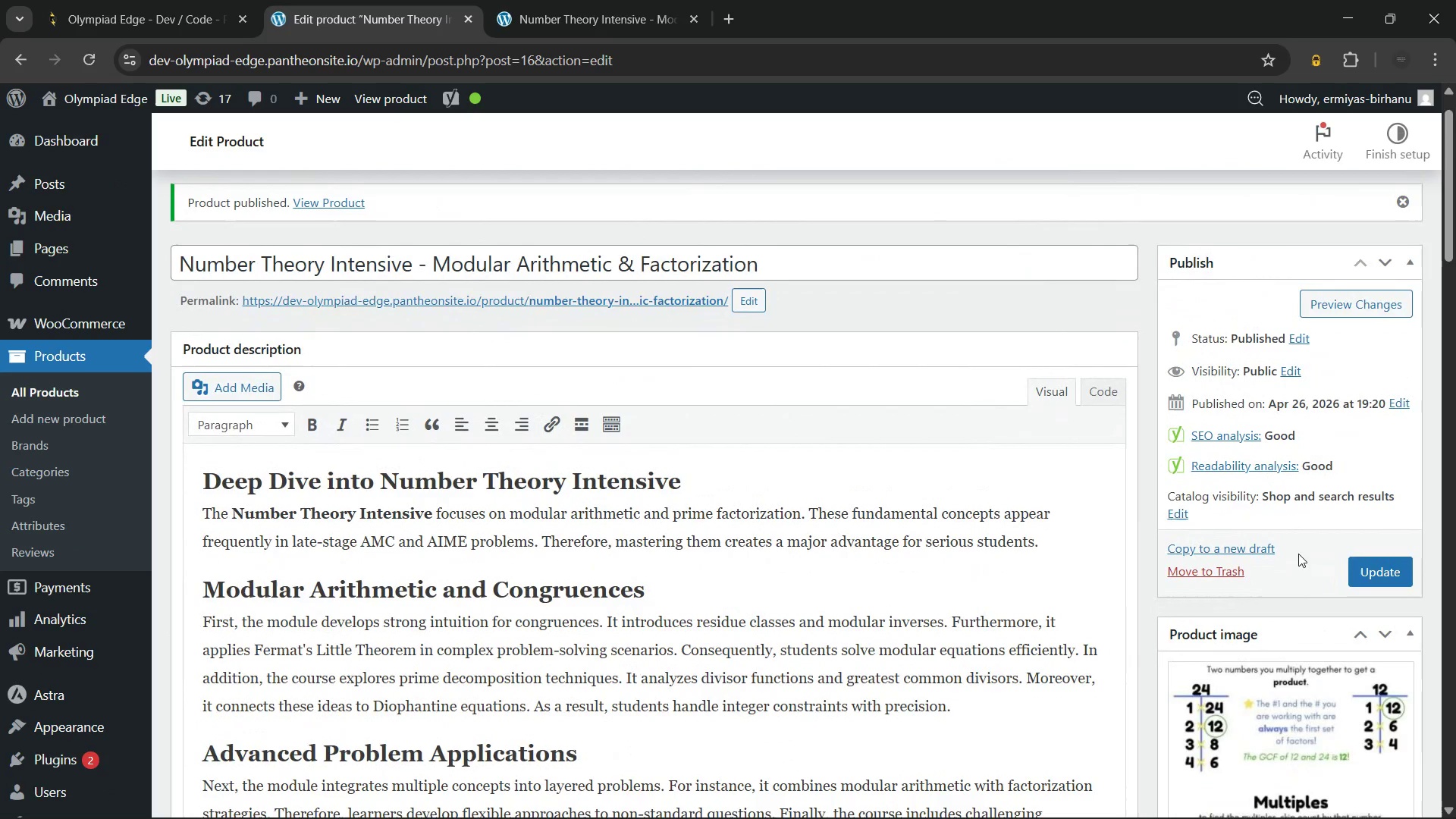 
left_click([1360, 573])
 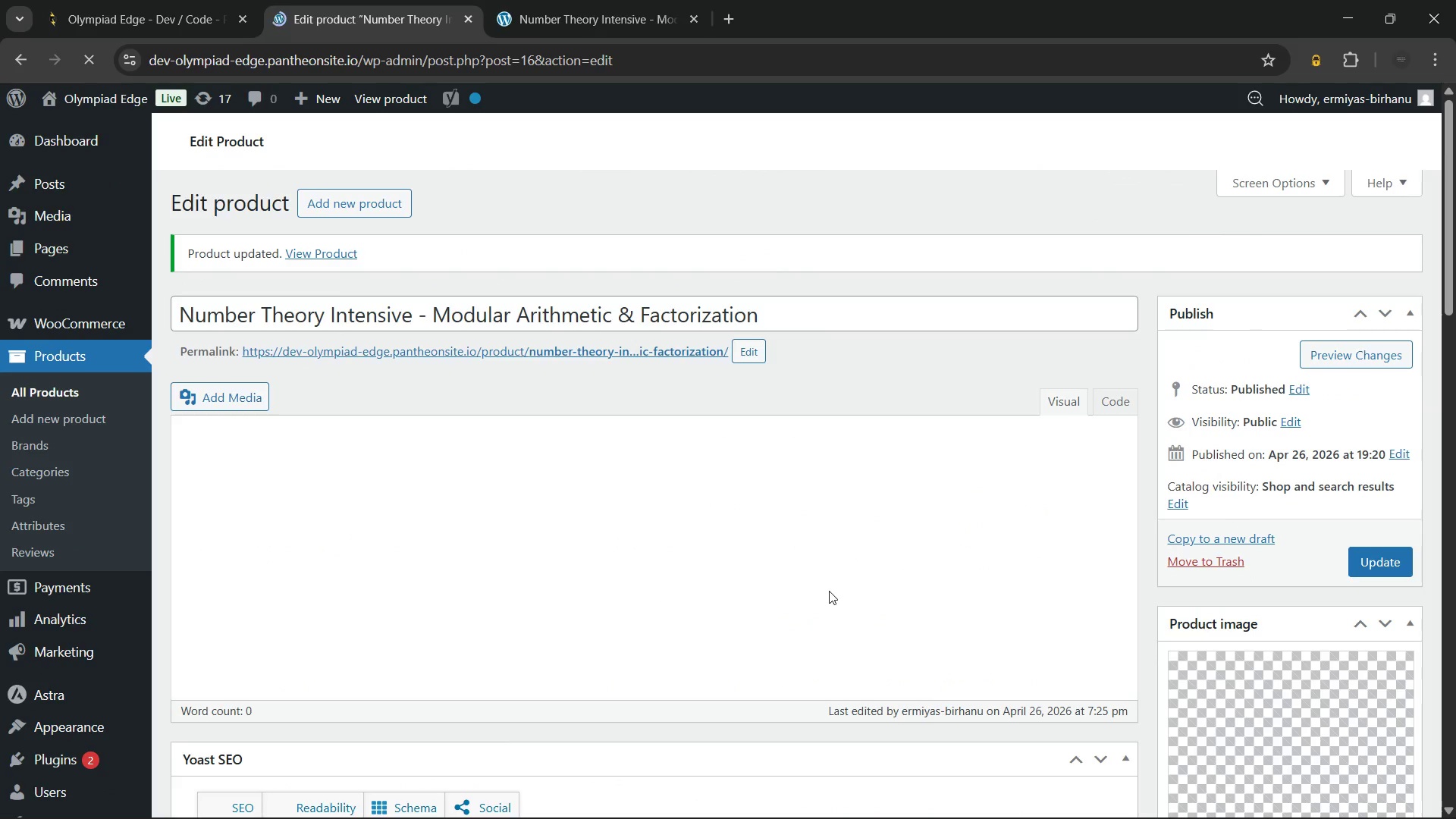 
wait(6.22)
 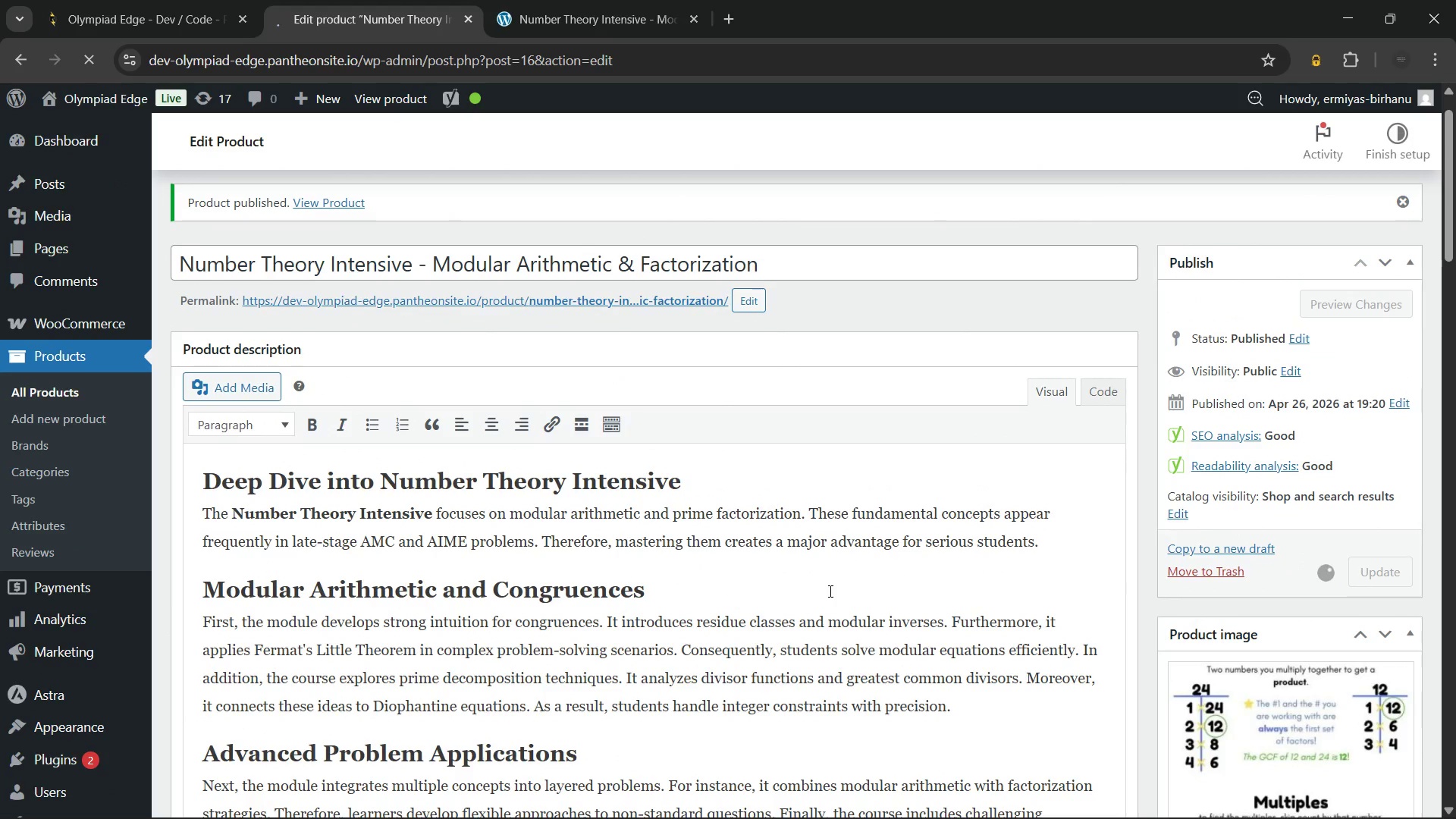 
left_click([548, 0])
 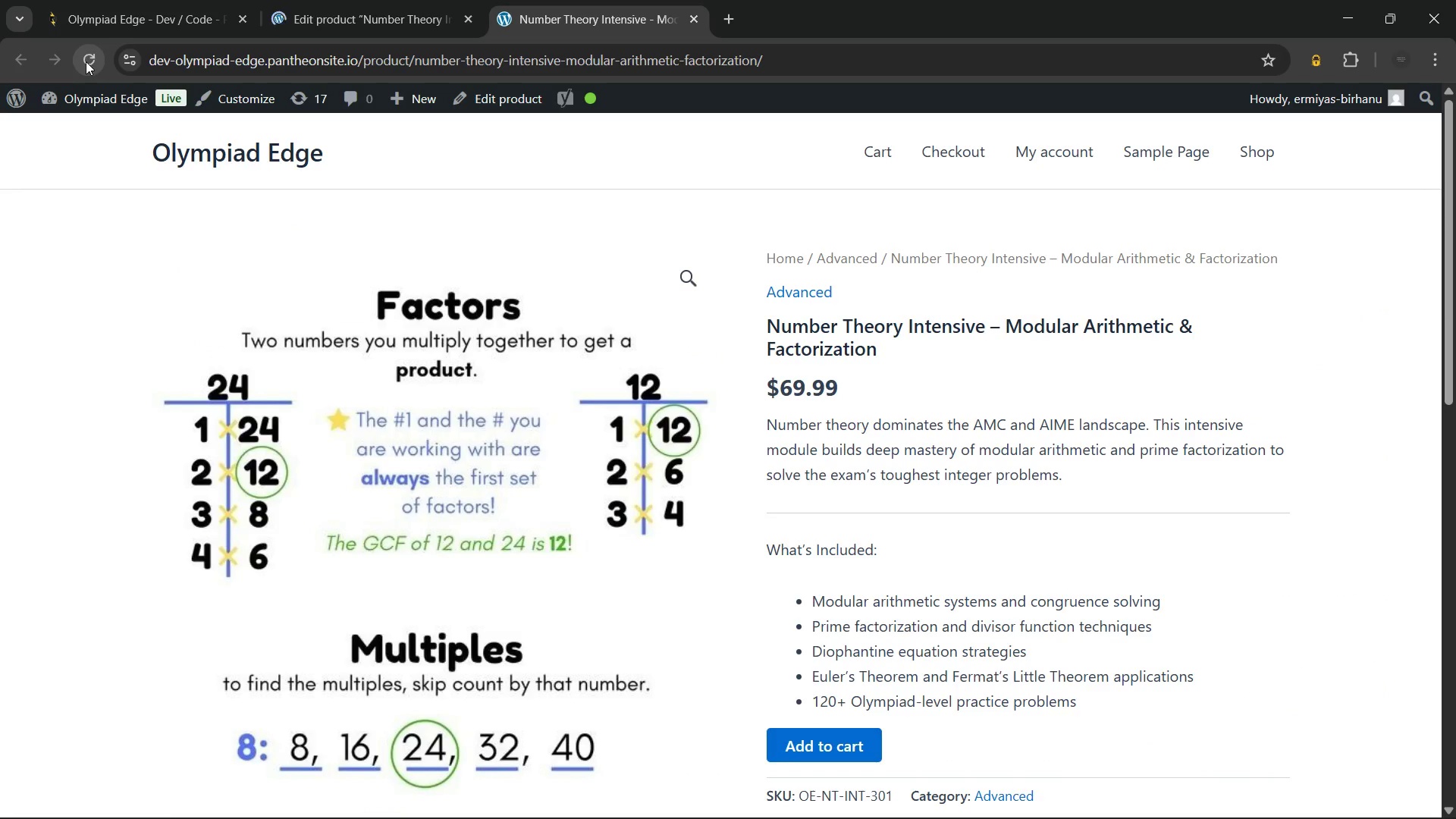 
left_click([86, 61])
 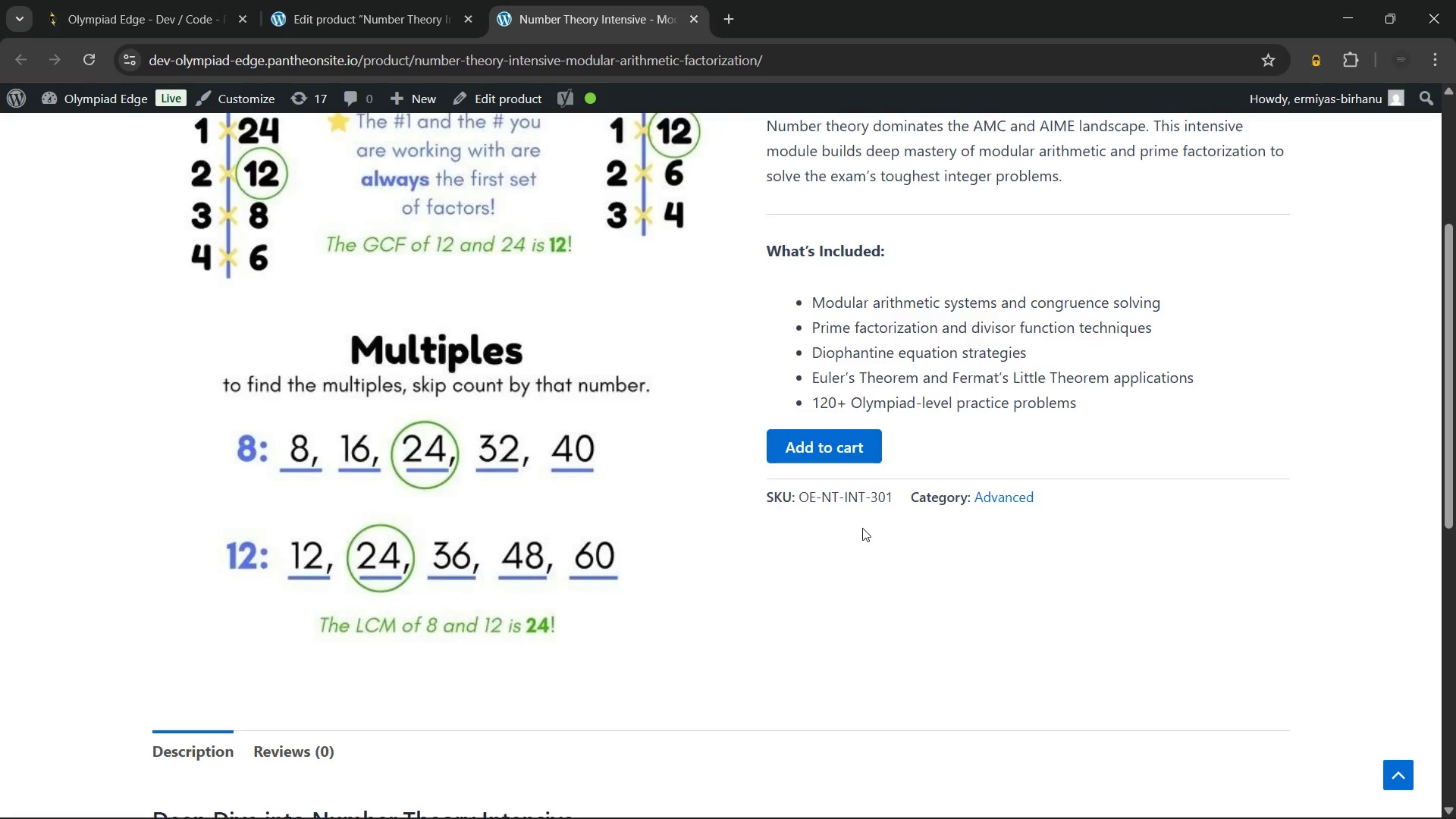 
wait(7.47)
 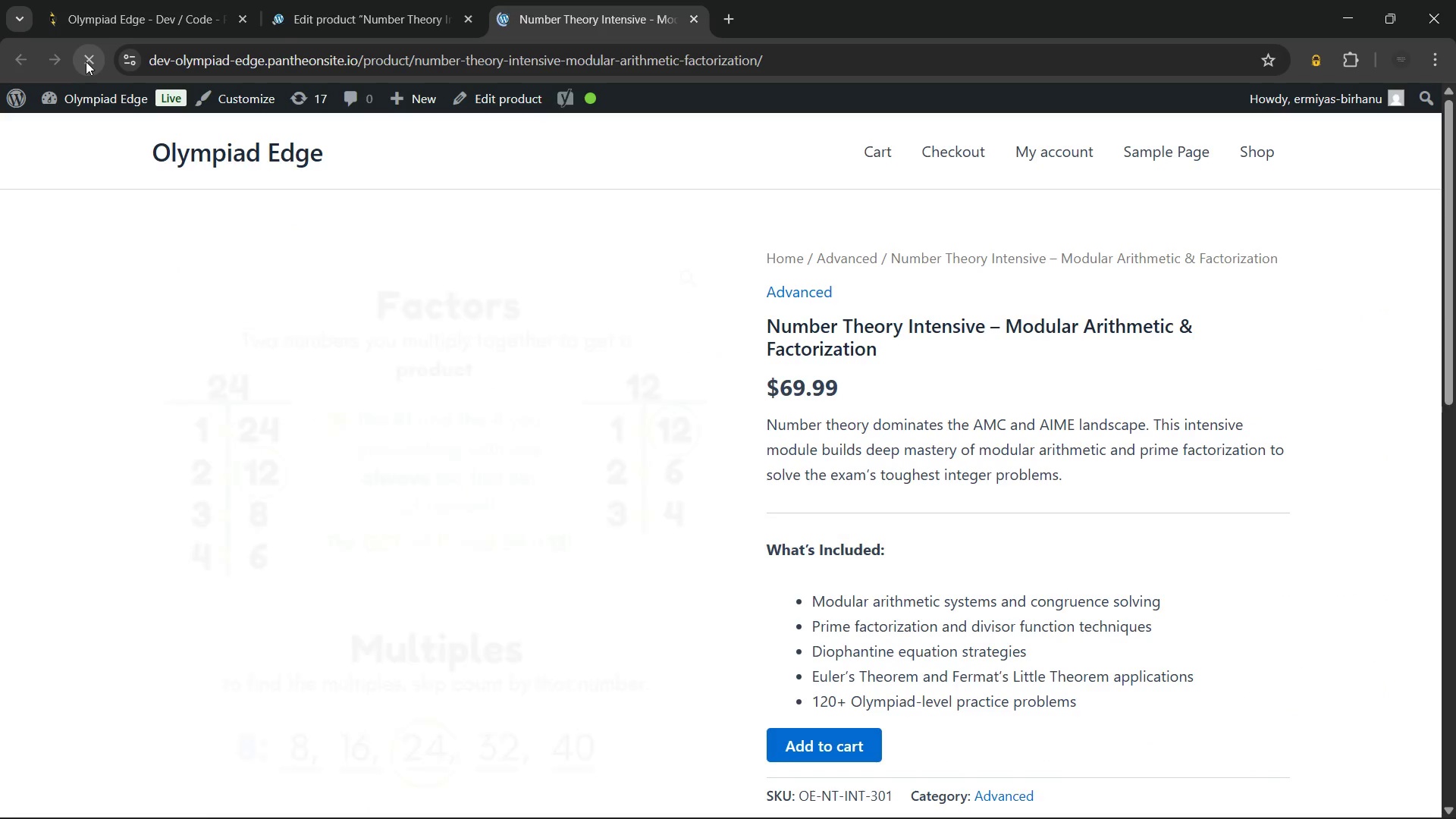 
left_click([697, 17])
 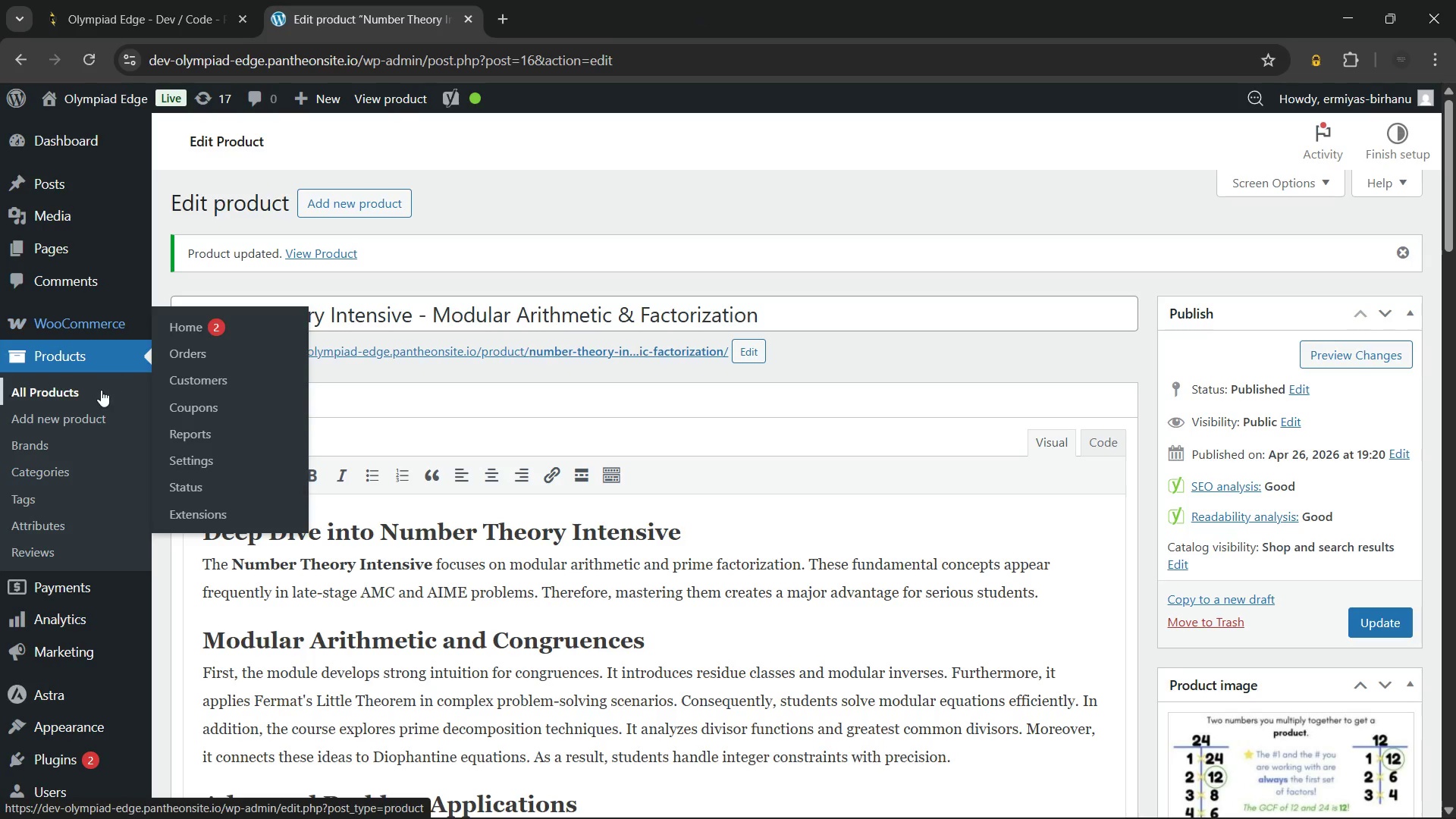 
left_click([59, 391])
 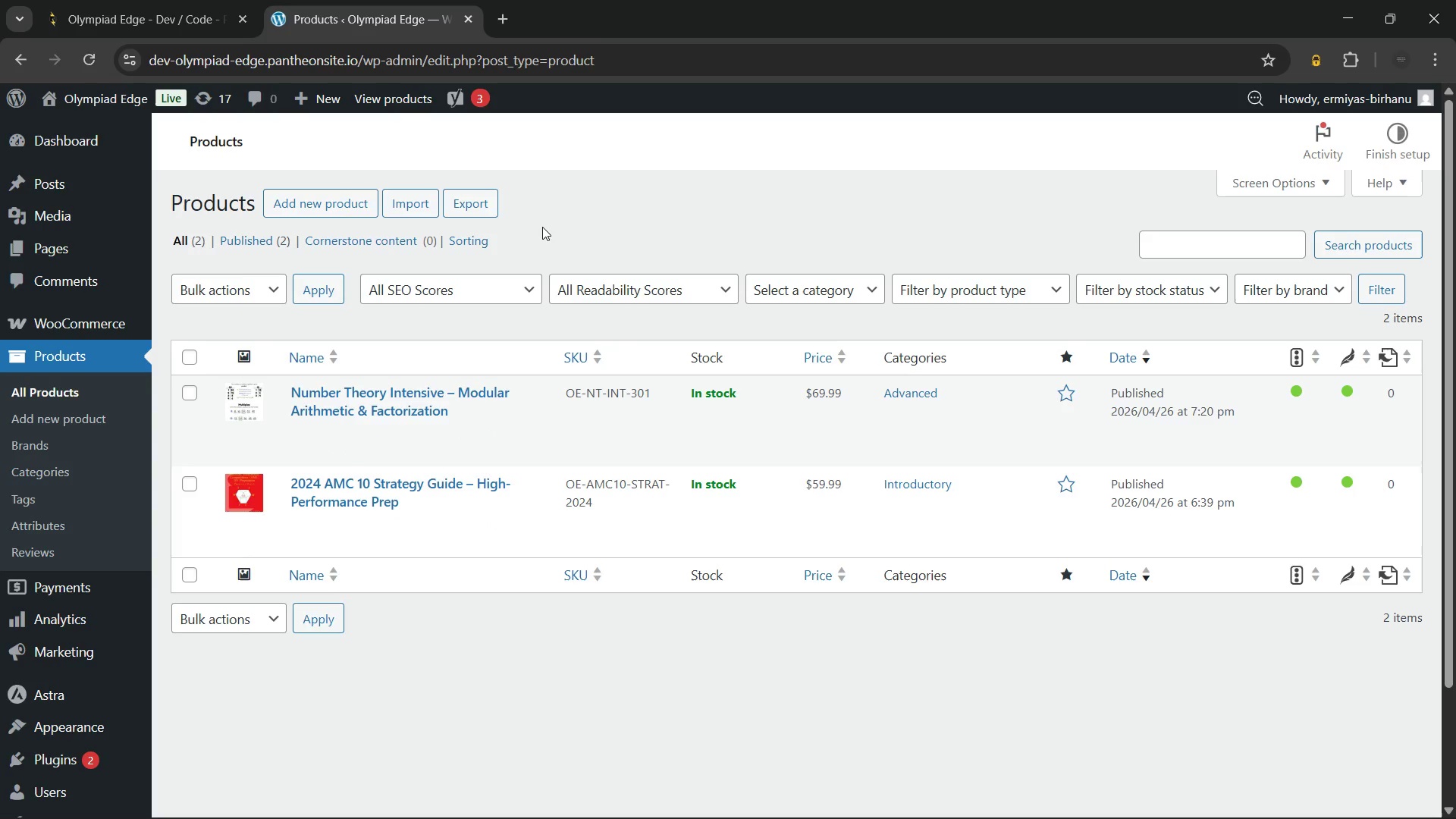 
wait(47.31)
 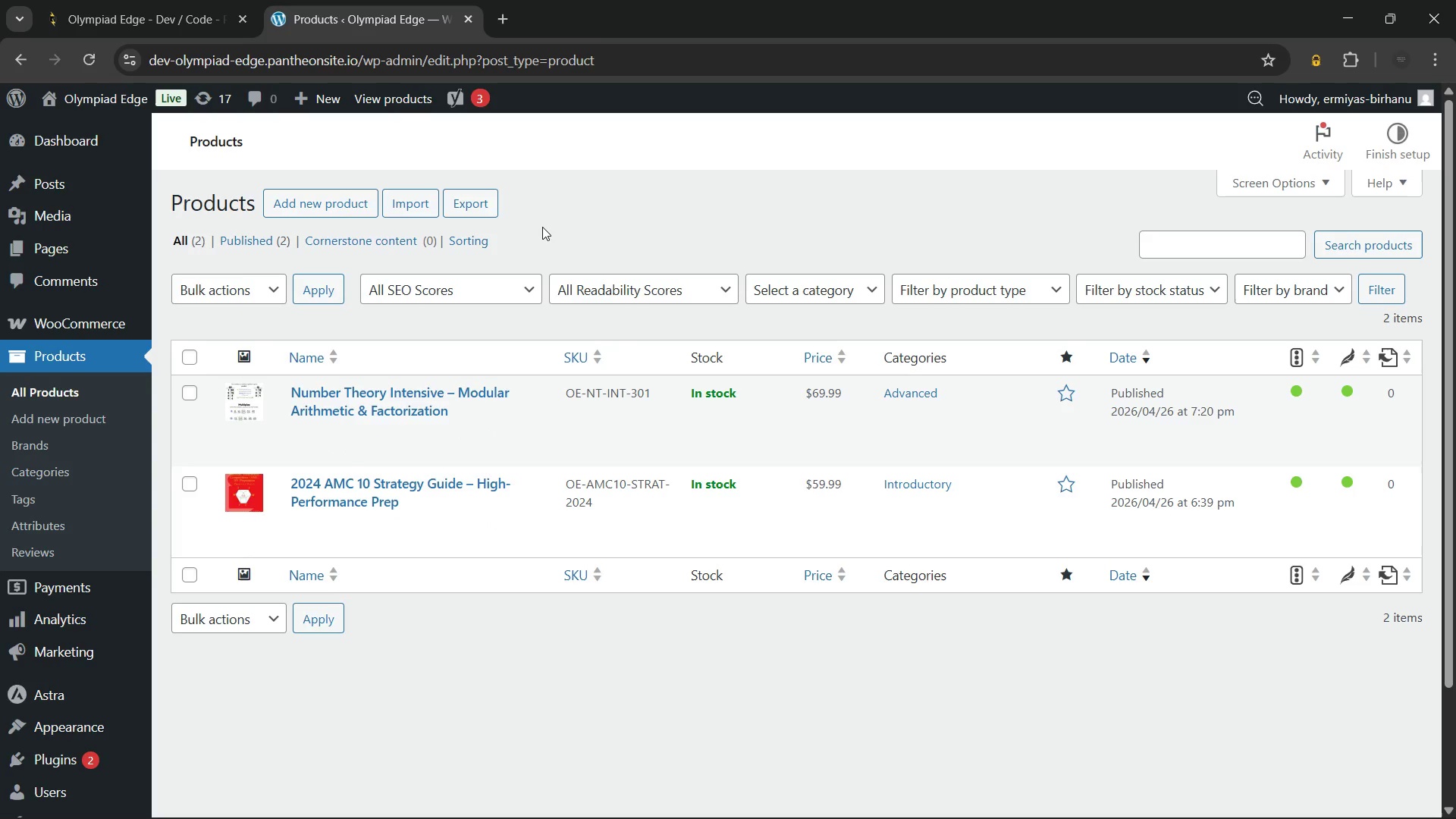 
left_click([306, 193])
 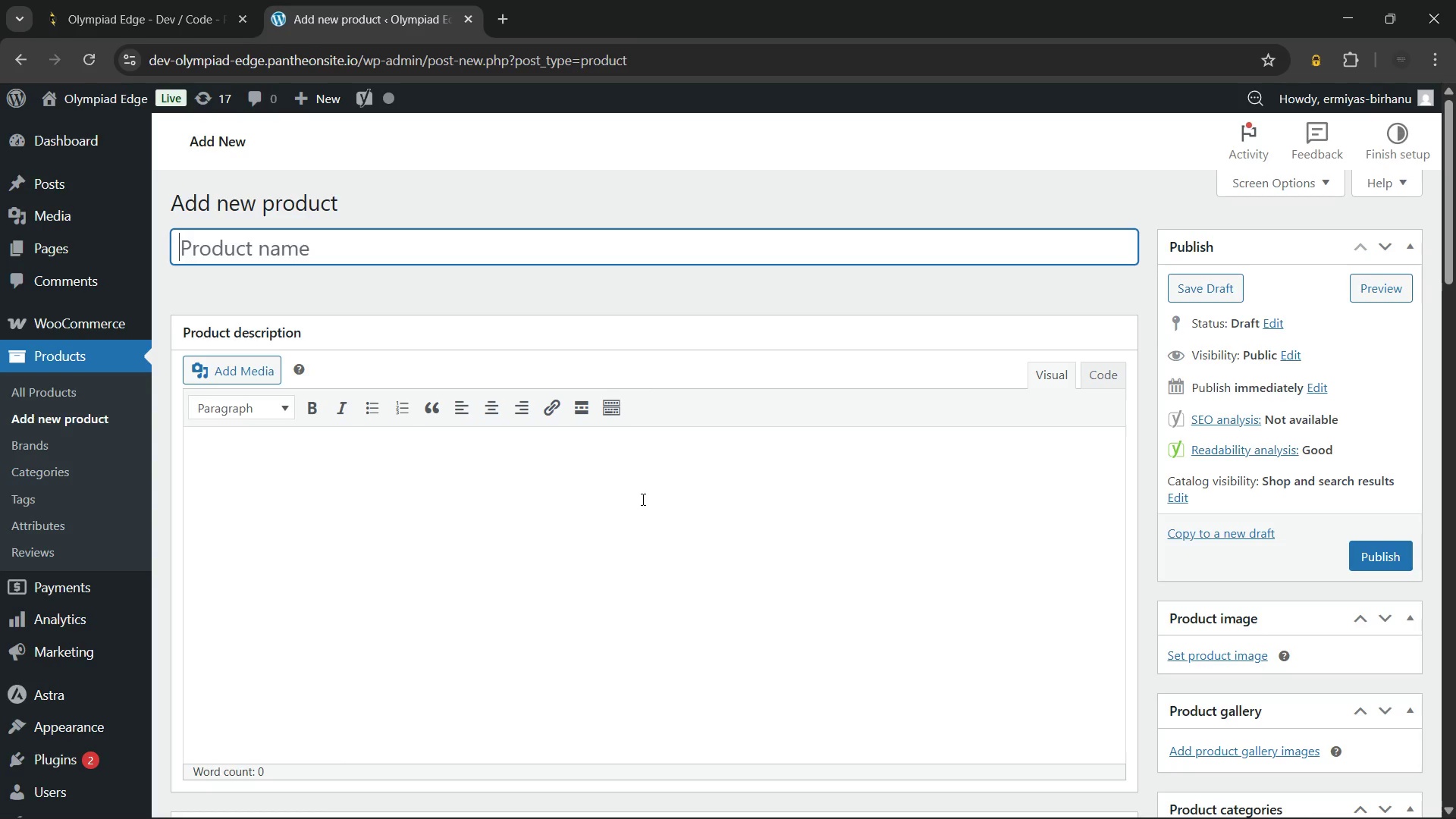 
wait(28.25)
 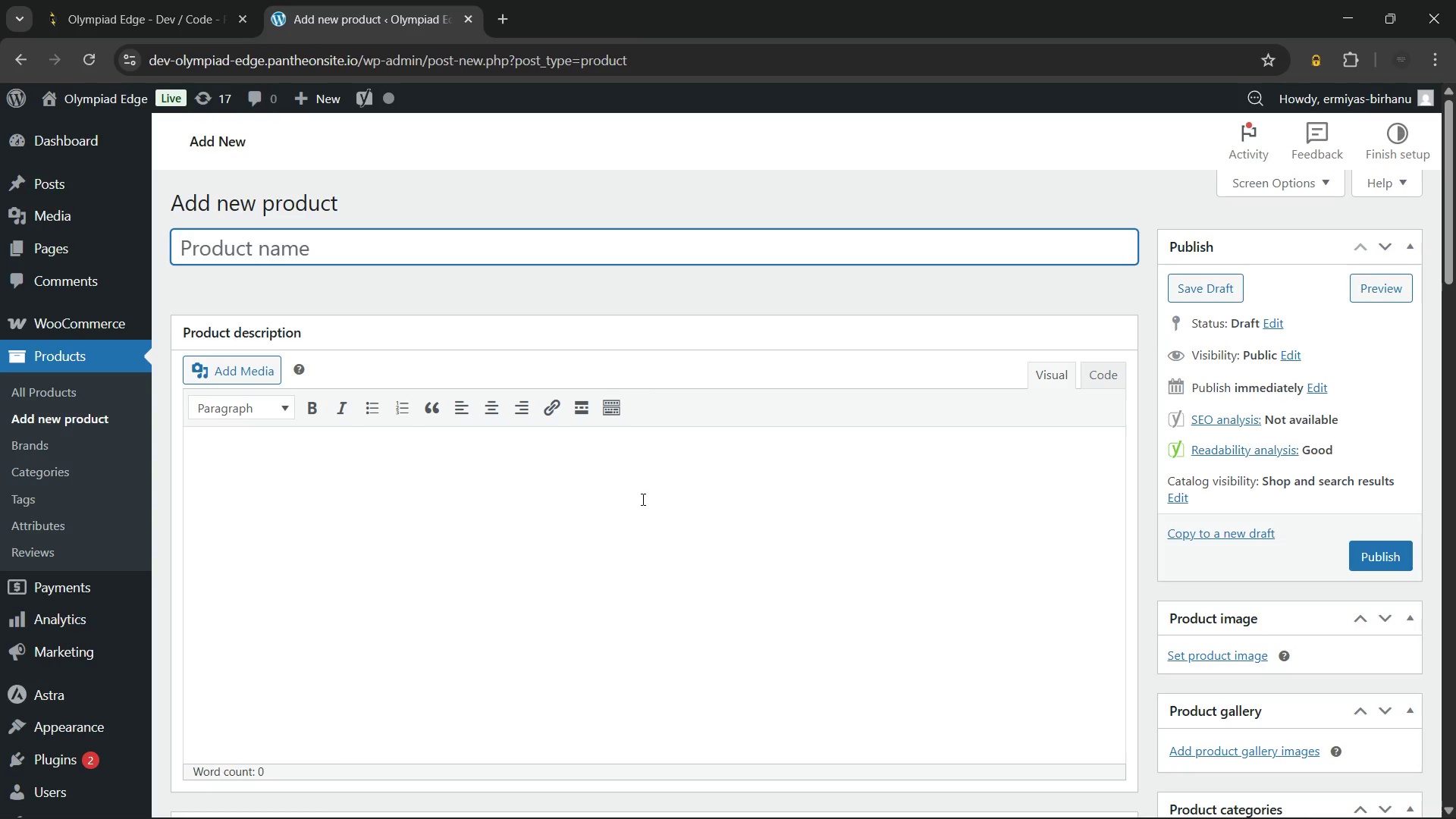 
type(Advanced Geometry for AIME - 3D Geometry)
 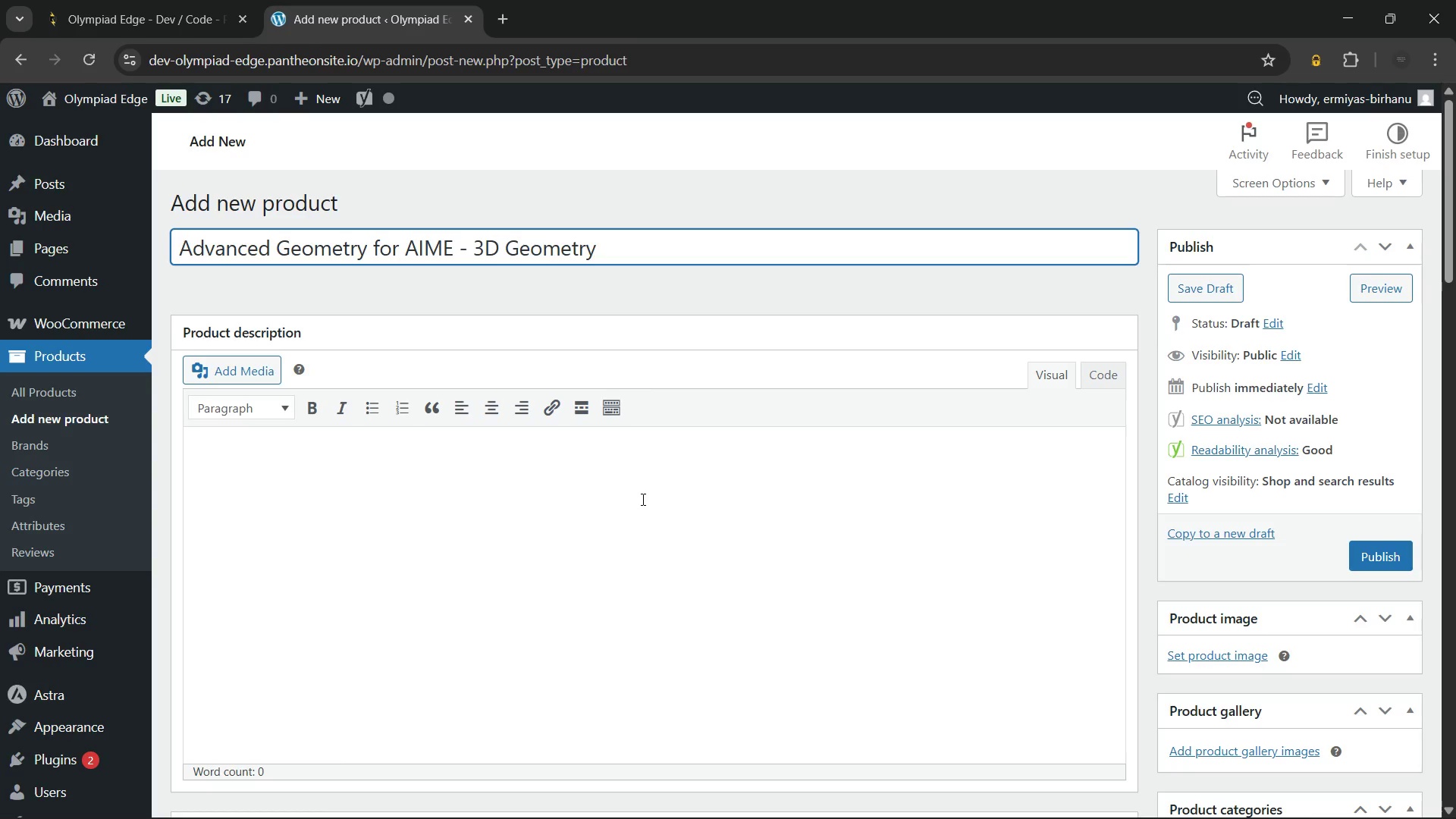 
type( & Cyclic Quadrilaterals)
 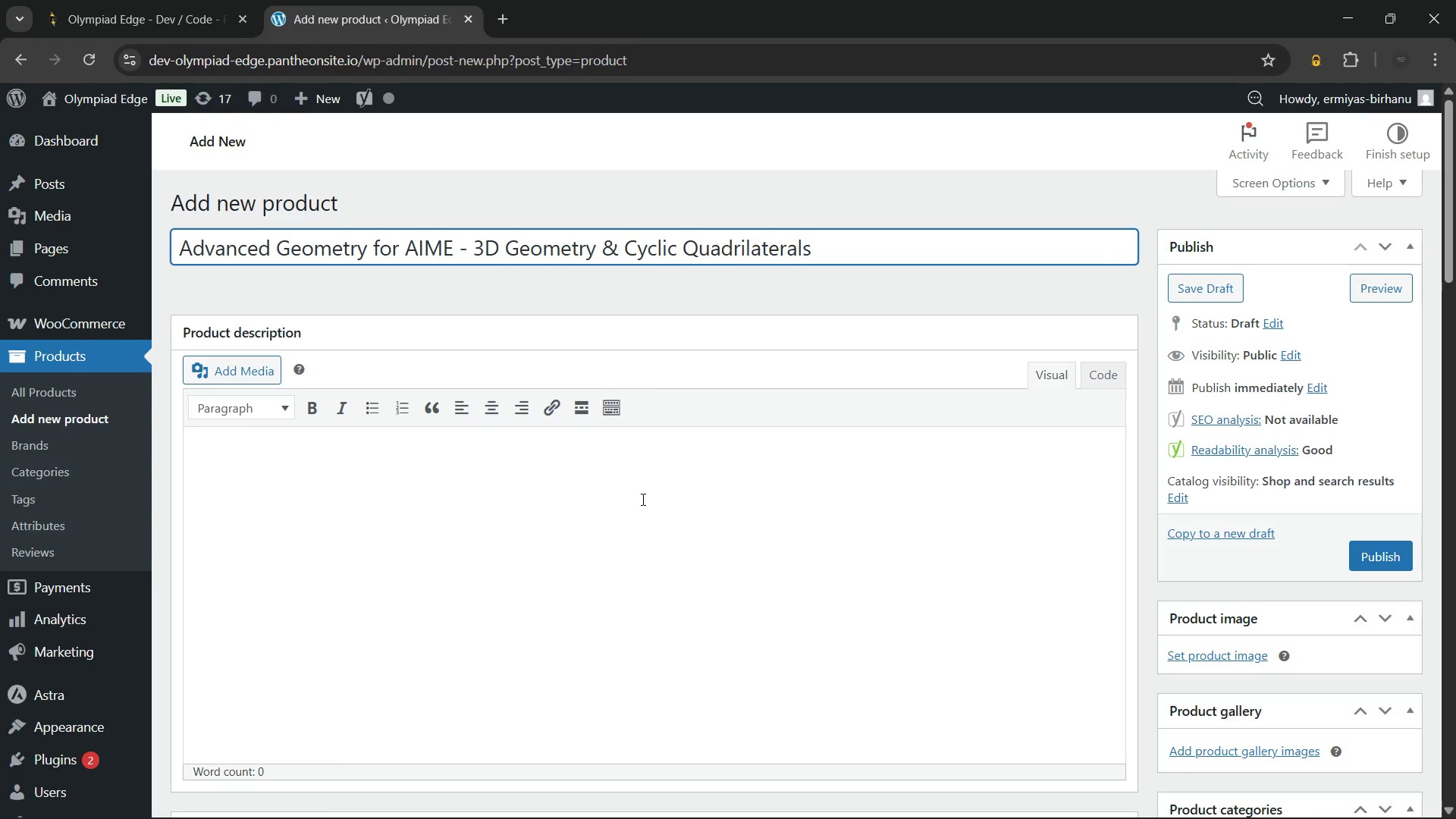 
left_click([605, 481])
 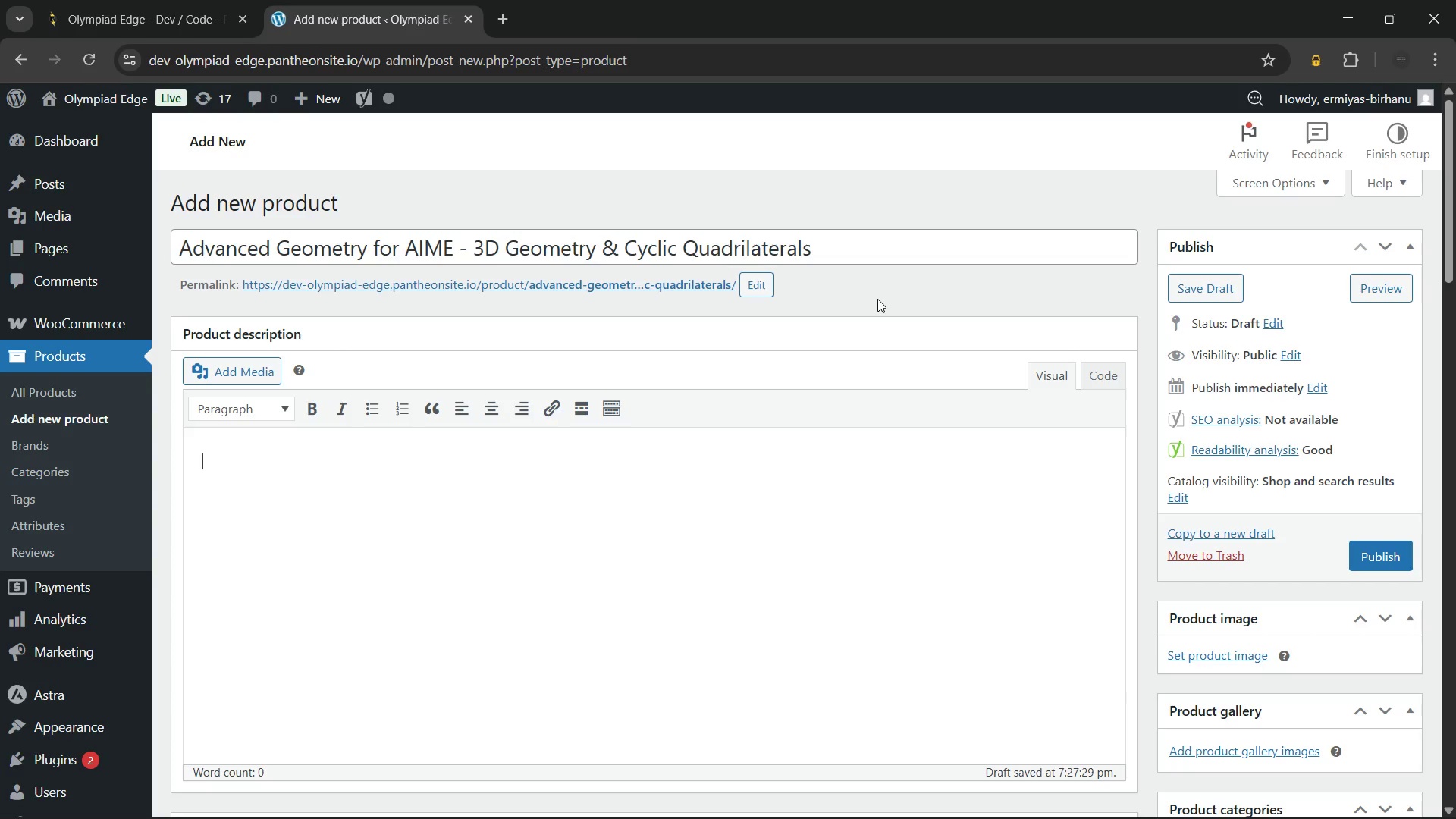 
wait(18.17)
 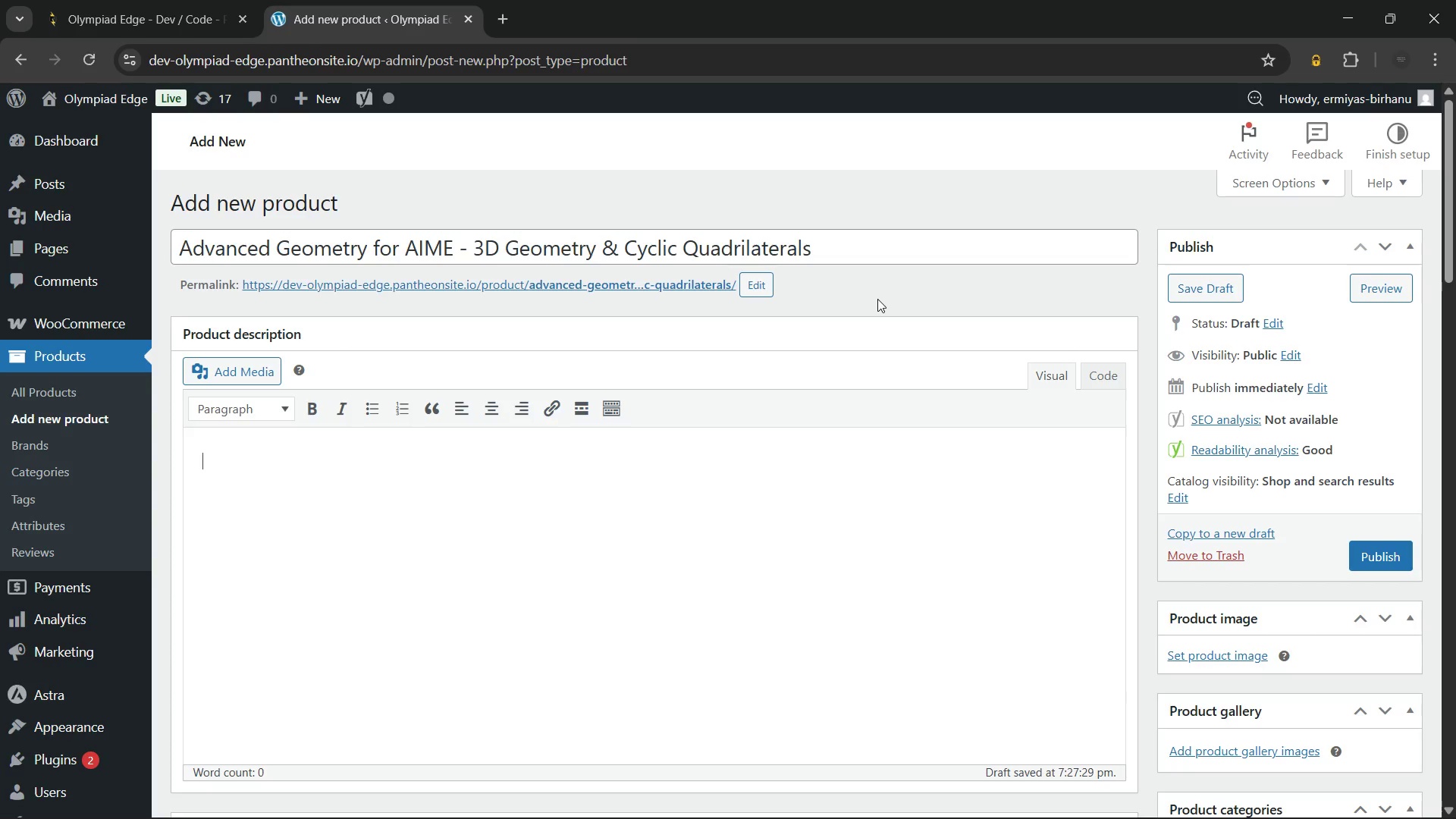 
left_click([253, 413])
 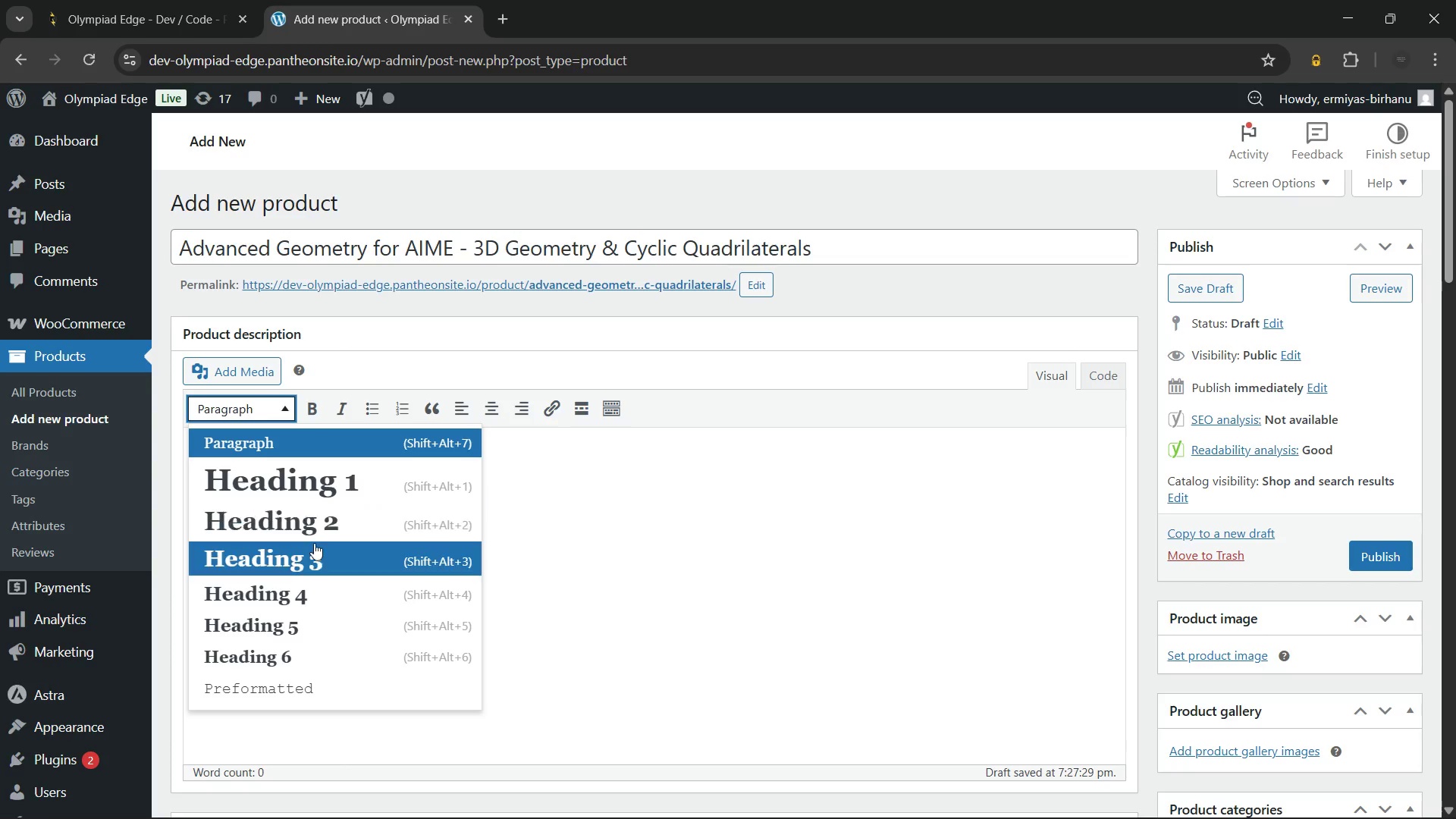 
left_click([315, 550])
 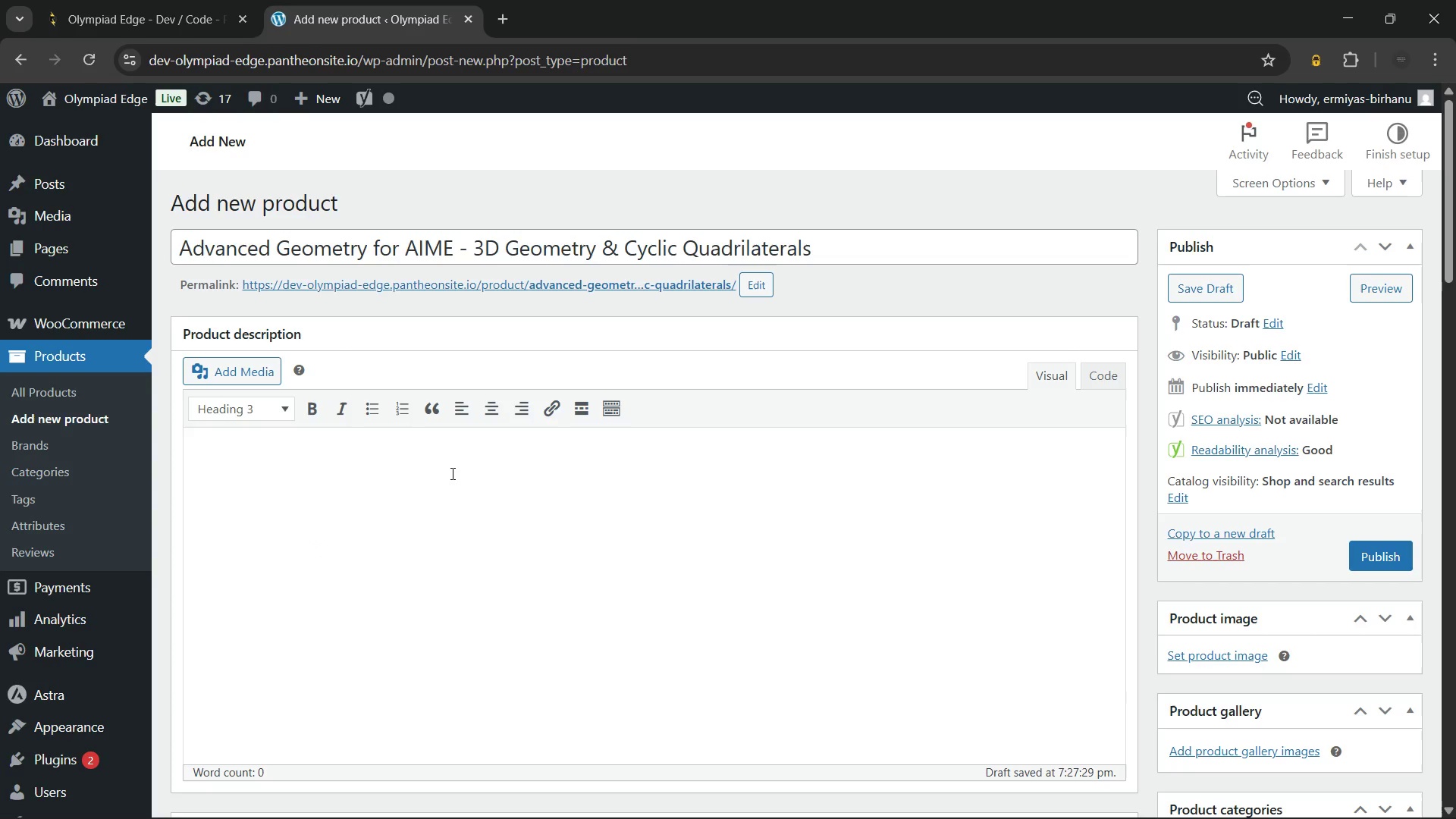 
wait(5.77)
 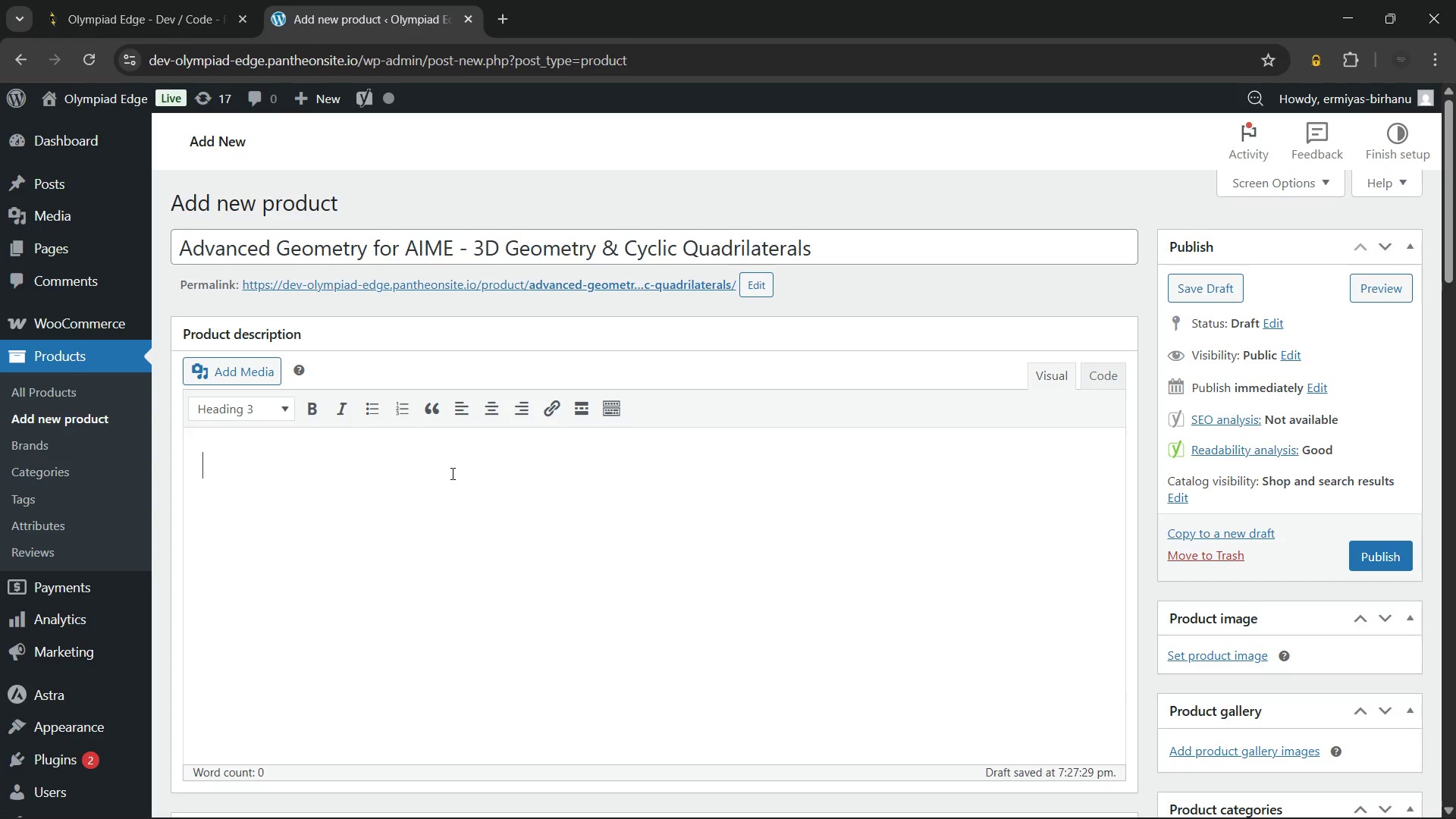 
type(Advanced Geometry for AIME Mastery)
 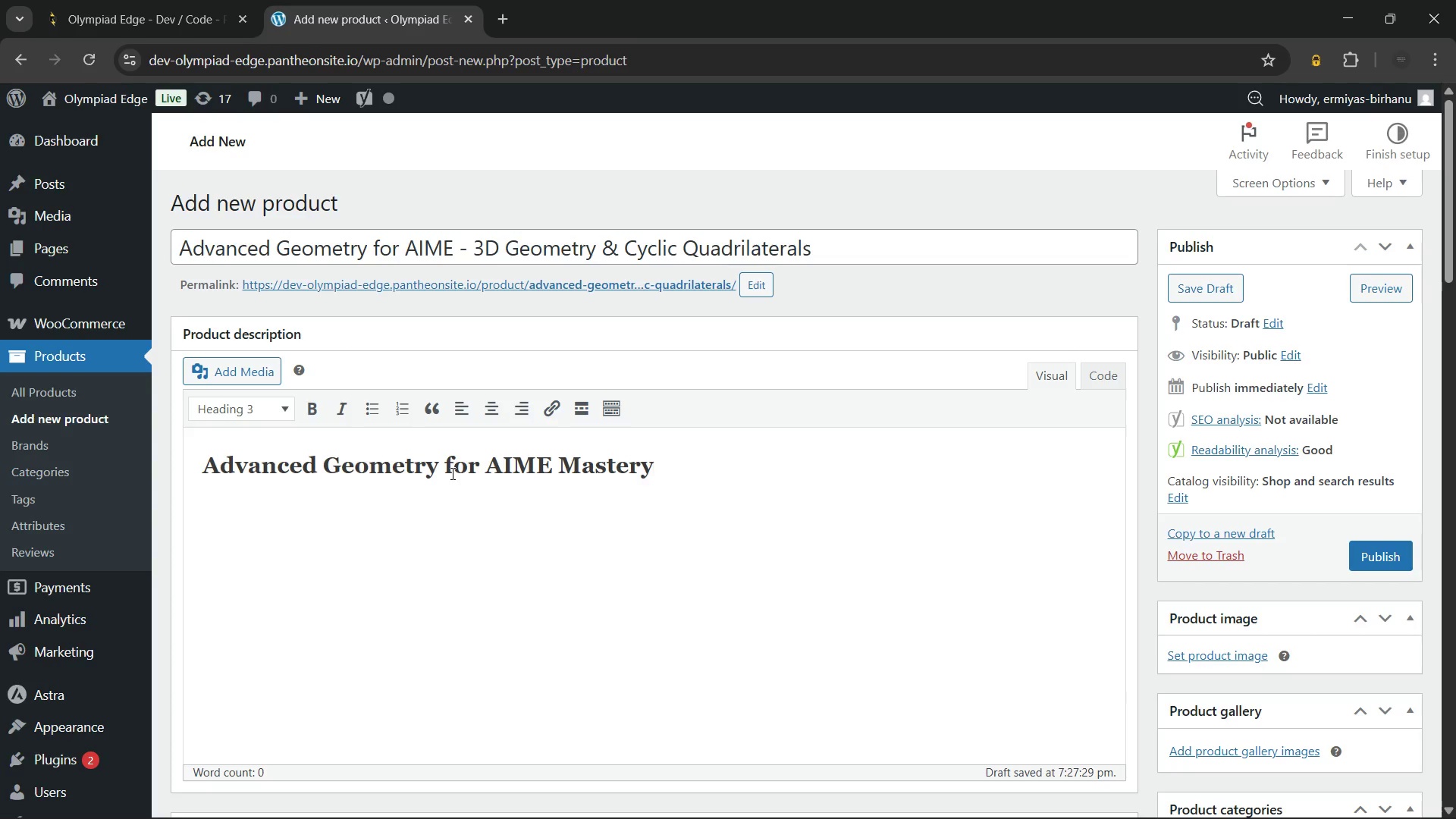 
wait(39.26)
 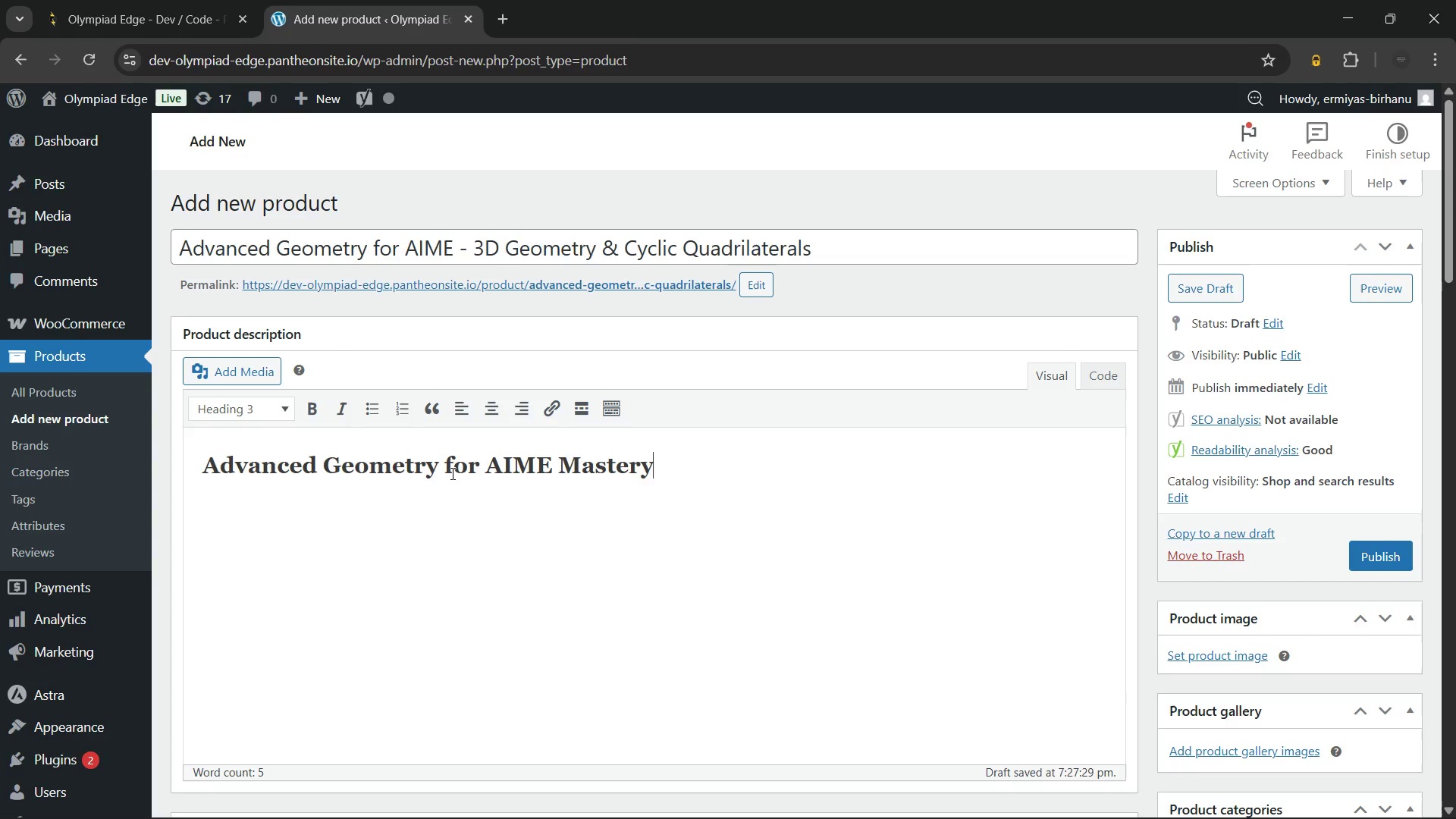 
key(Enter)
 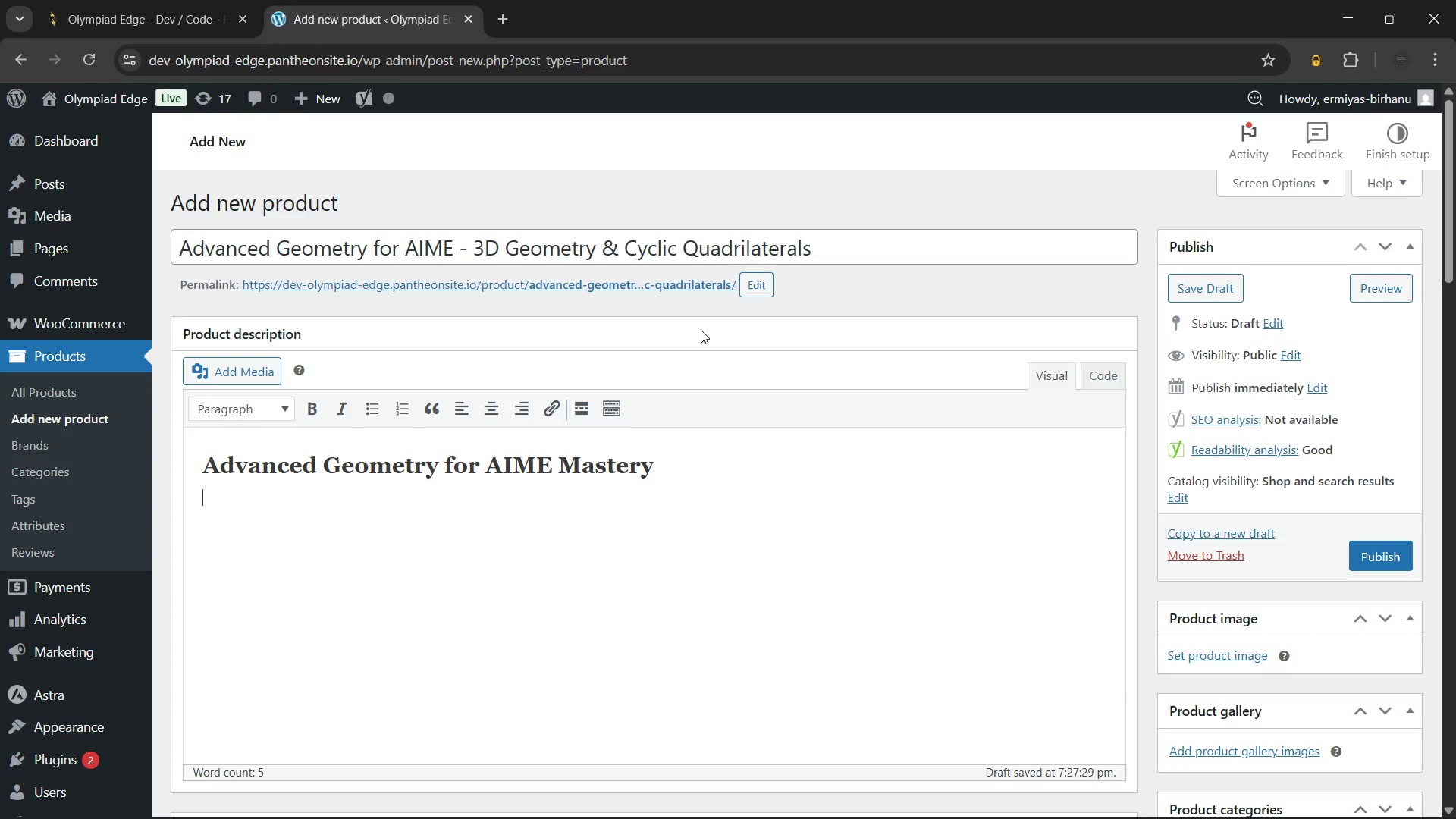 
type(The Advanced Geometry for AIME module targets high-e)
key(Backspace)
type(difficulty geometry topics found in the AIME. It focues)
key(Backspace)
key(Backspace)
type(ses heavily on cyclic )
 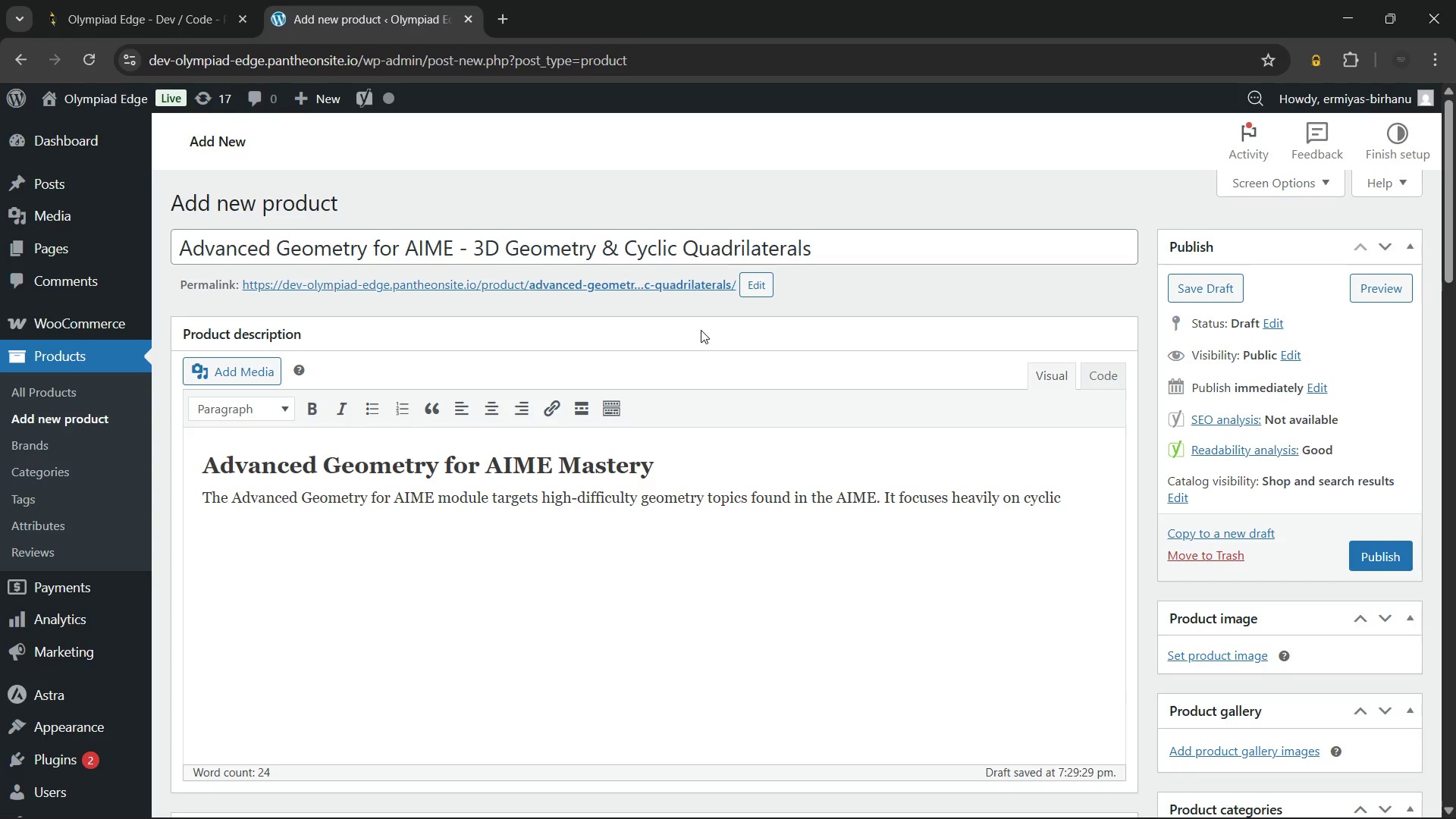 
wait(10.56)
 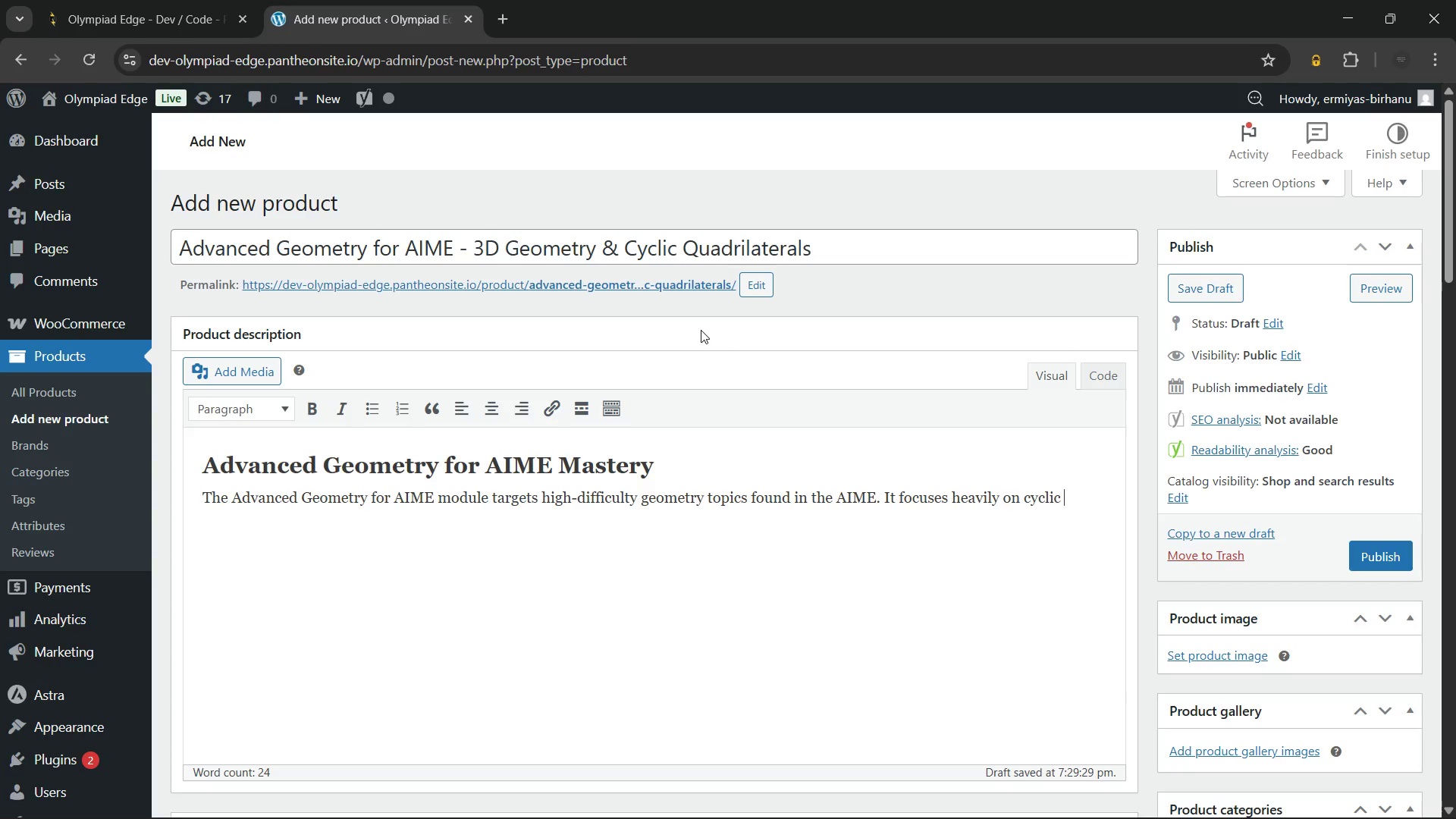 
type(quadrilaterals)
 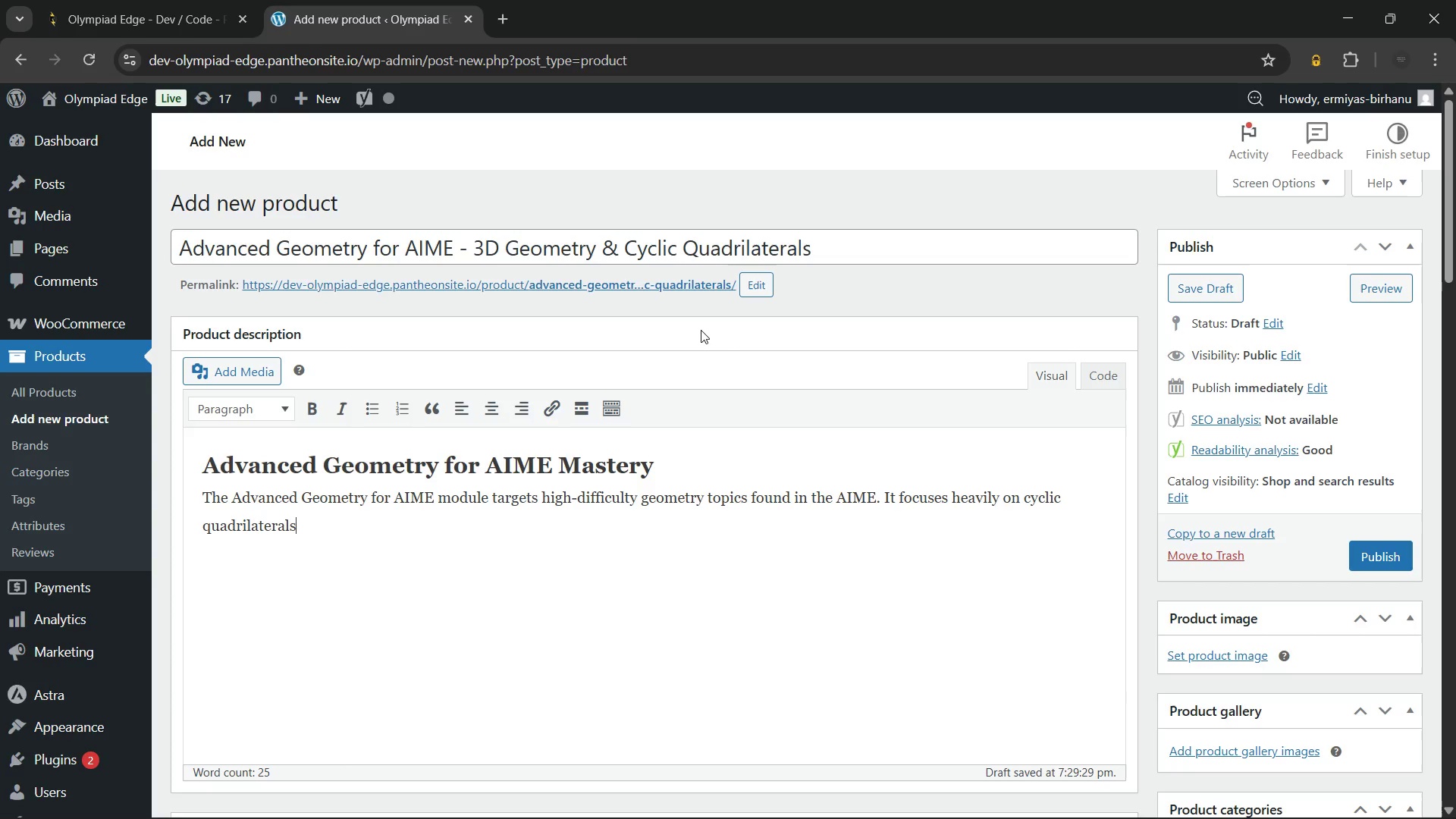 
wait(5.92)
 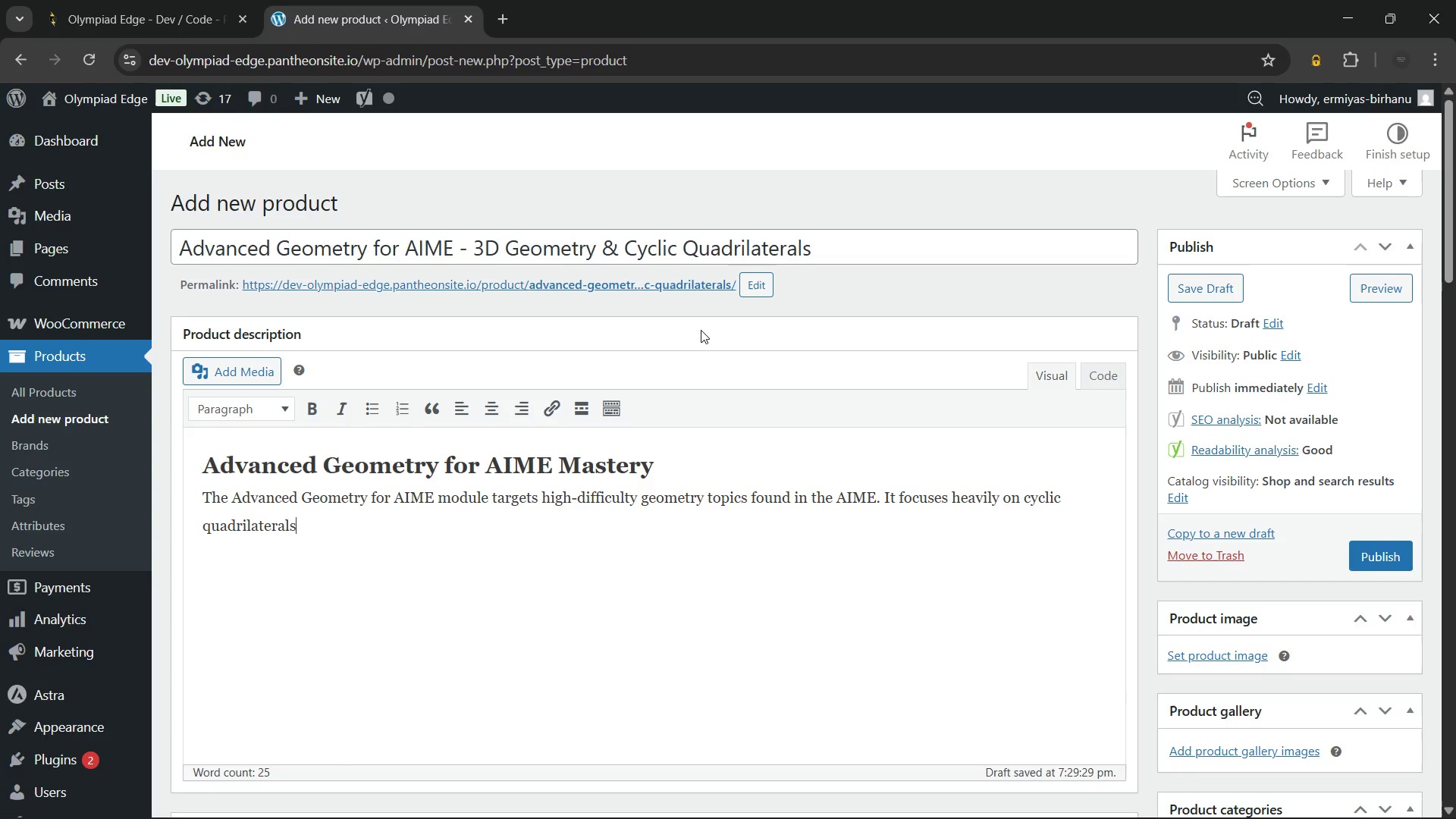 
type( and 3D)
 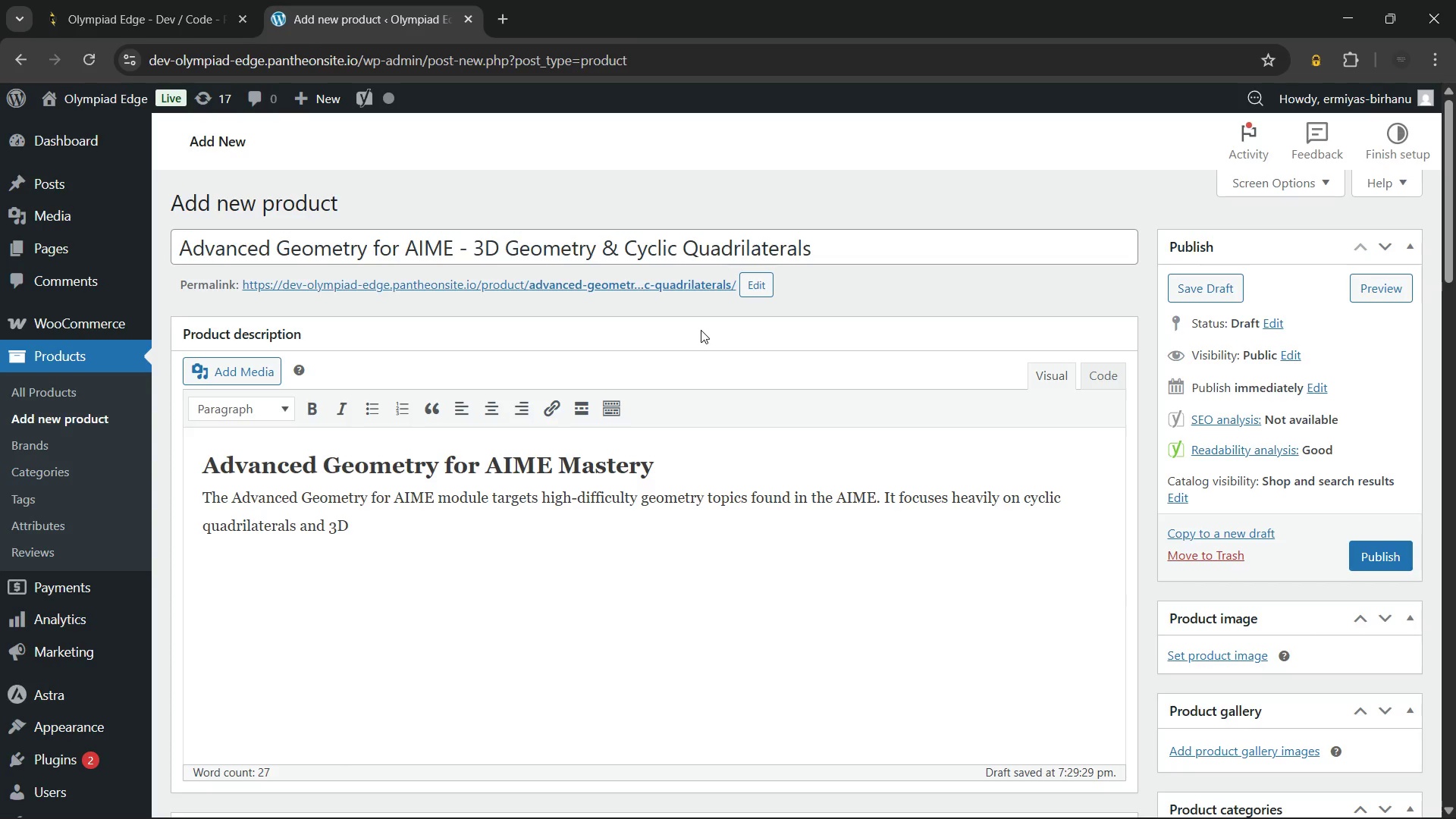 
type( geometry. These specific areas frequently challenge even)
 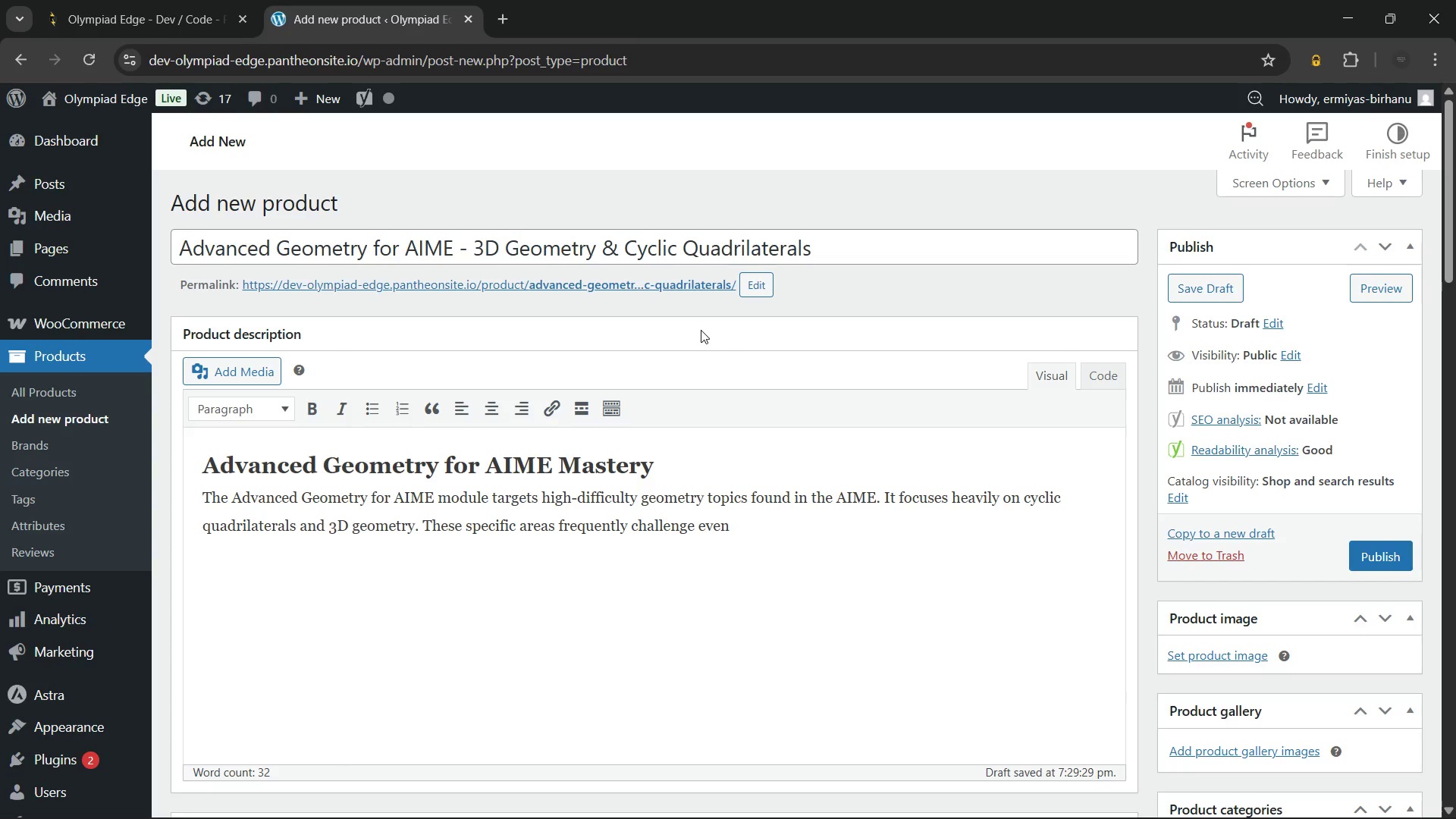 
wait(49.22)
 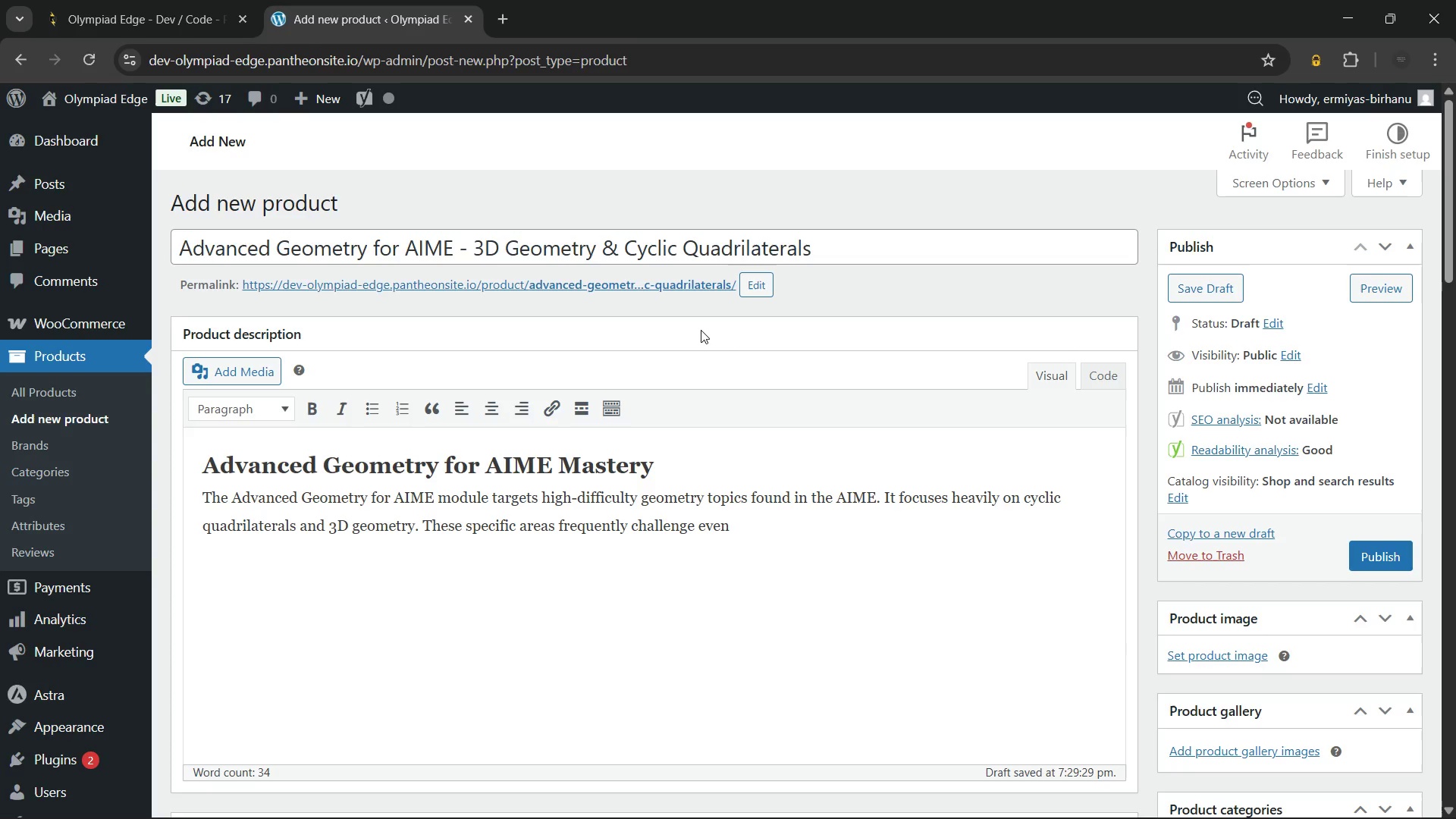 
key(Space)
 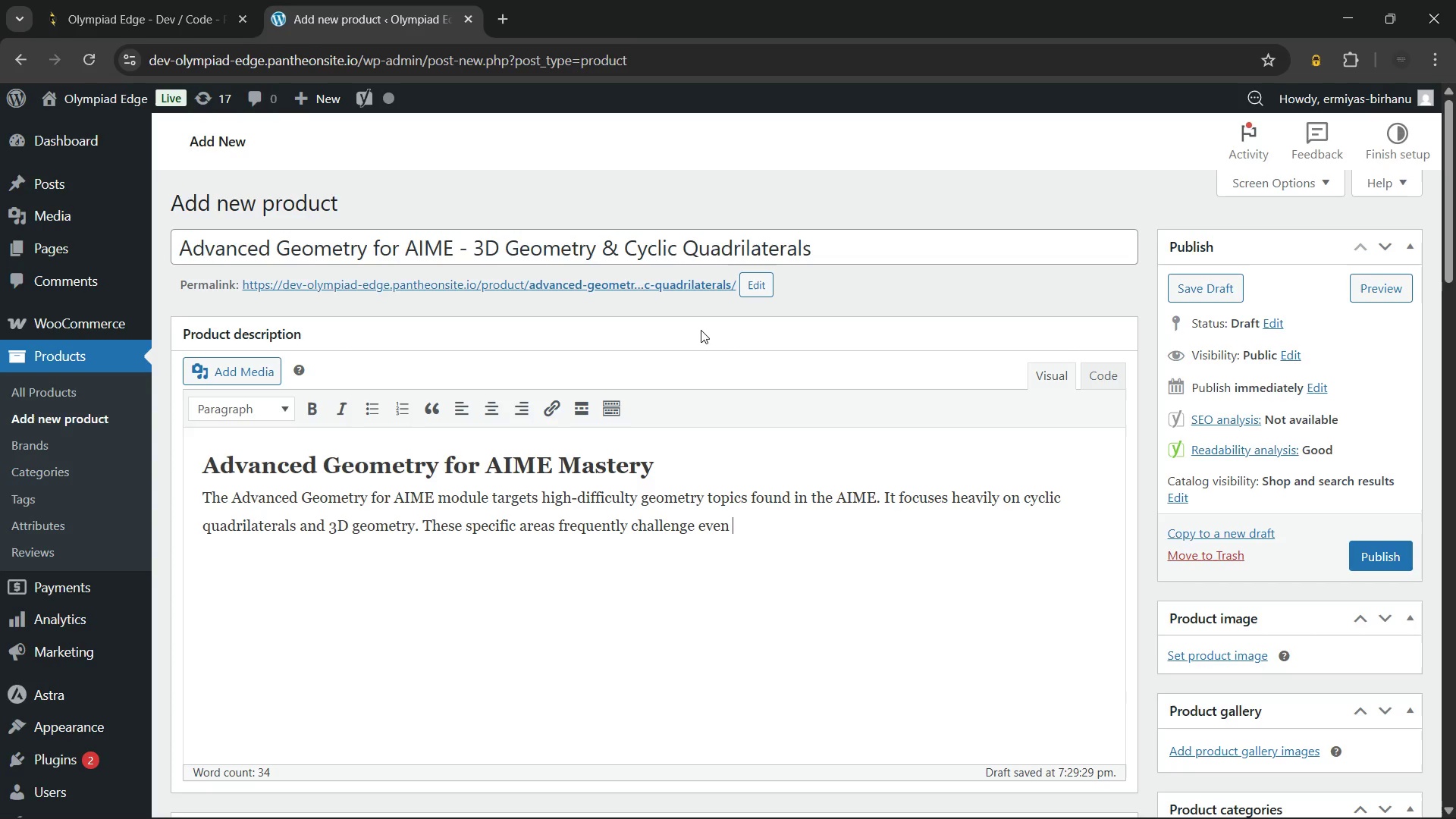 
type(the strongest competitors.)
 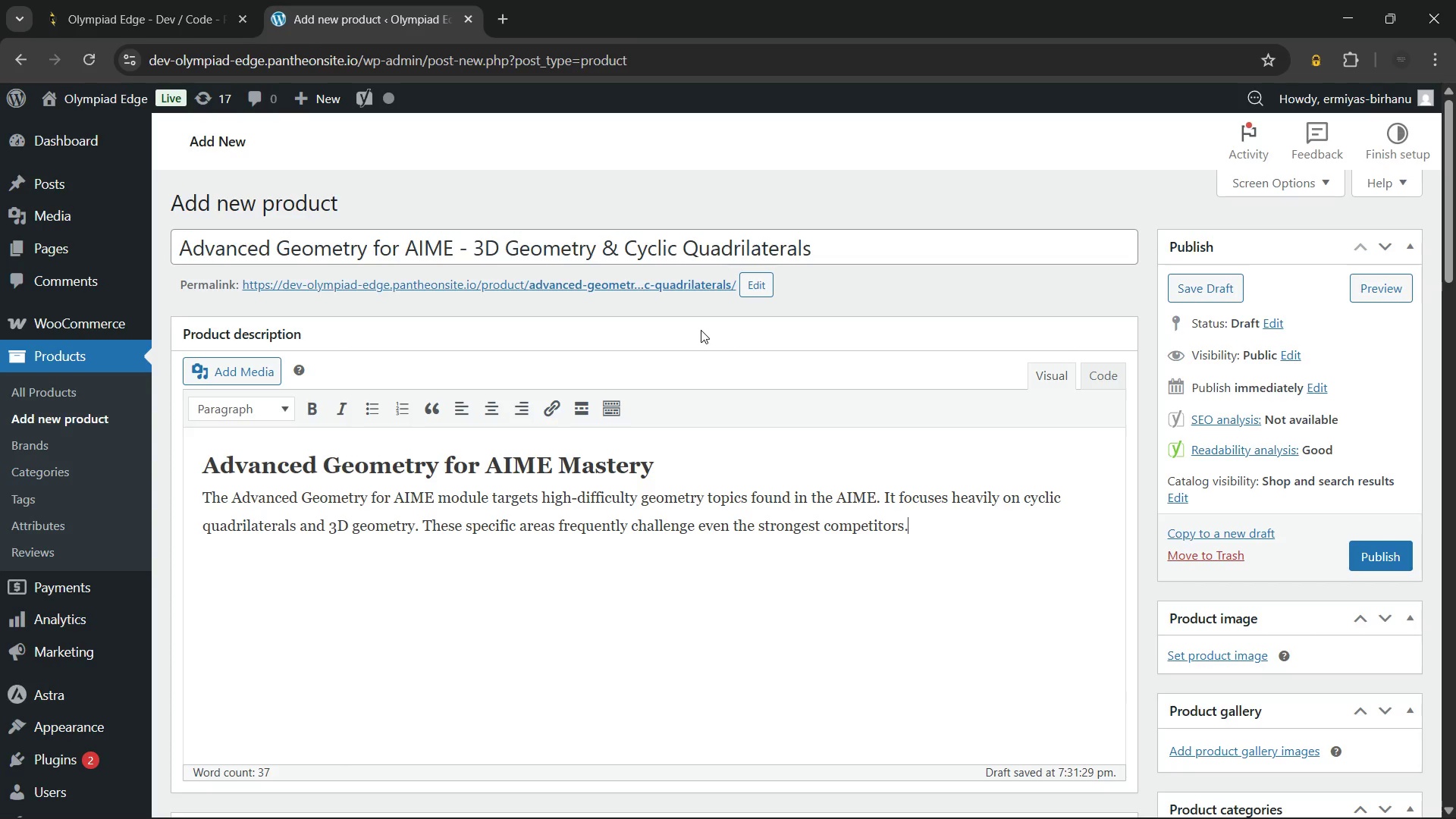 
key(Enter)
 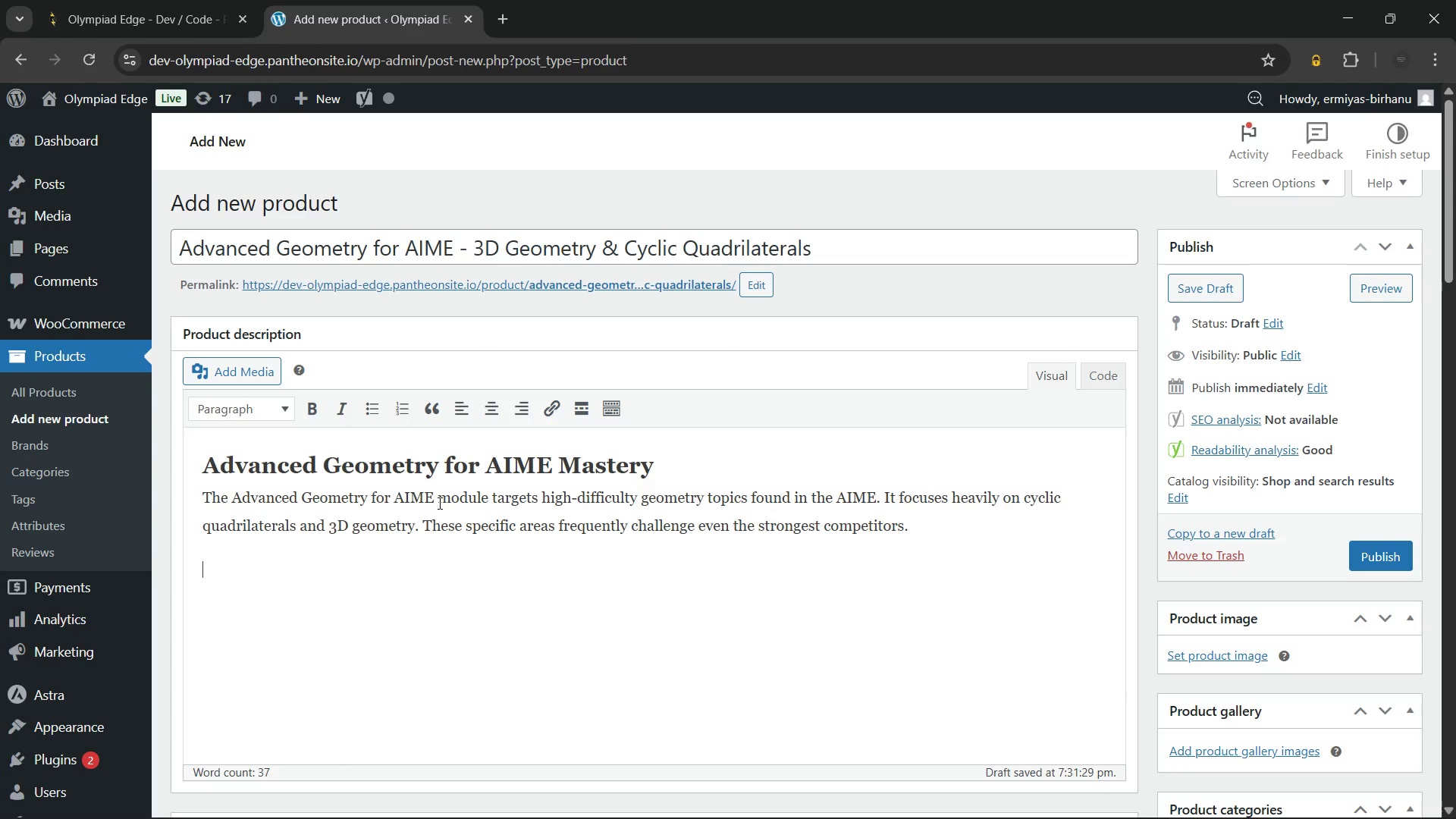 
wait(5.53)
 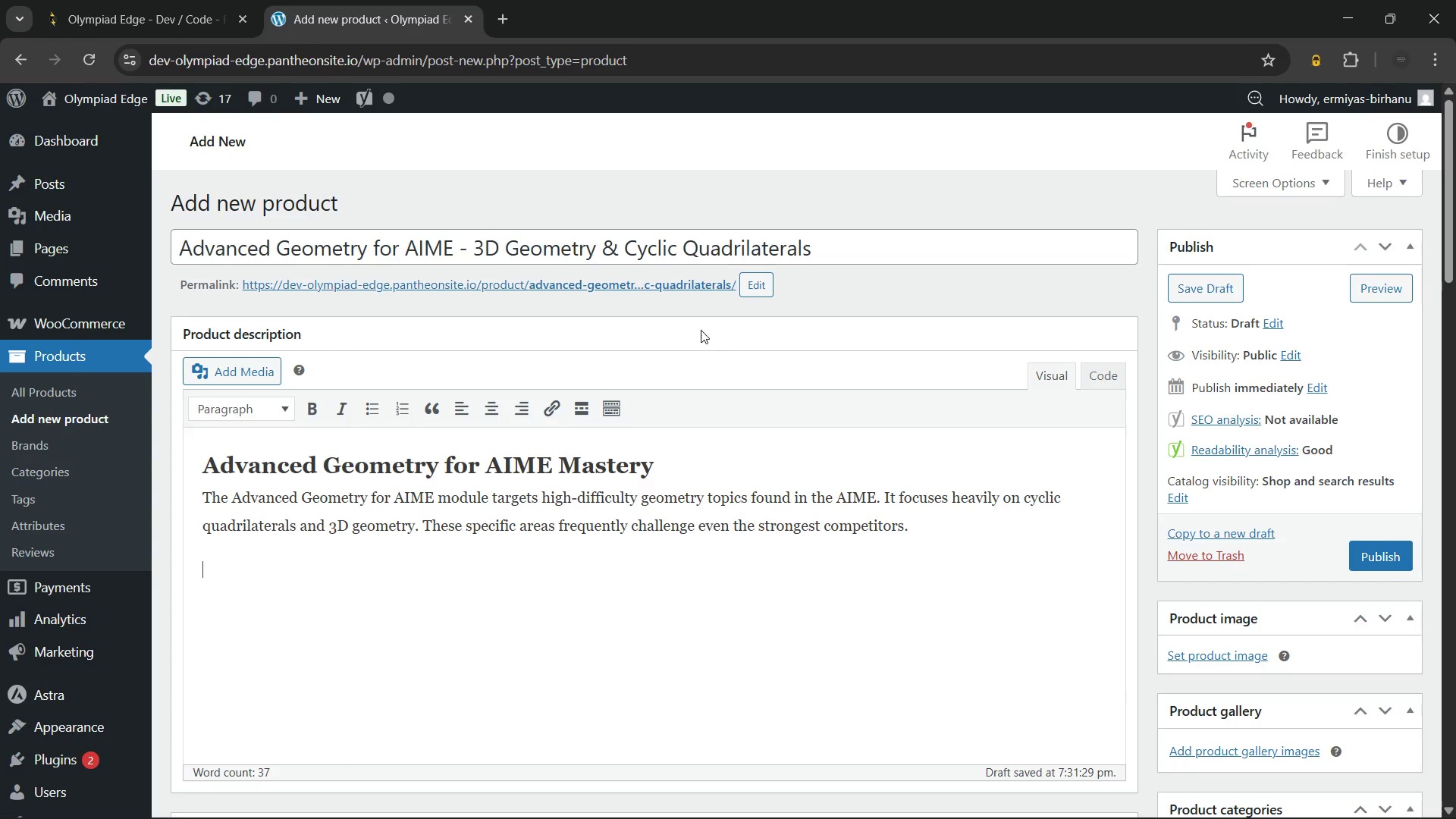 
left_click_drag(start_coordinate=[435, 500], to_coordinate=[231, 500])
 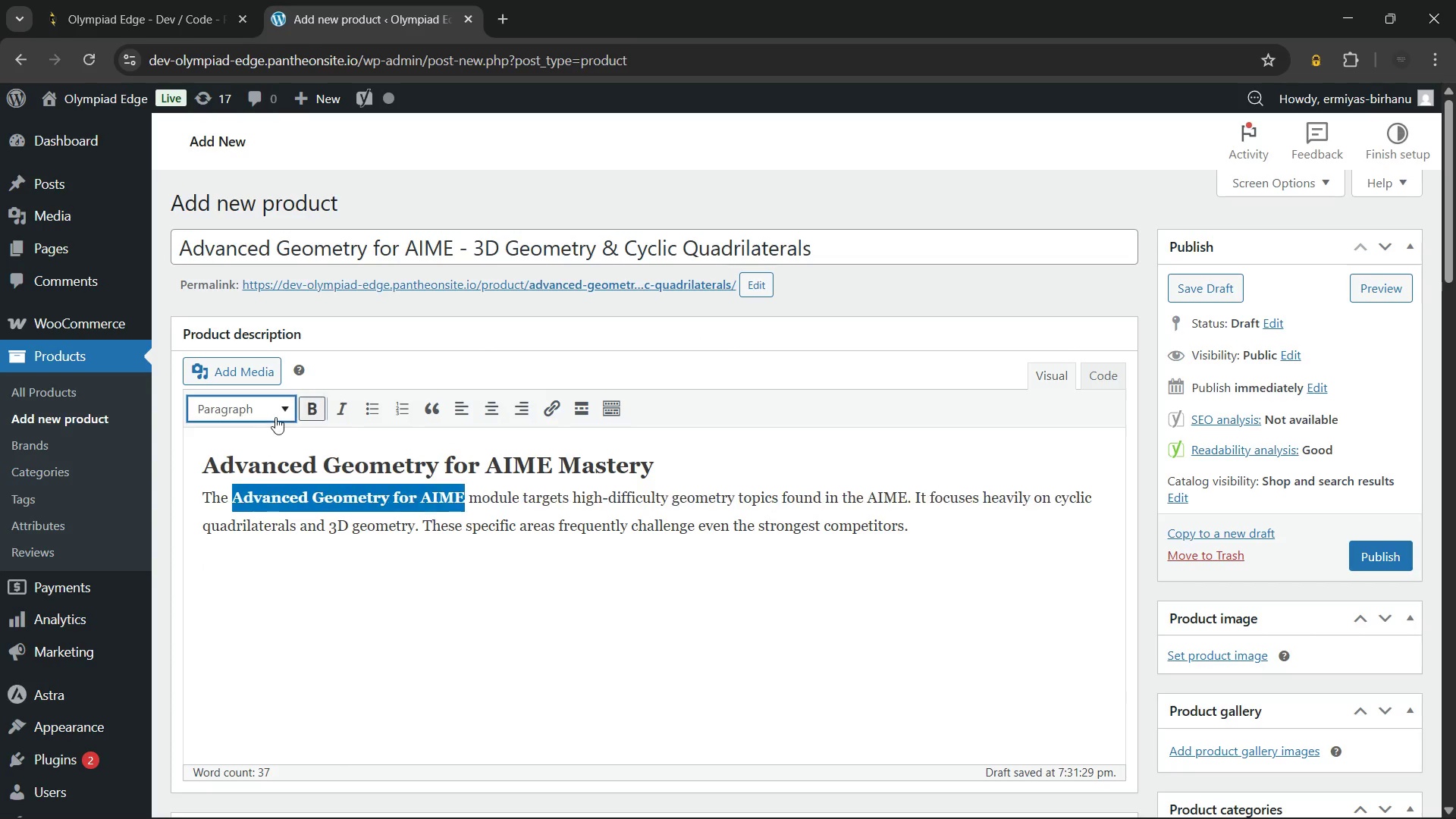 
left_click([265, 417])
 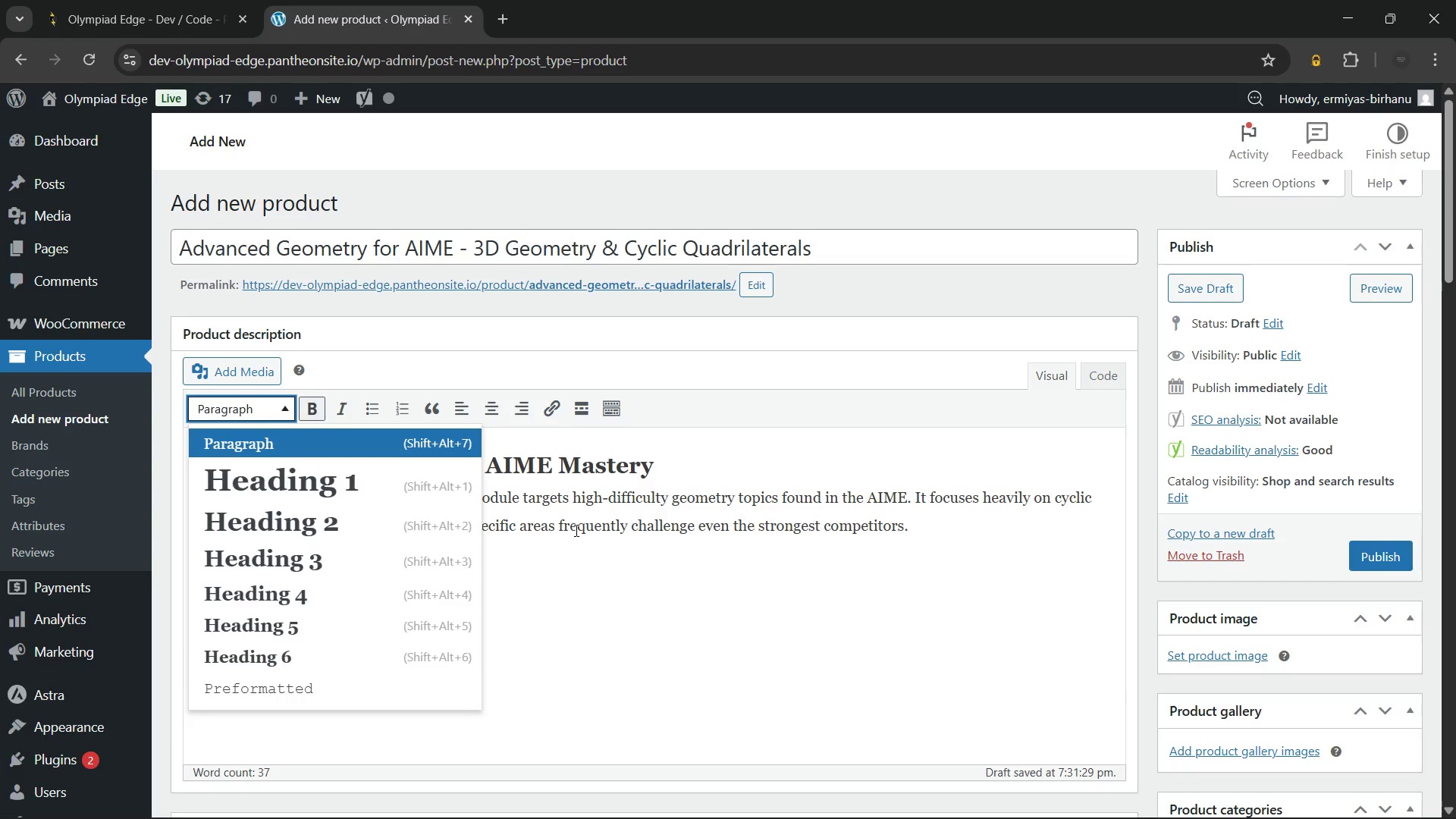 
left_click([575, 530])
 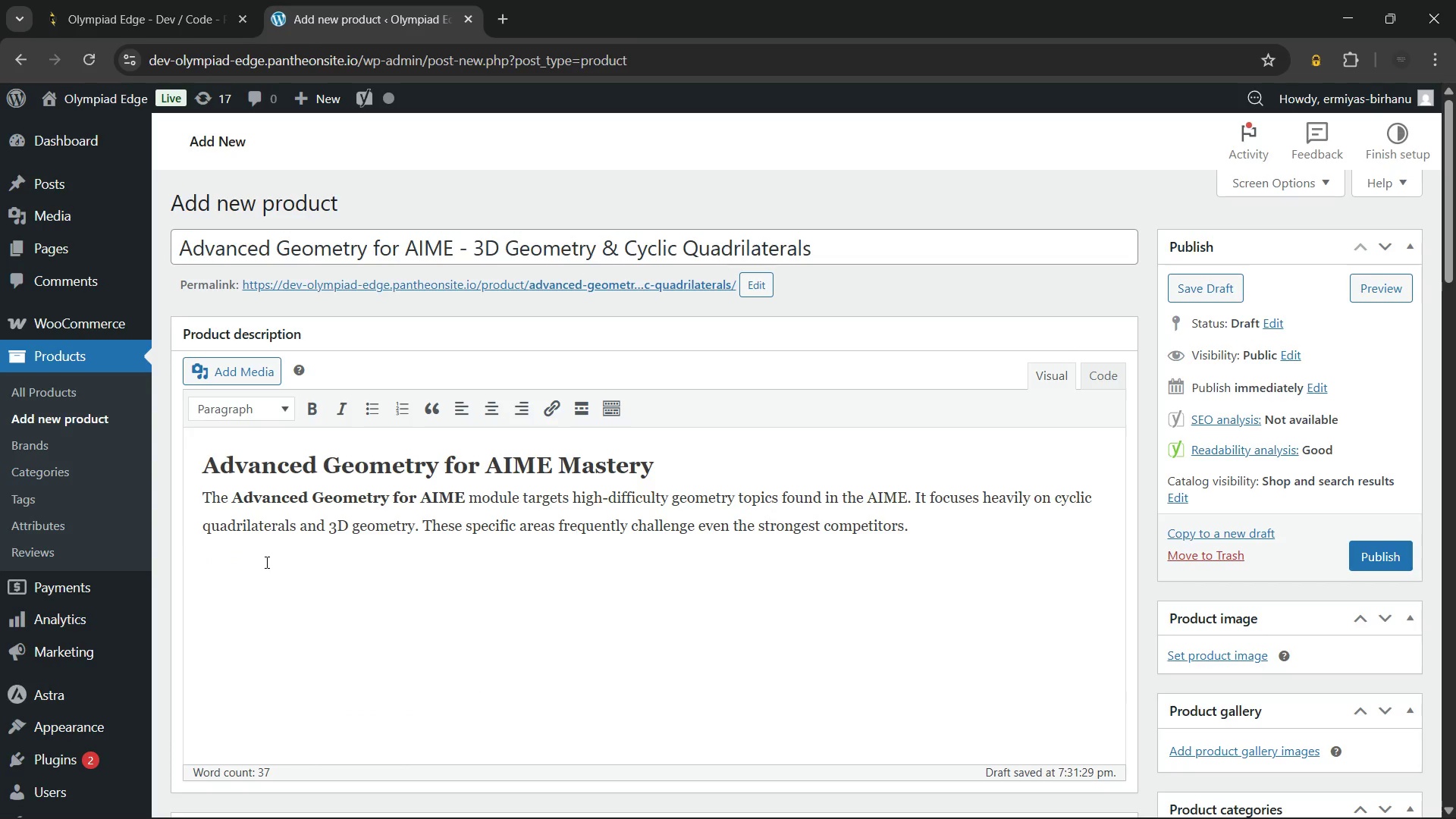 
left_click([251, 563])
 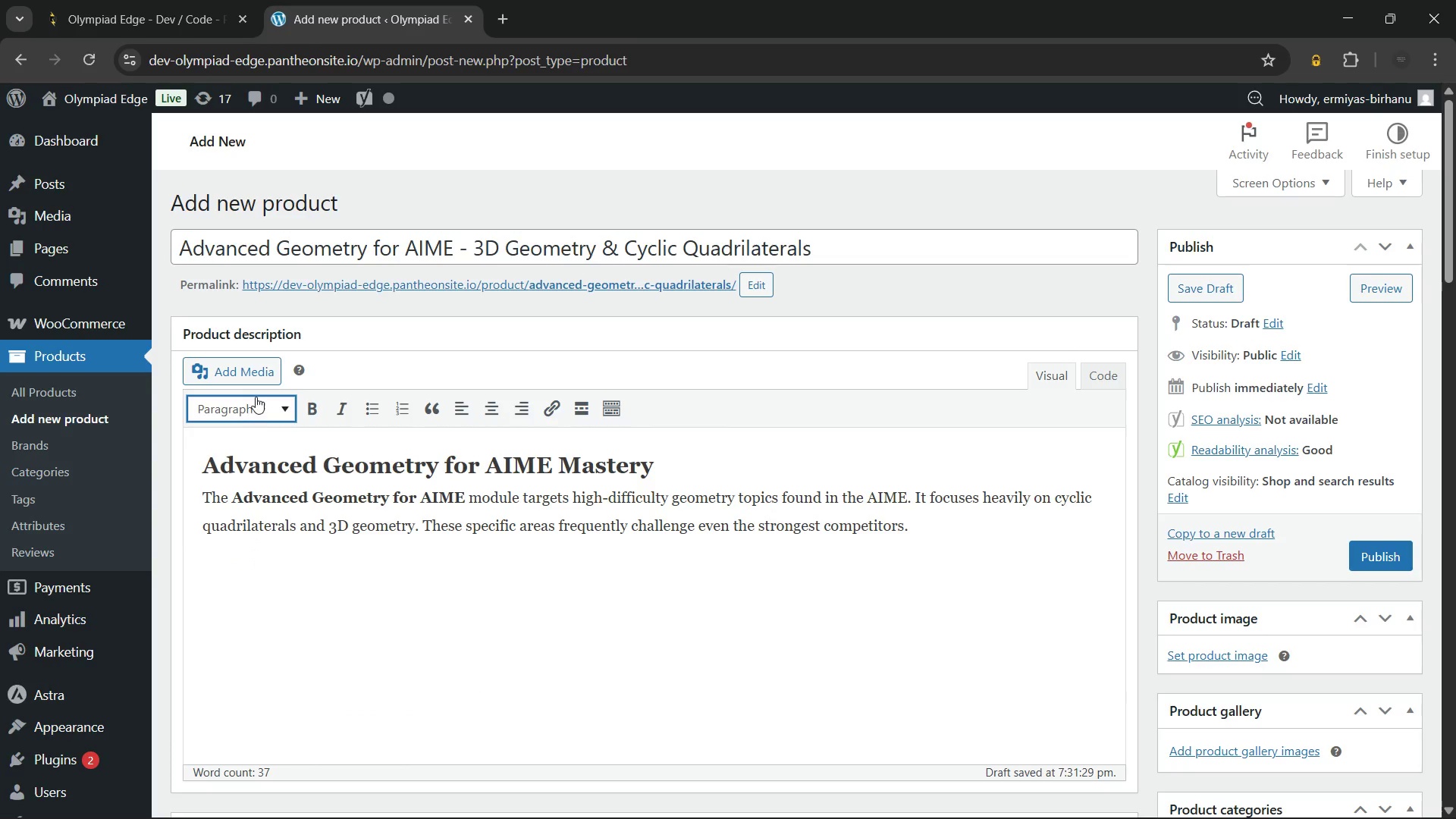 
left_click([256, 396])
 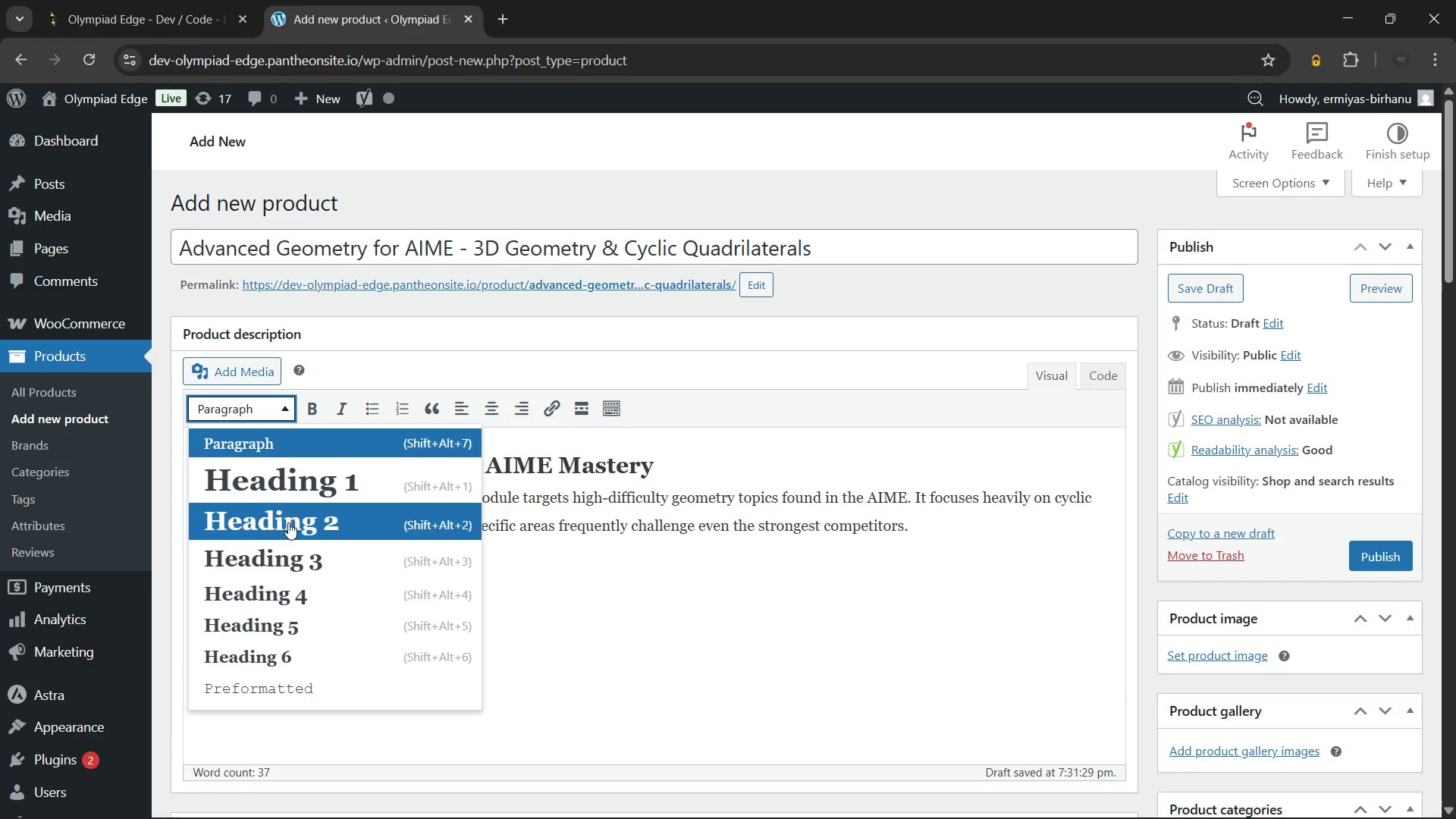 
left_click([292, 560])
 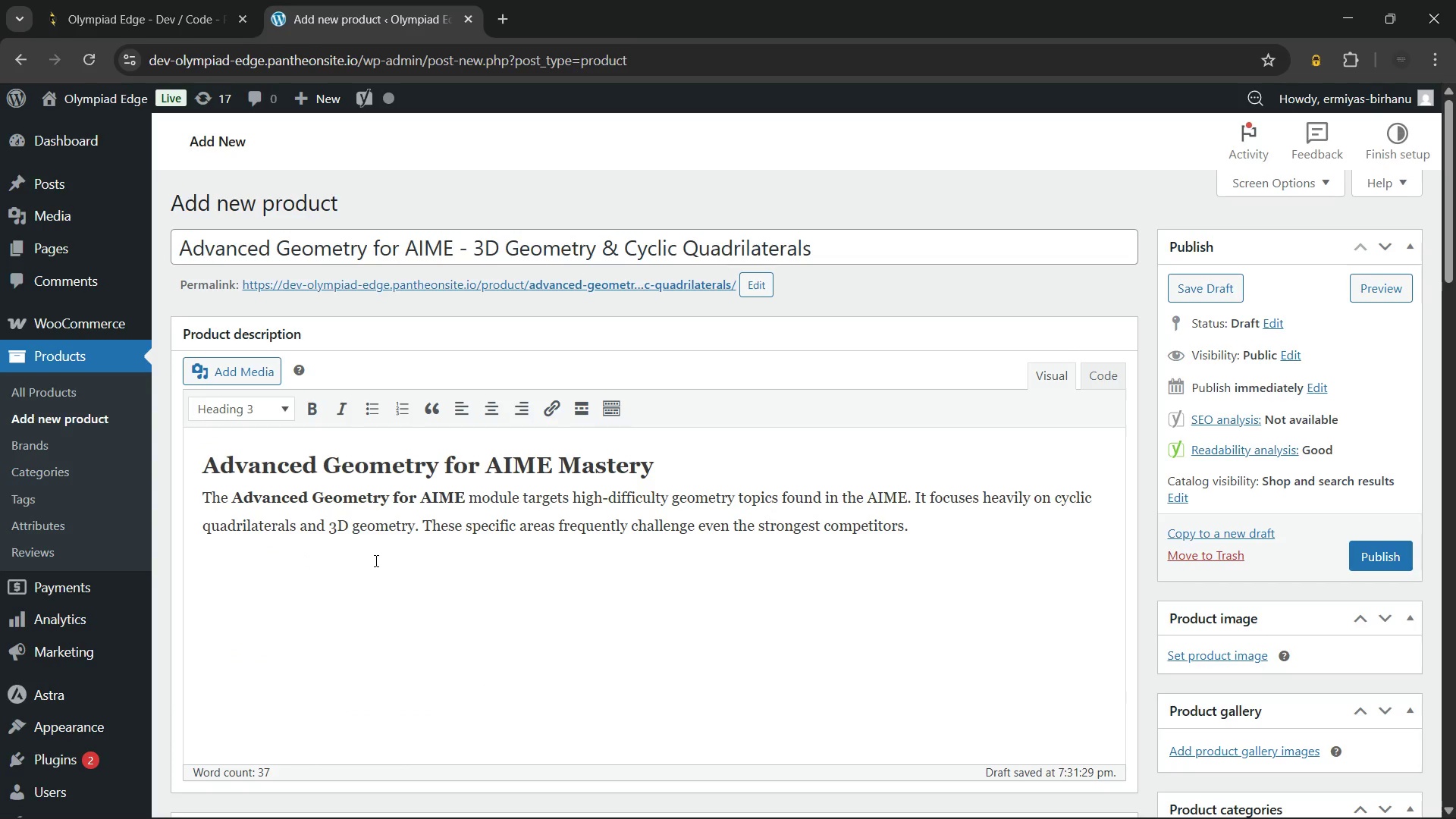 
type(Cyclic Quadrilaterals )
 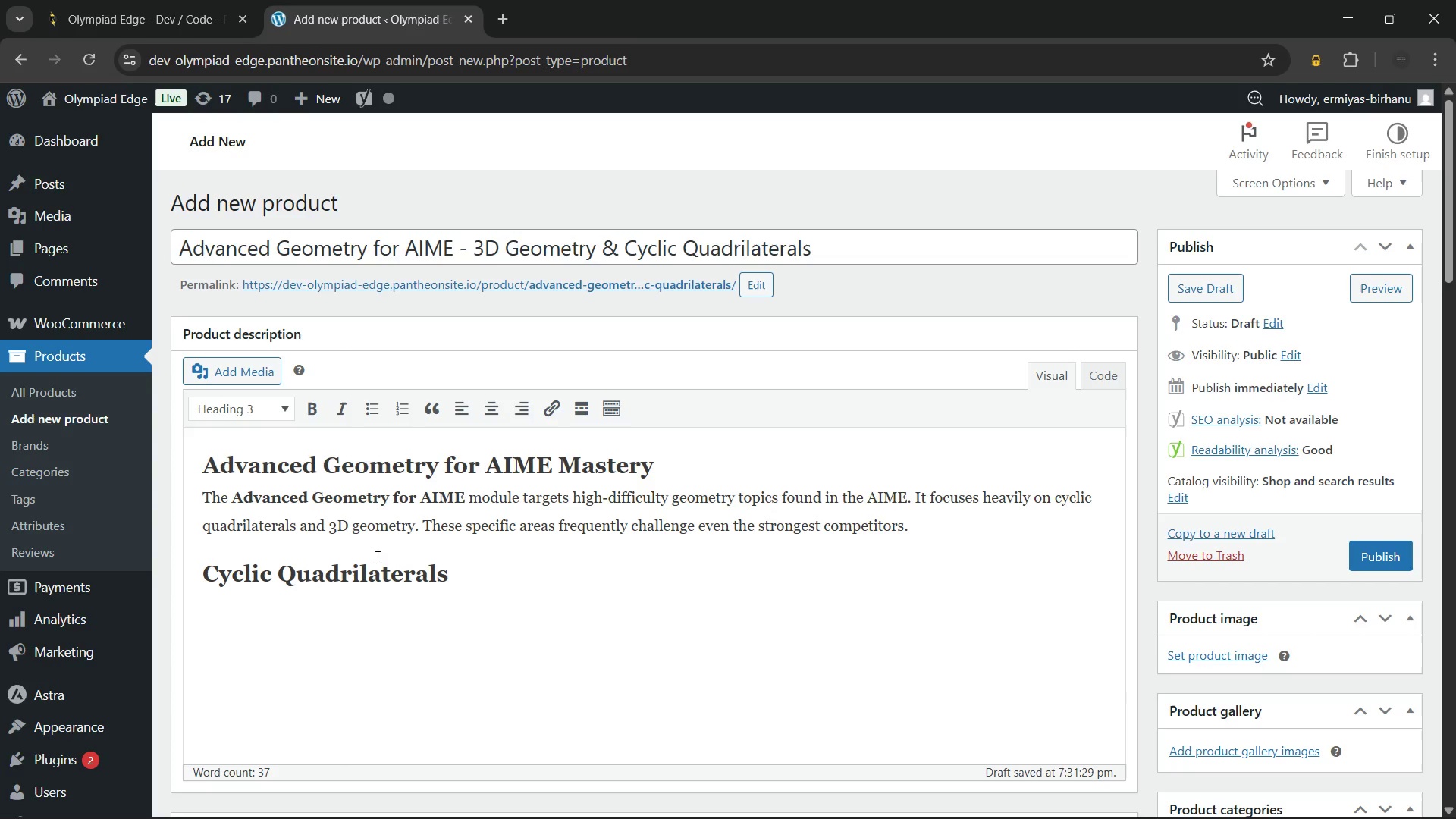 
type(and Angle Structures)
 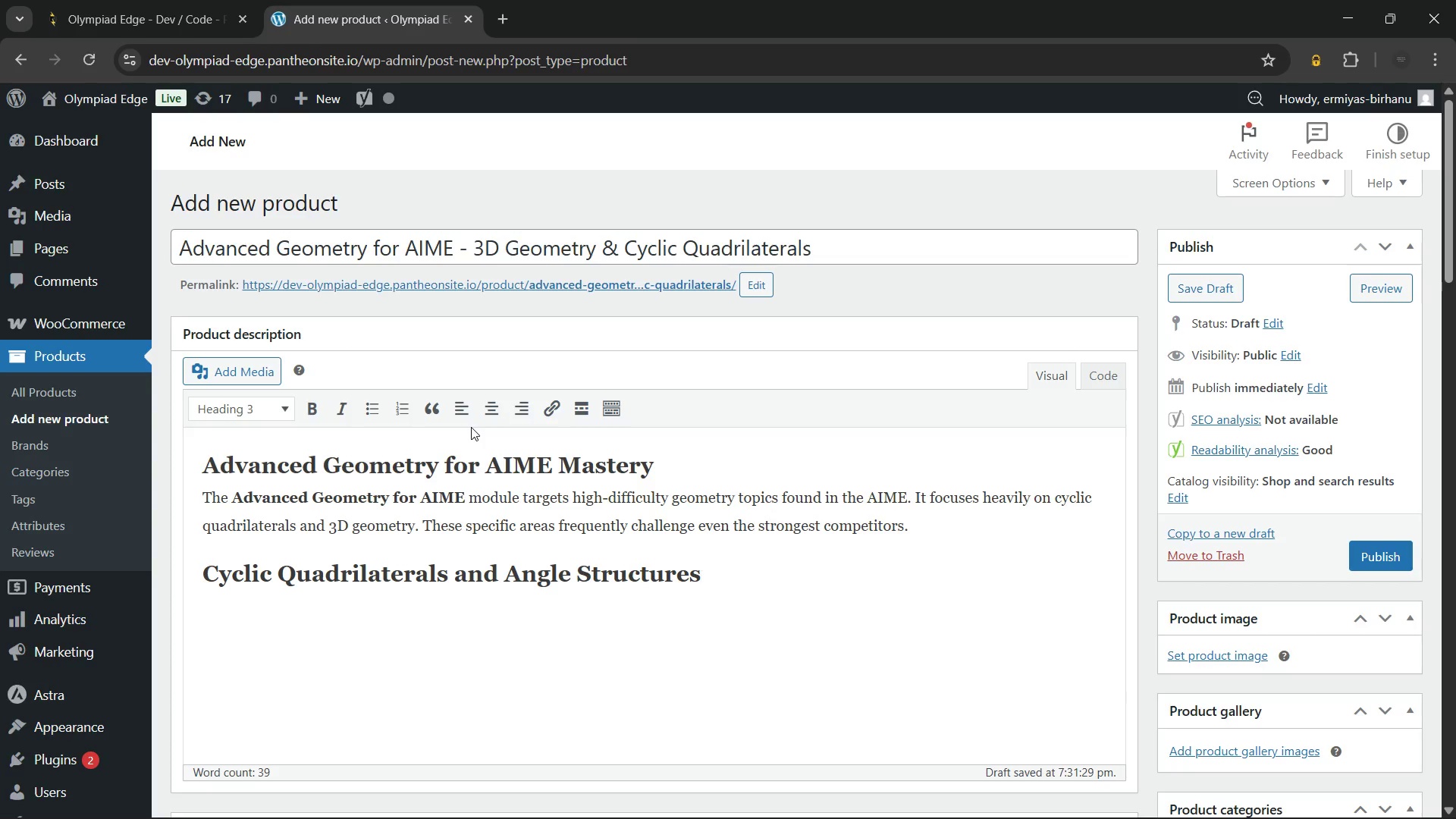 
key(Enter)
 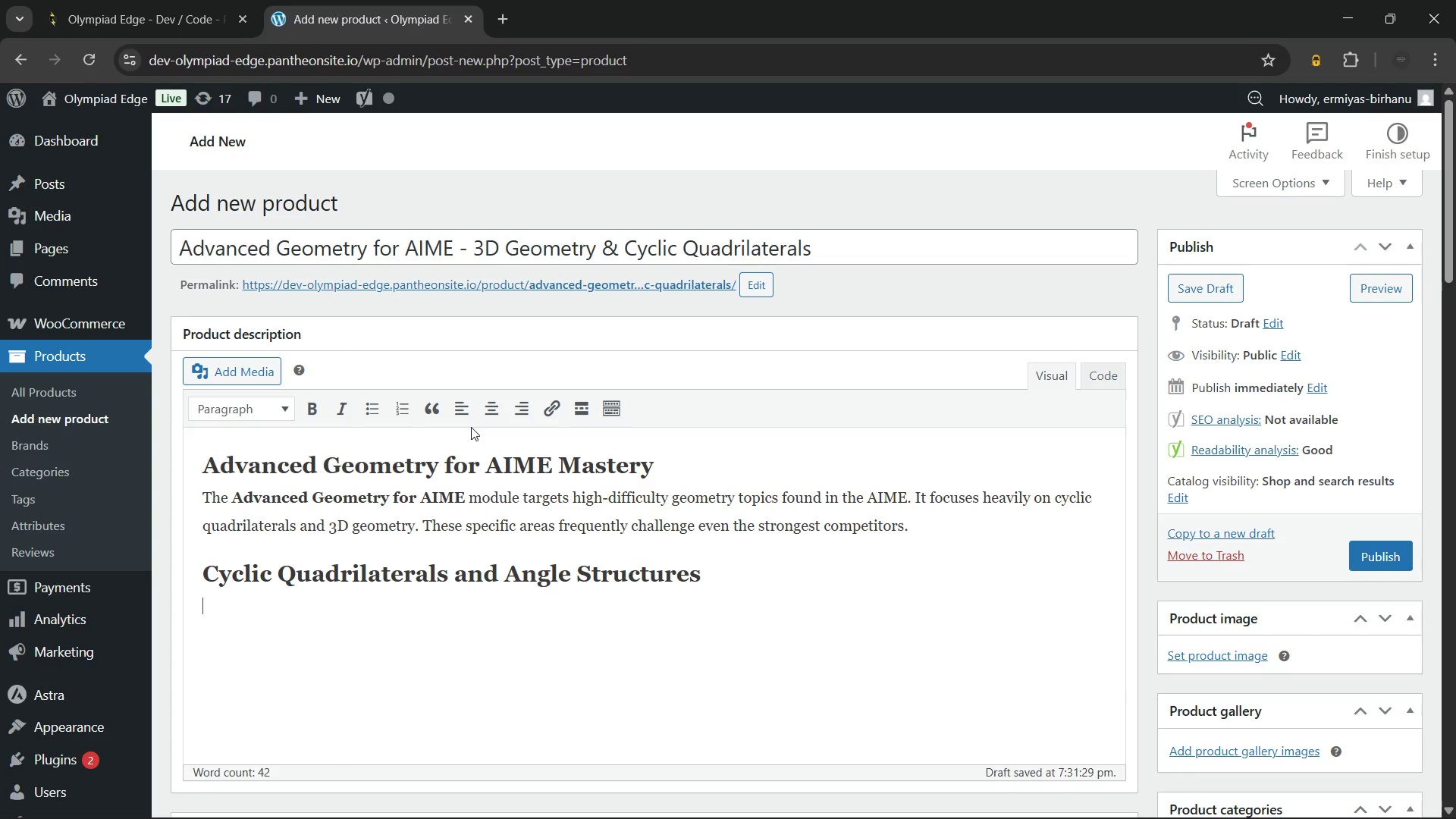 
type(Initially, the course builds a strong)
 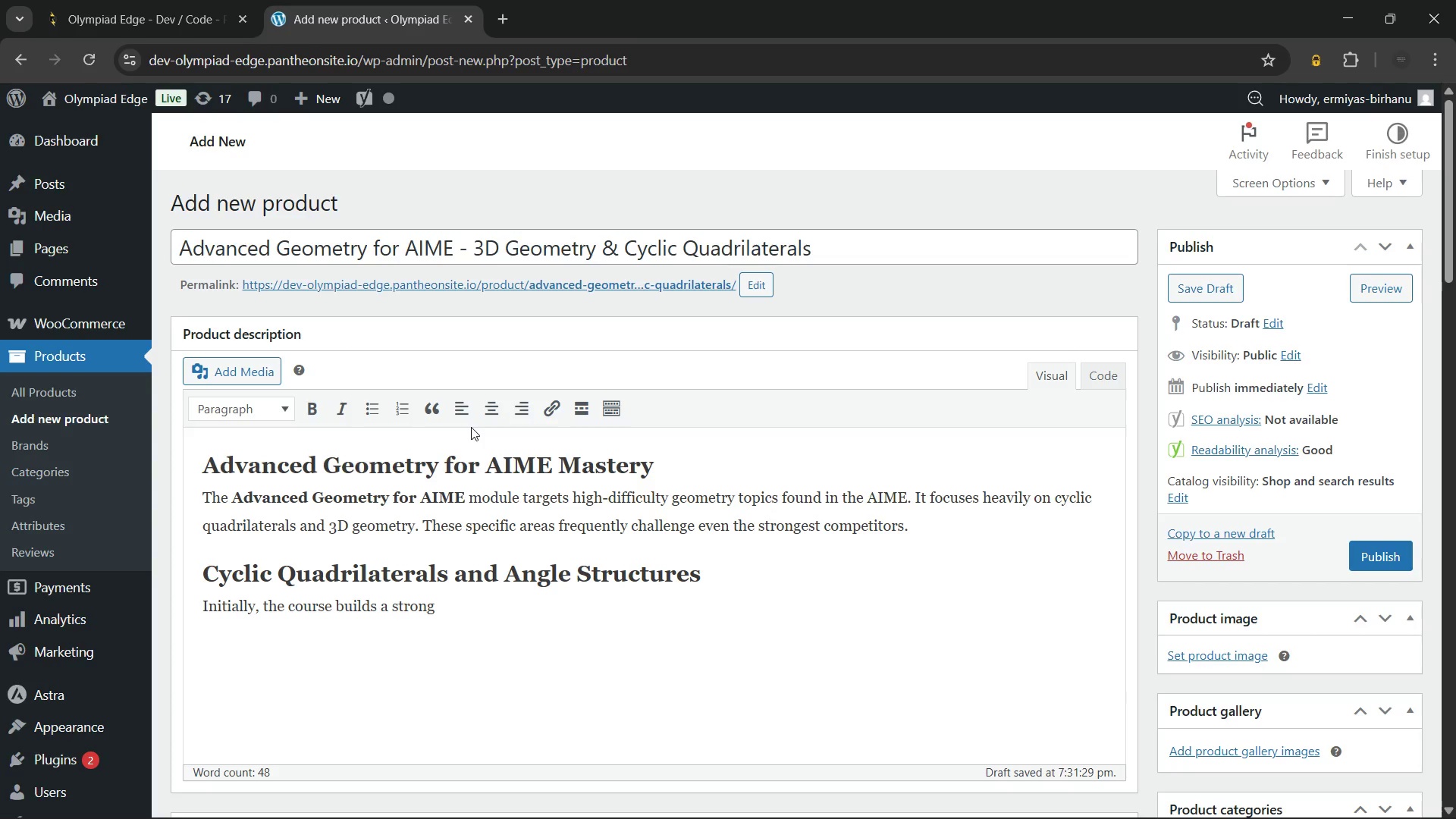 
type( foundation in cyclic quadrilaterals. It explores inscribed angles and opposite angle relationships in depth. )
 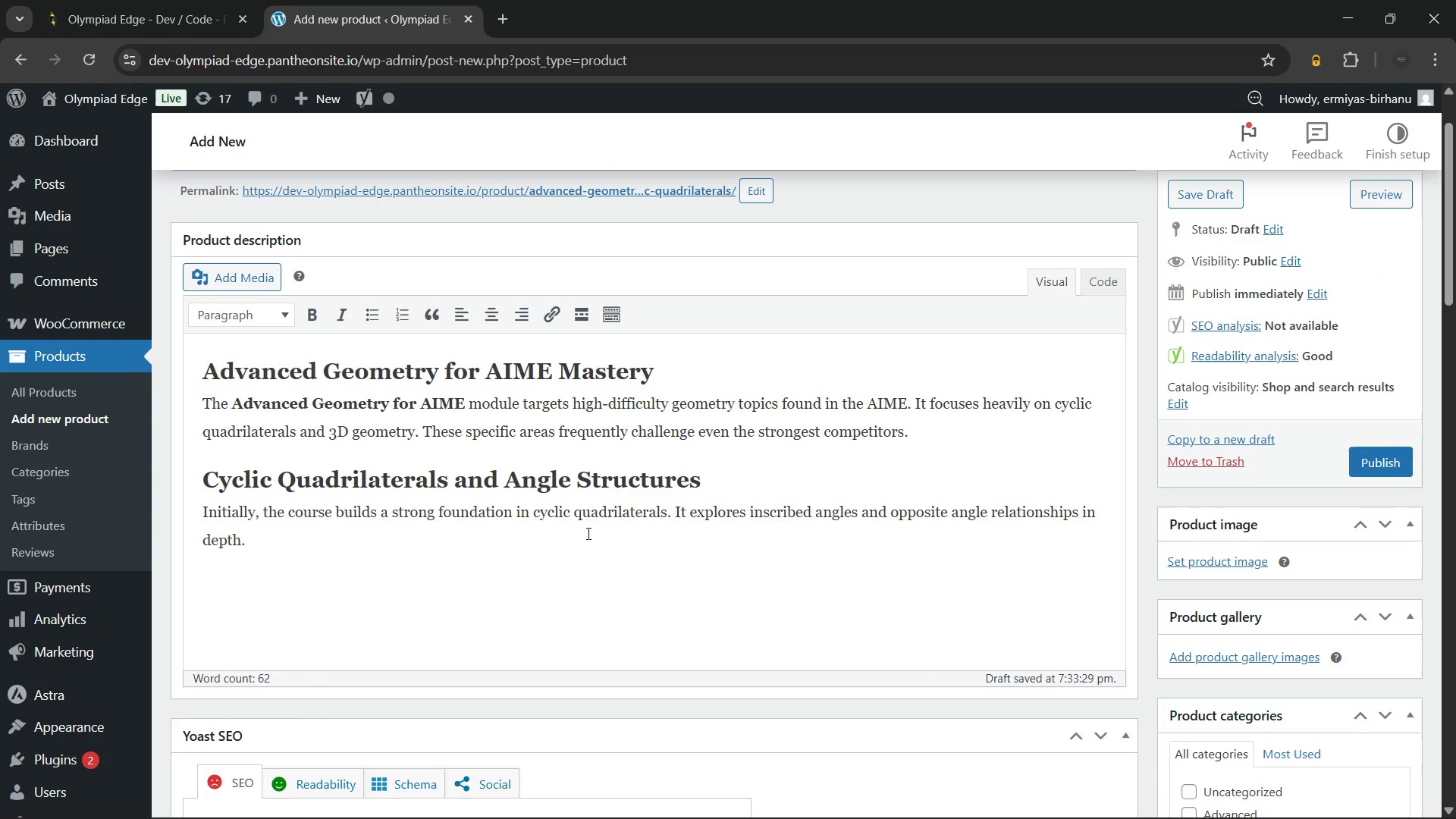 
wait(108.25)
 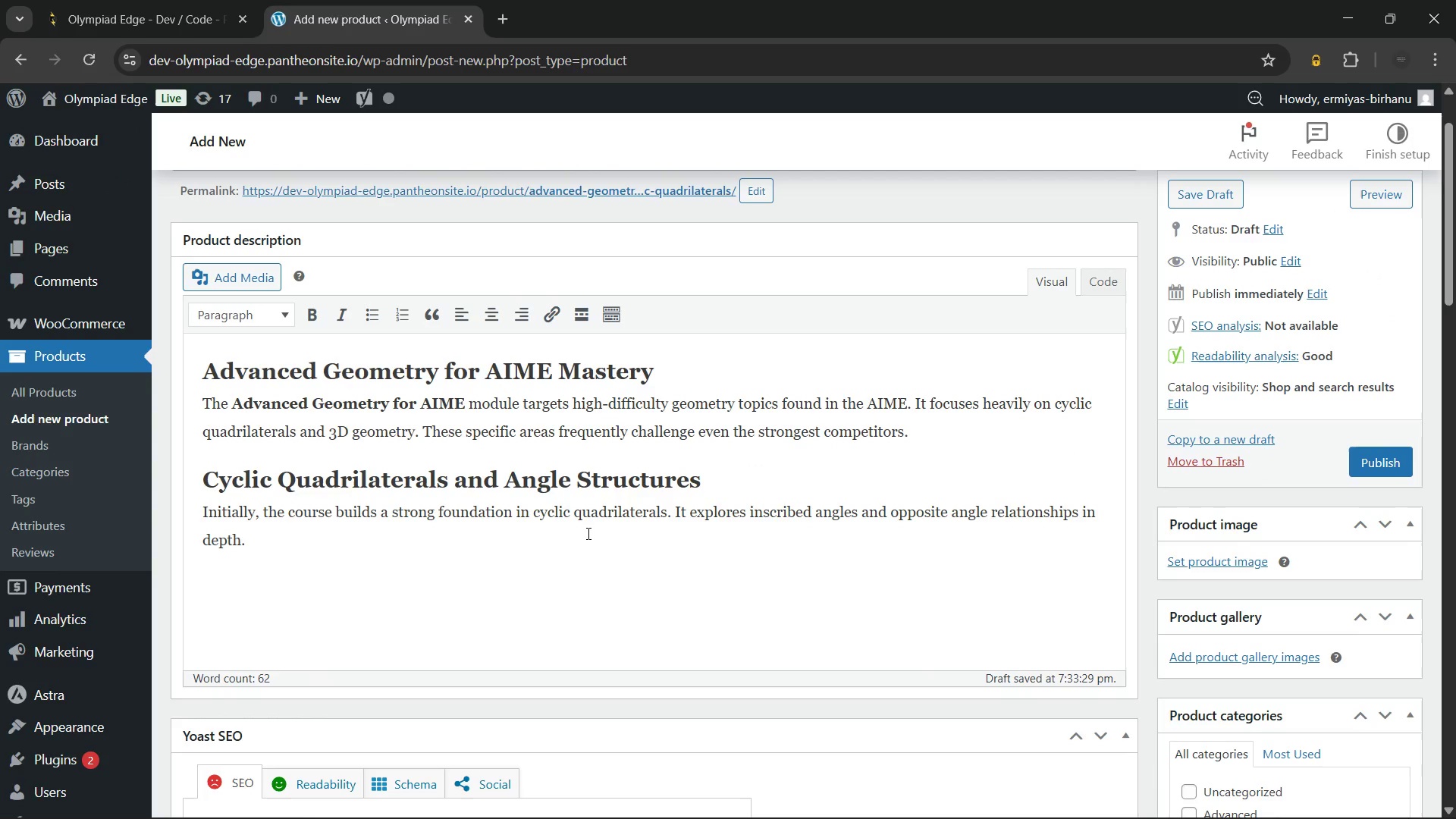 
type(Furthermore, it applies Power of a Point in advanced geometric contexts. Consequently, students solve complex angle-chasing problems efficiently. In addition, the module develops three-dimensional visualization skills. )
 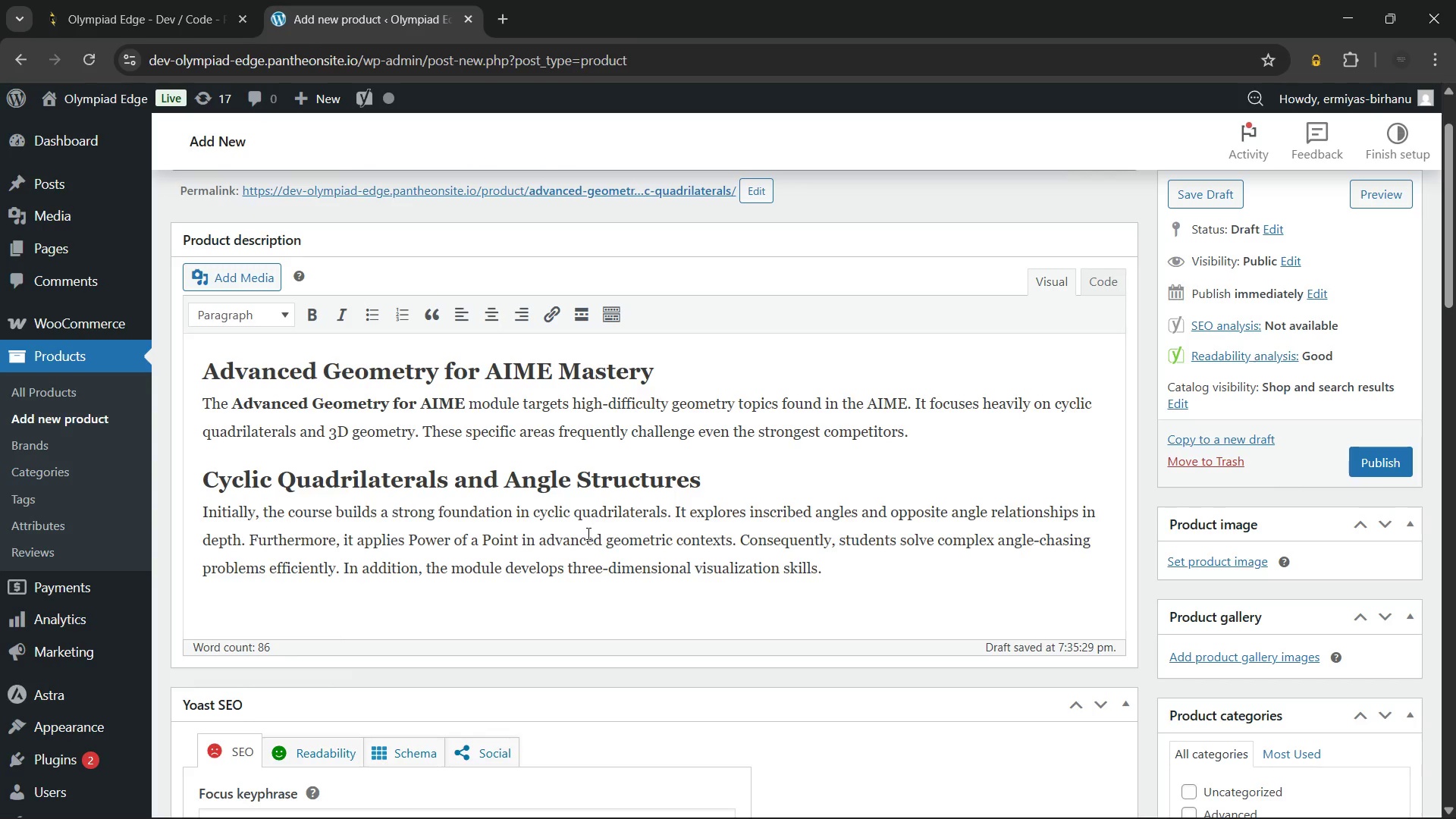 
wait(22.45)
 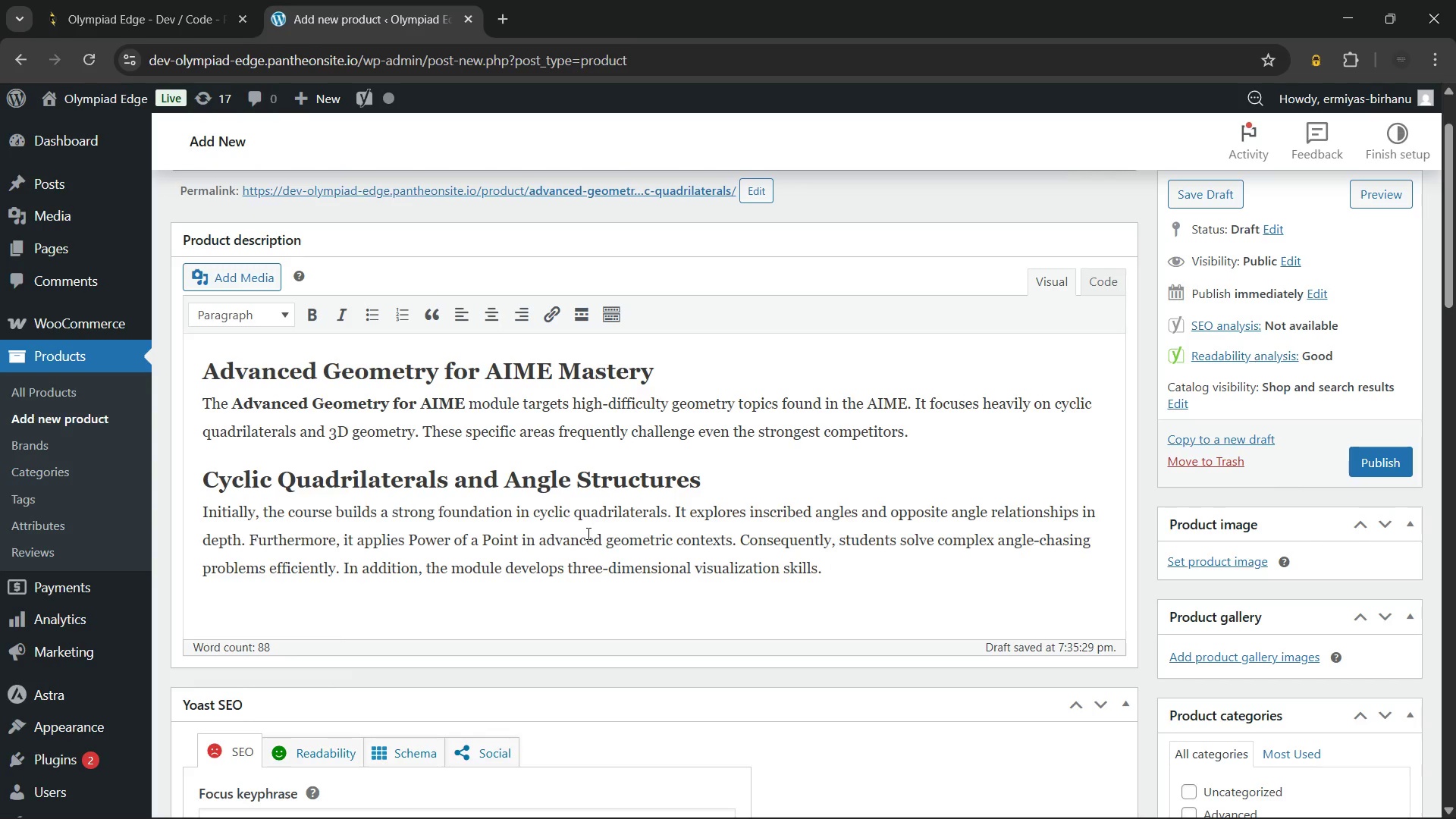 
type(It covers volume calculations and complex cross-sections. Moreover, it introduces coordinate geometry)
 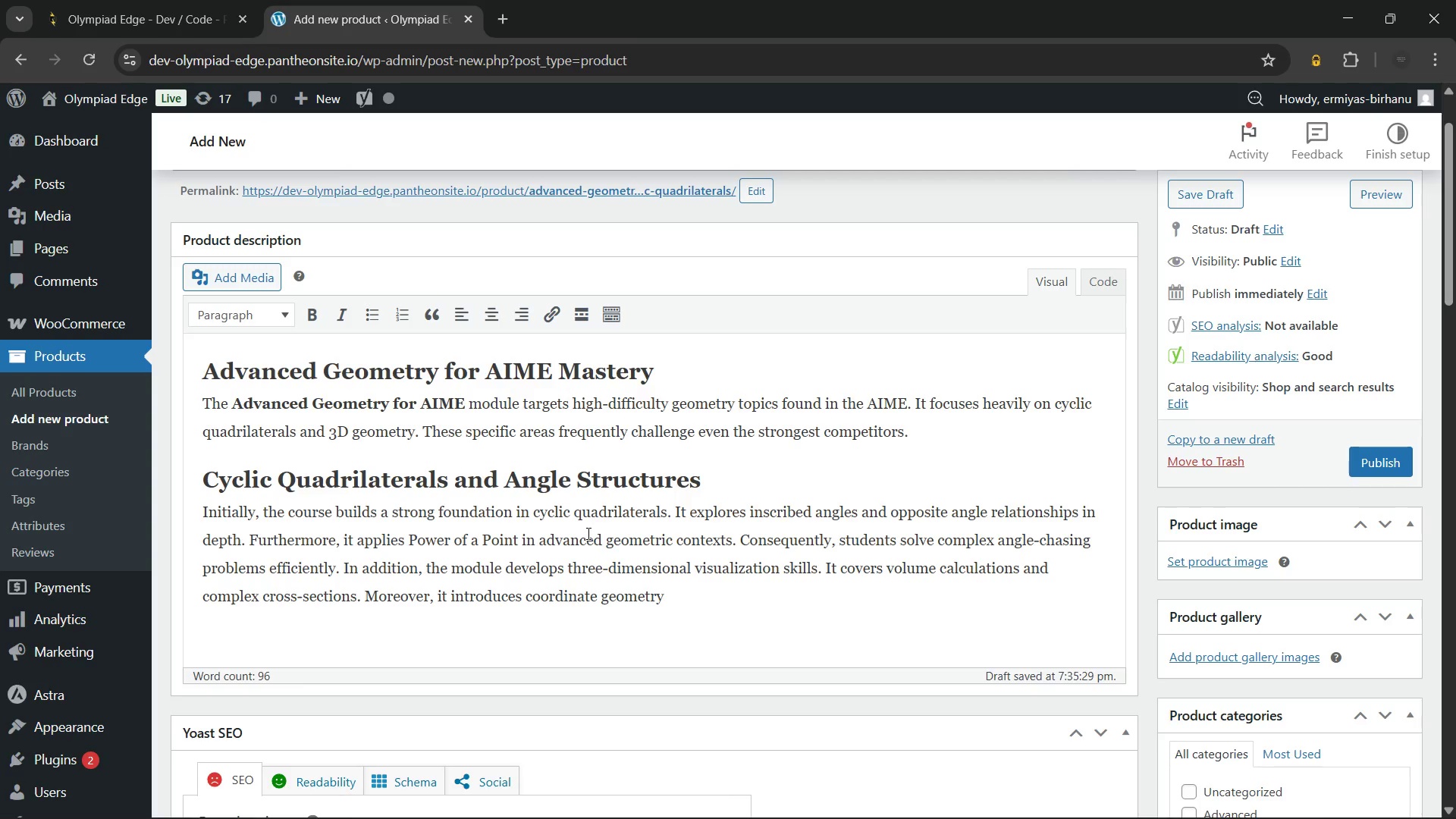 
wait(6.11)
 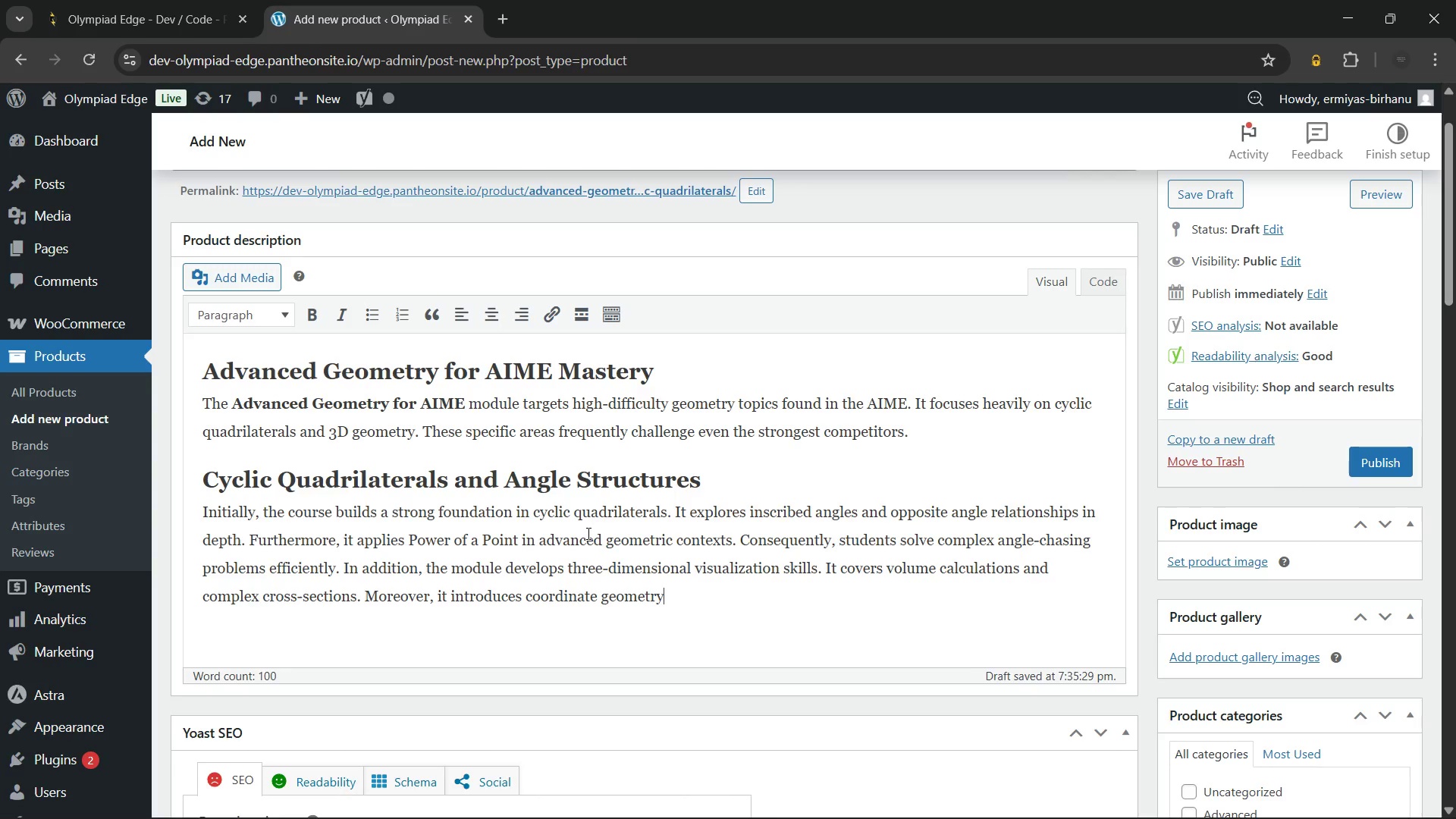 
type( for spatial problems. As a result, learners handle abstract geometry)
 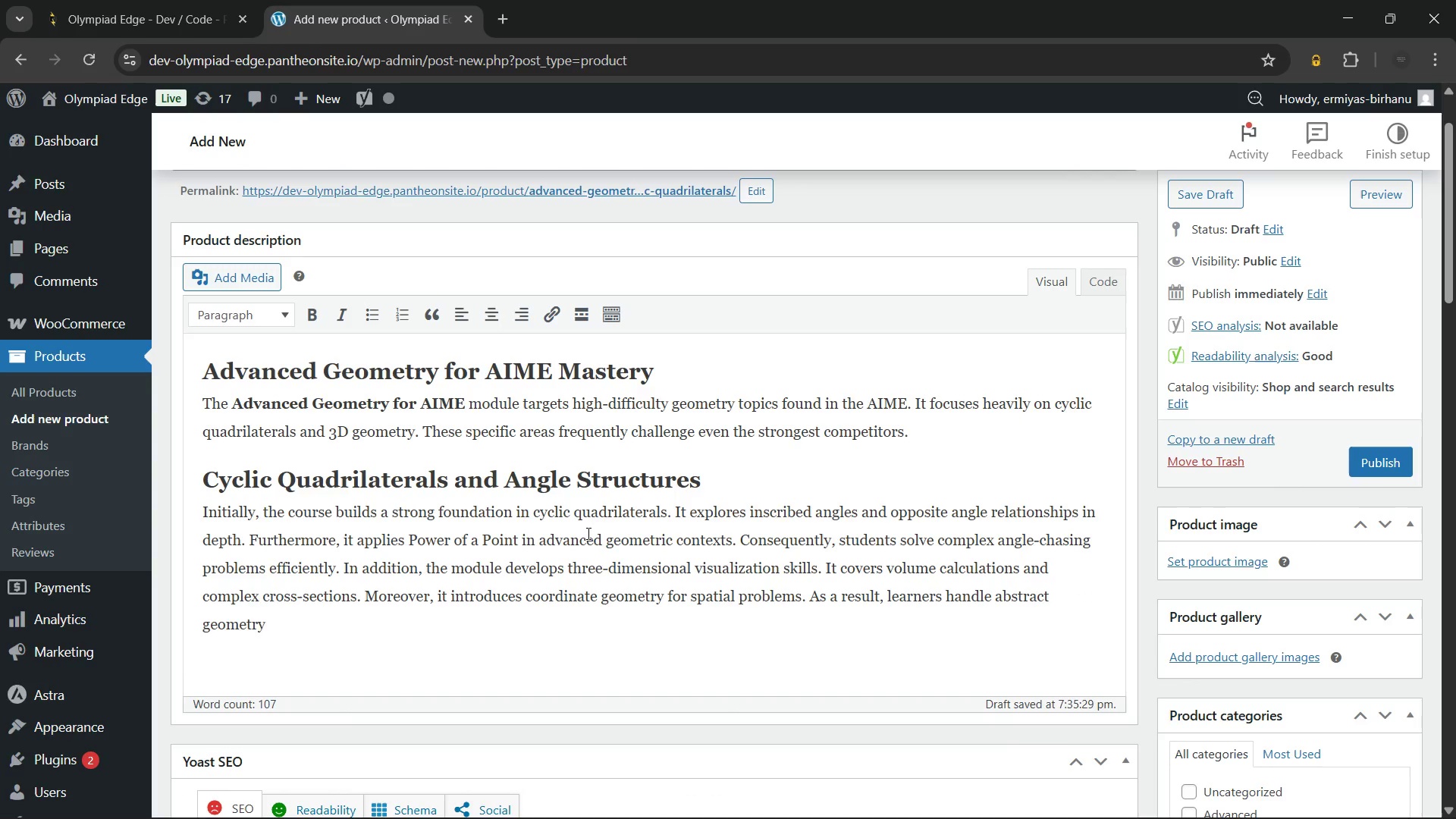 
type( with total clarity.)
 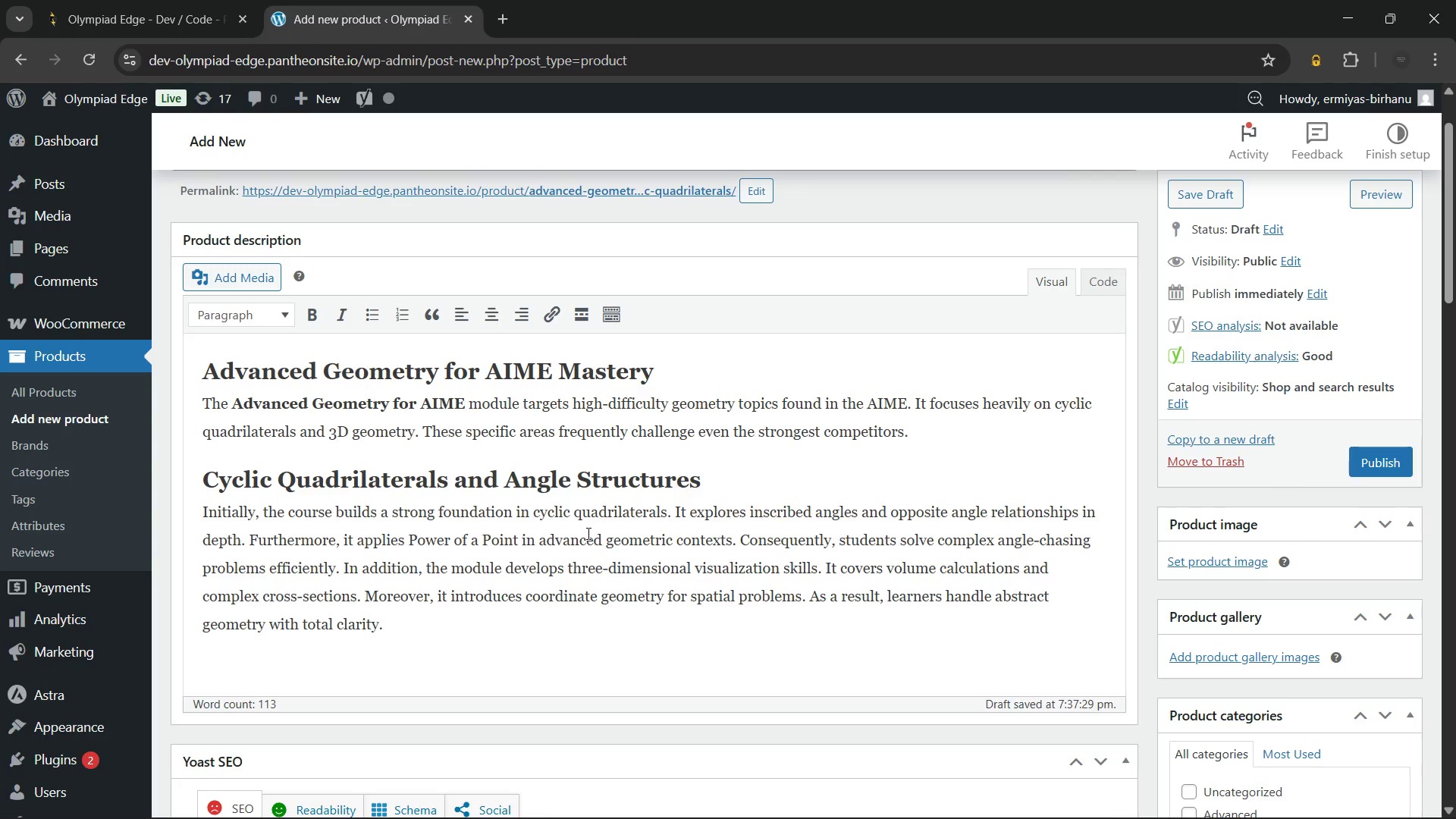 
wait(31.06)
 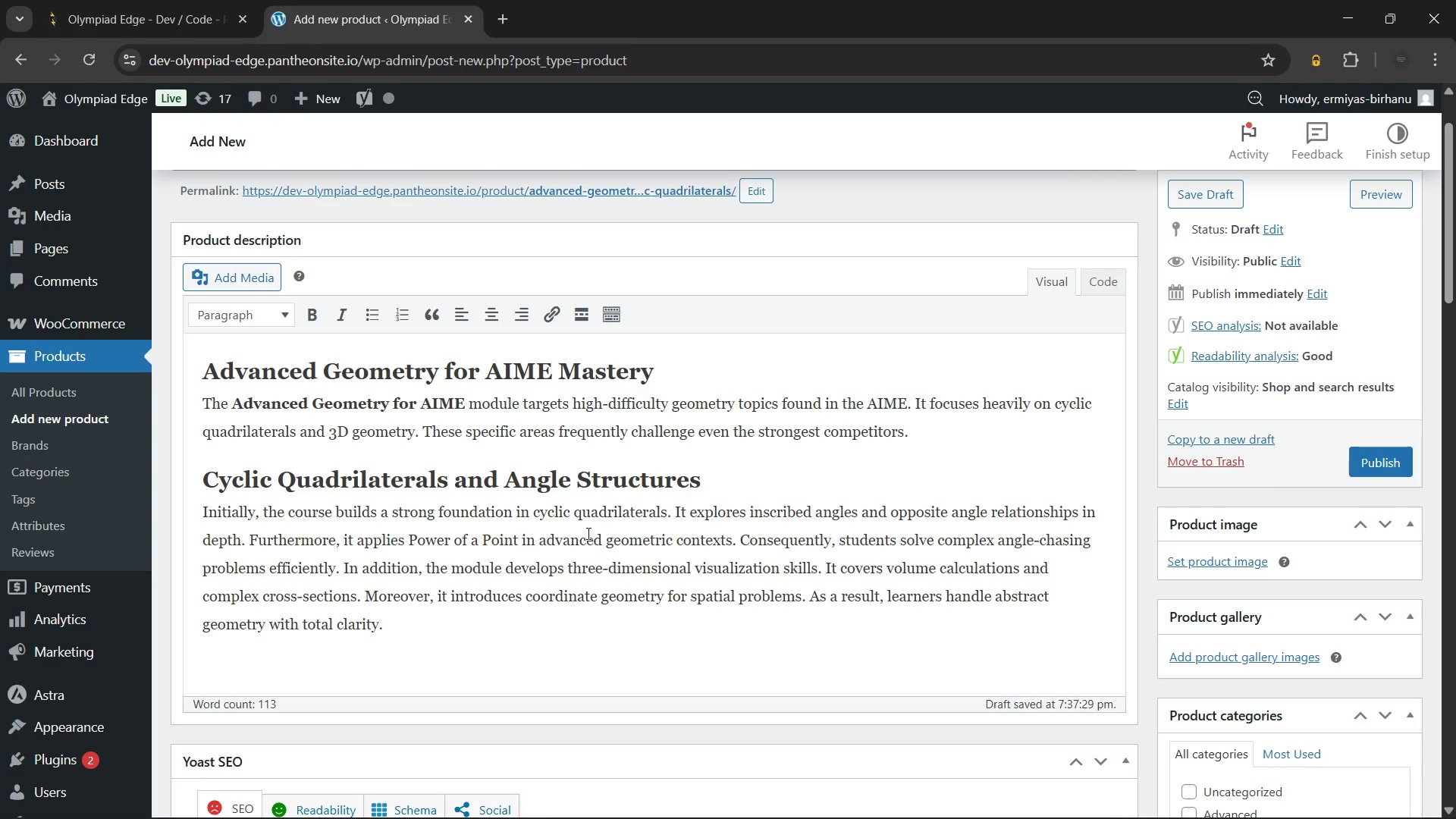 
key(Enter)
 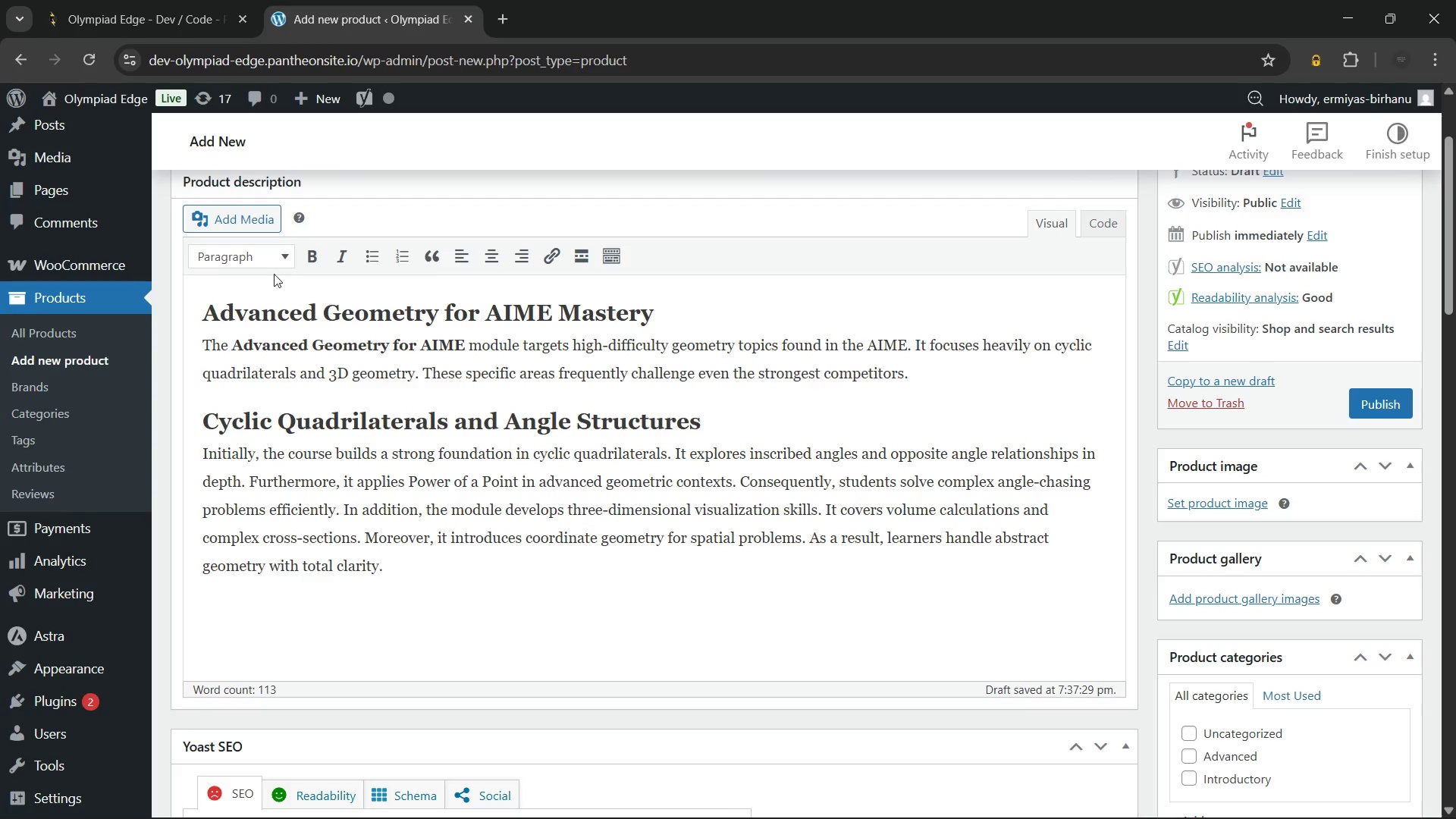 
left_click([253, 251])
 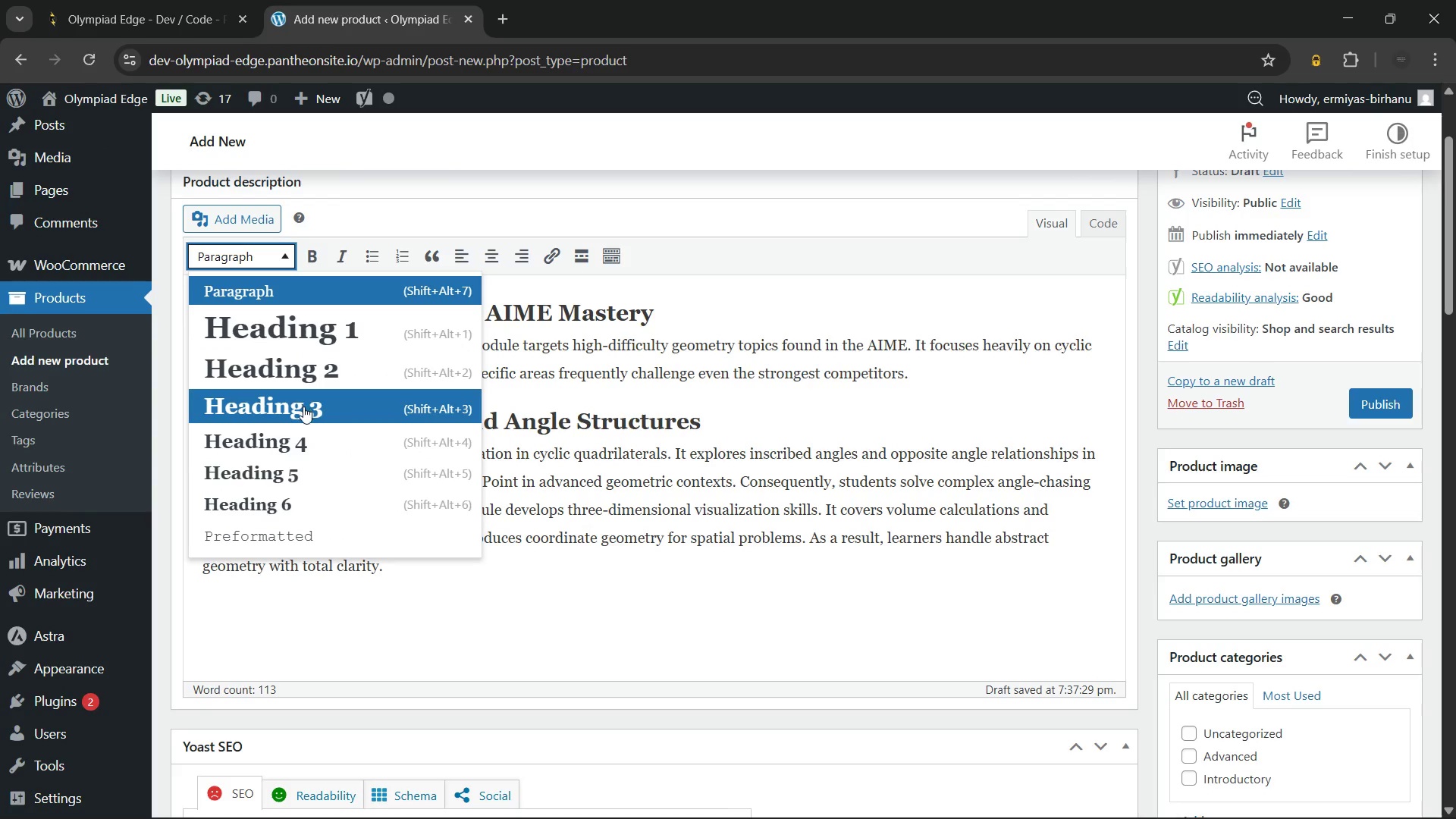 
left_click([303, 406])
 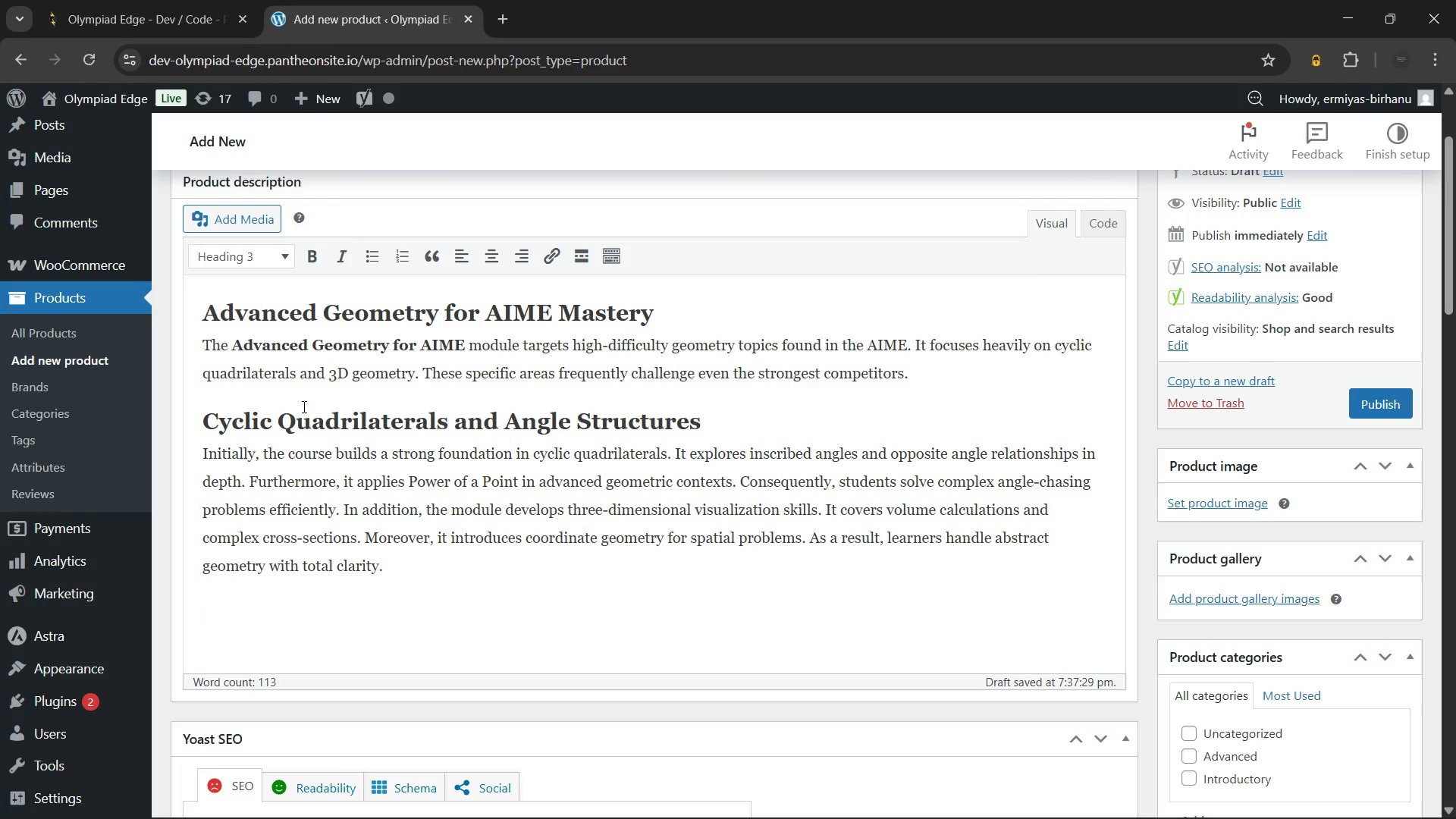 
type(Integrated Problem Solving)
 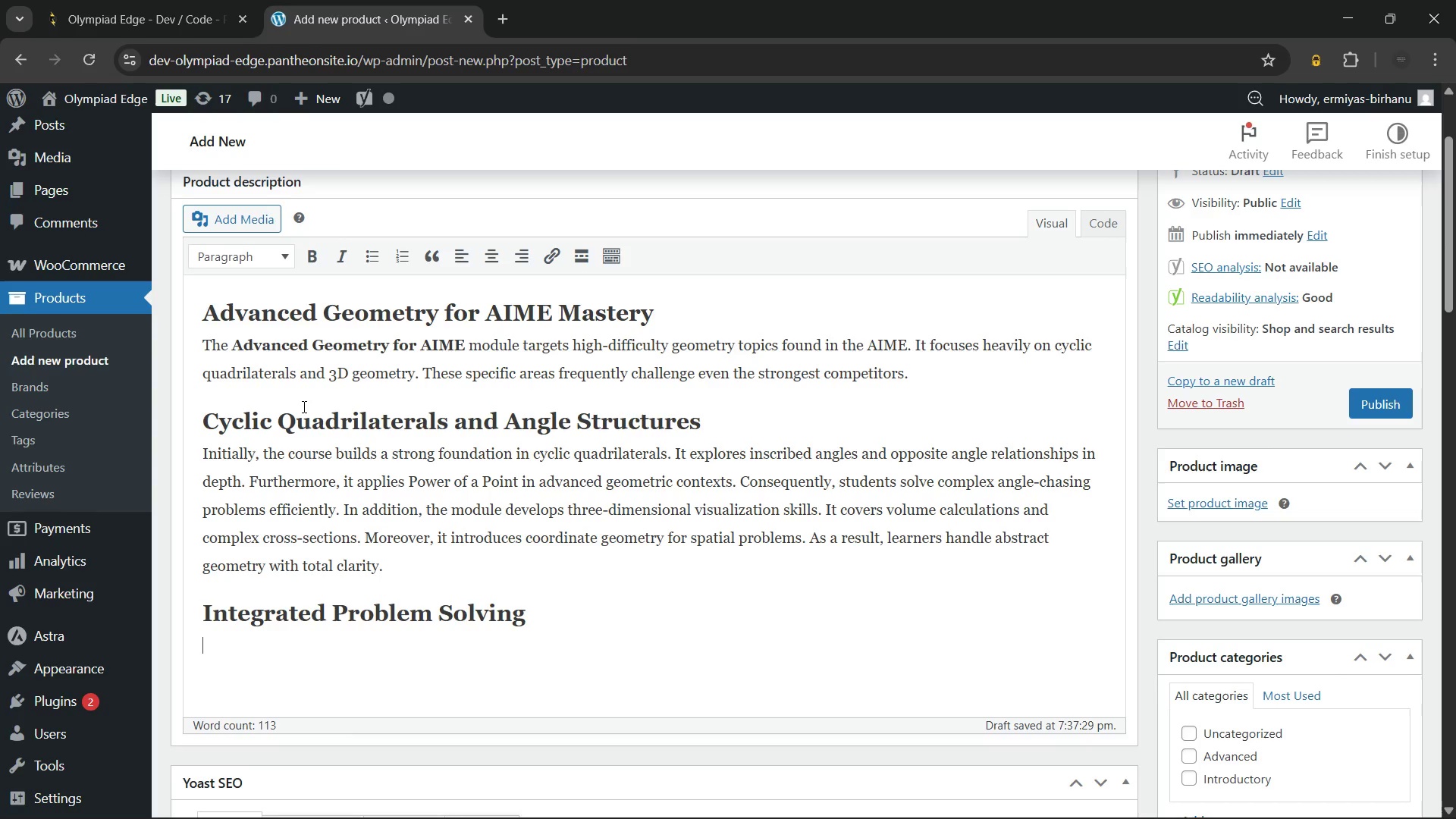 
 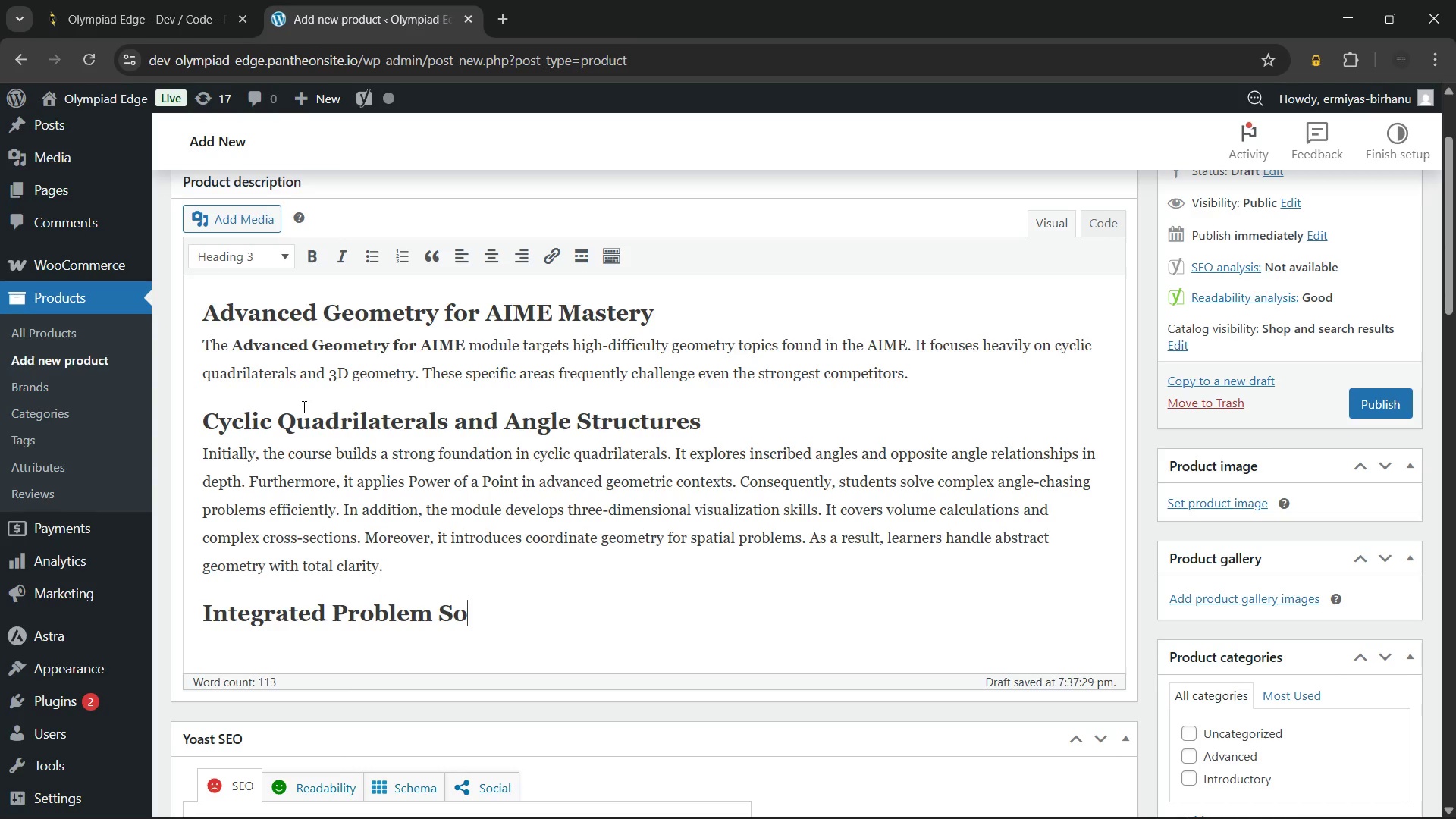 
key(Enter)
 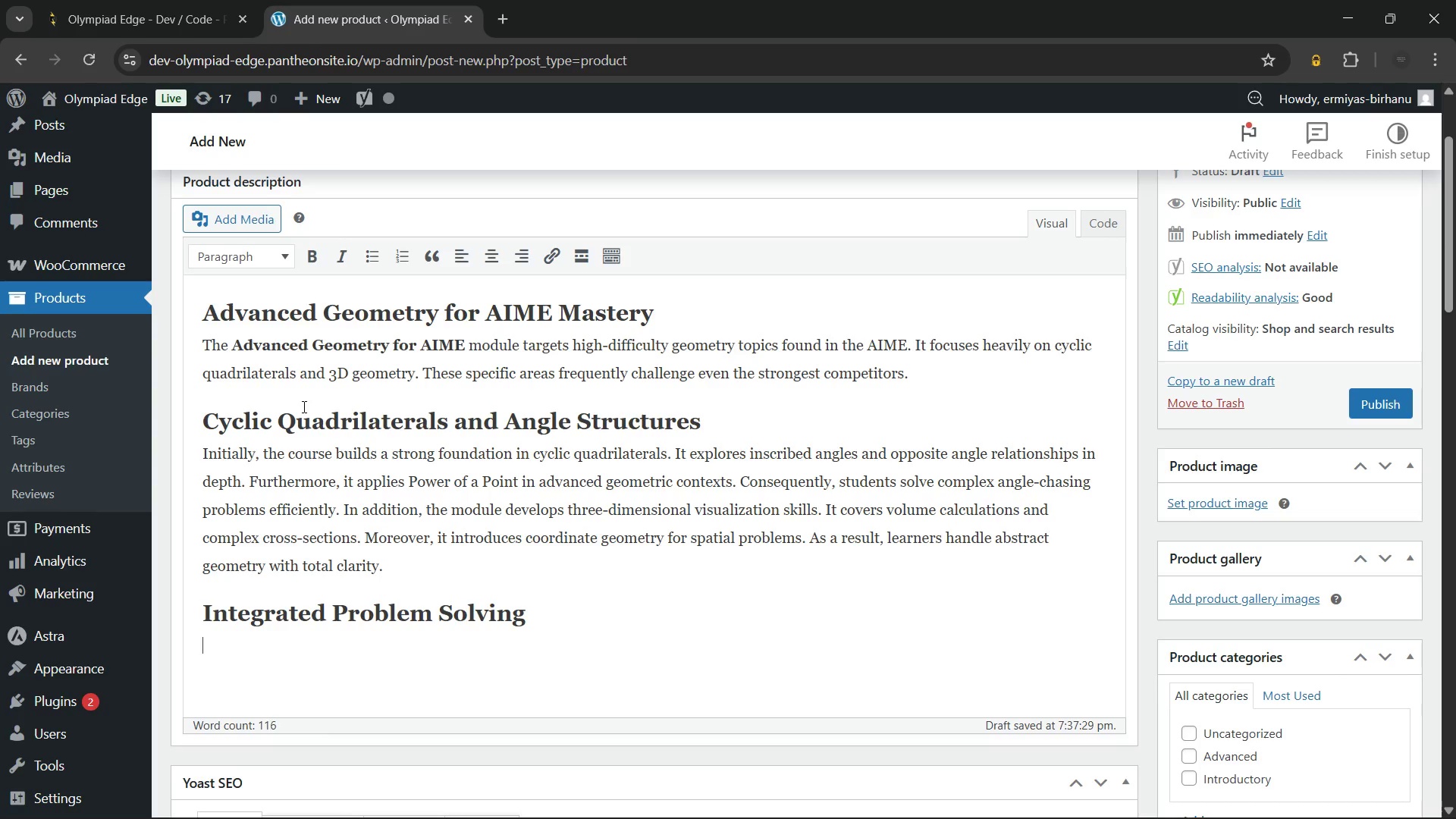 
type(Next, the course combines multiple geometric tools into single probles)
key(Backspace)
type(ms. For example, )
 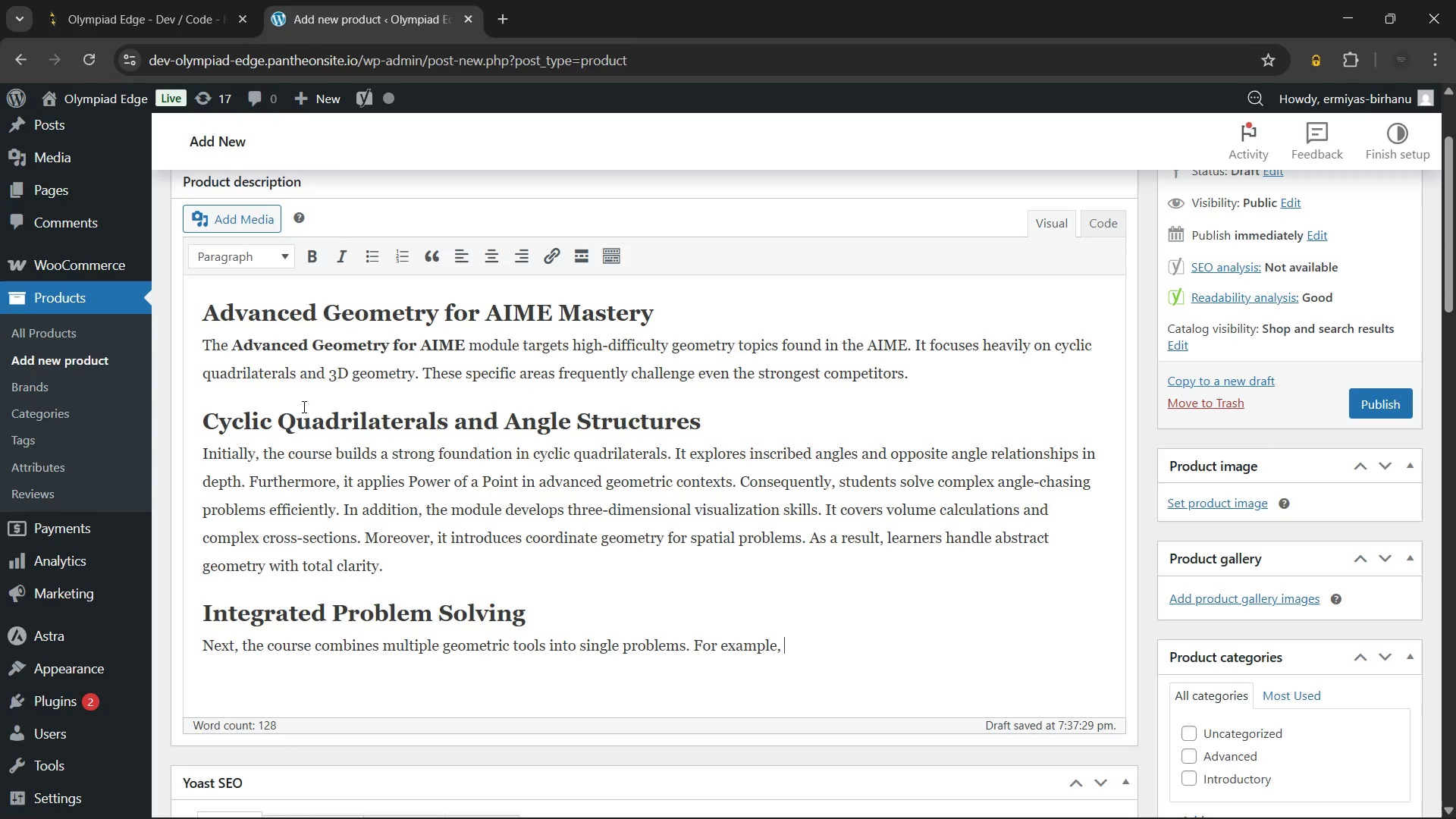 
wait(19.83)
 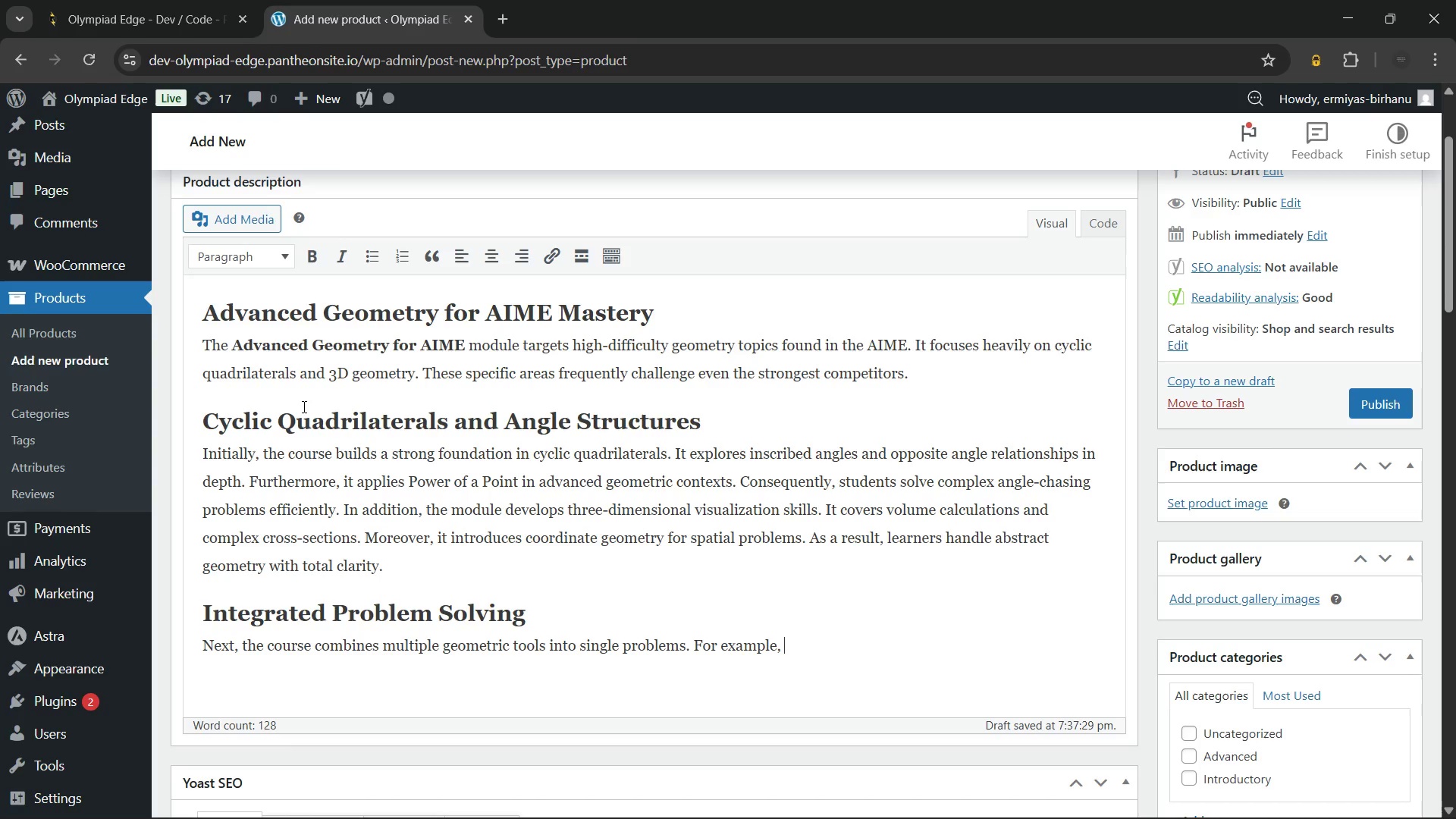 
type(it links circle theorems with coordinate systems. Therefore, students gain immense flexibility in their methods. Finally, the module emphasizes precision and mathematical rigor.)
 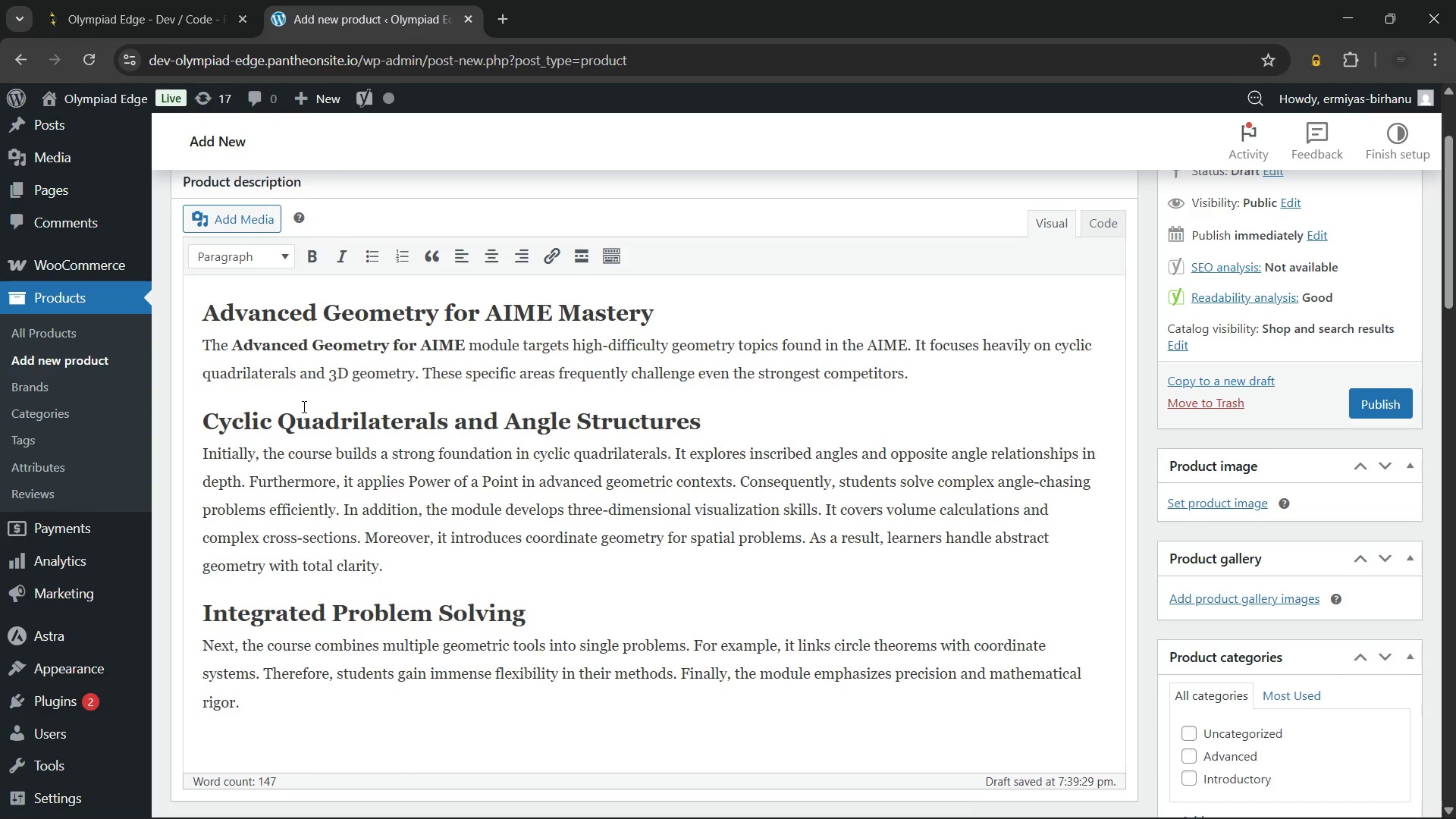 
wait(55.26)
 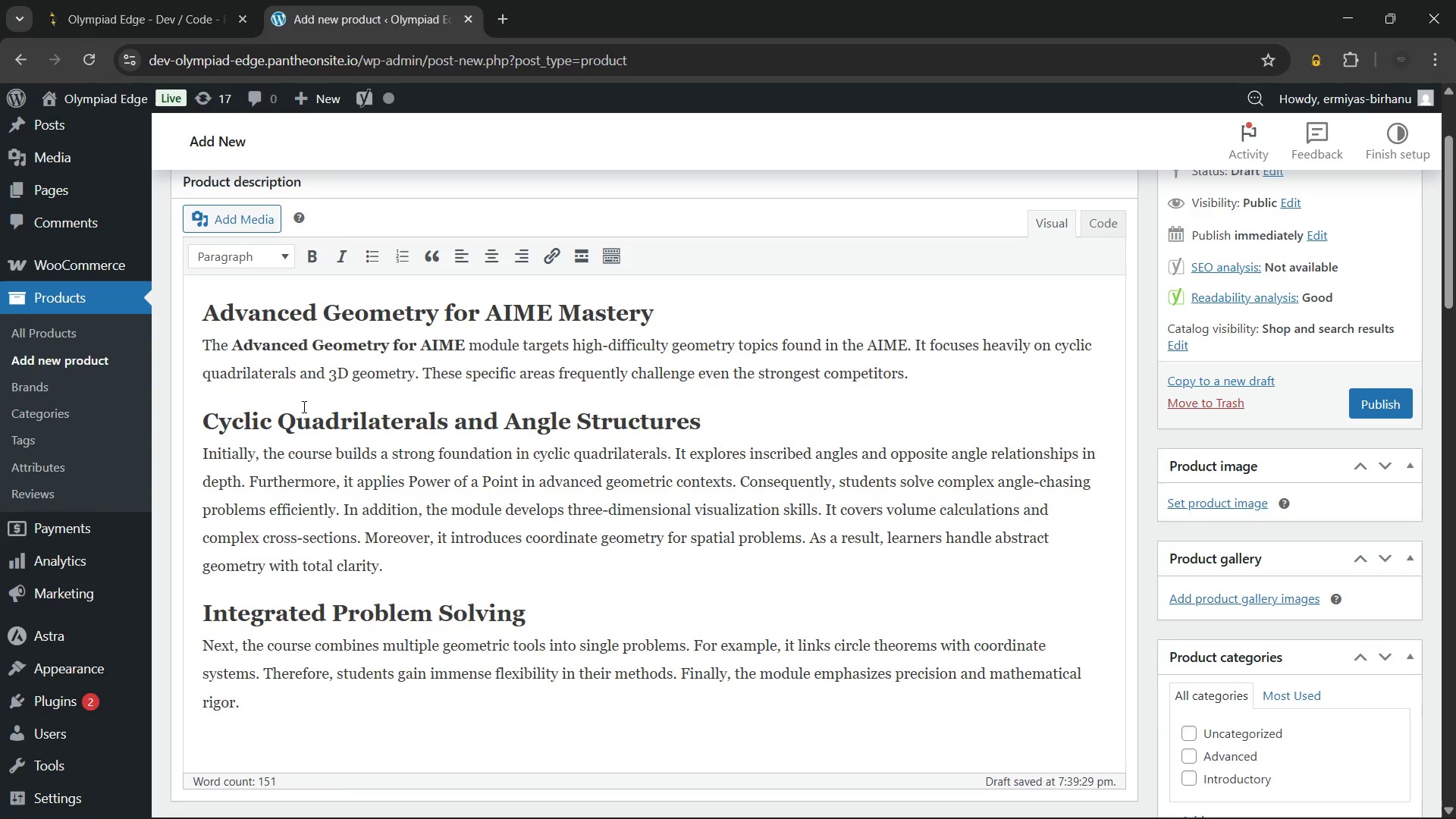 
key(Space)
 